 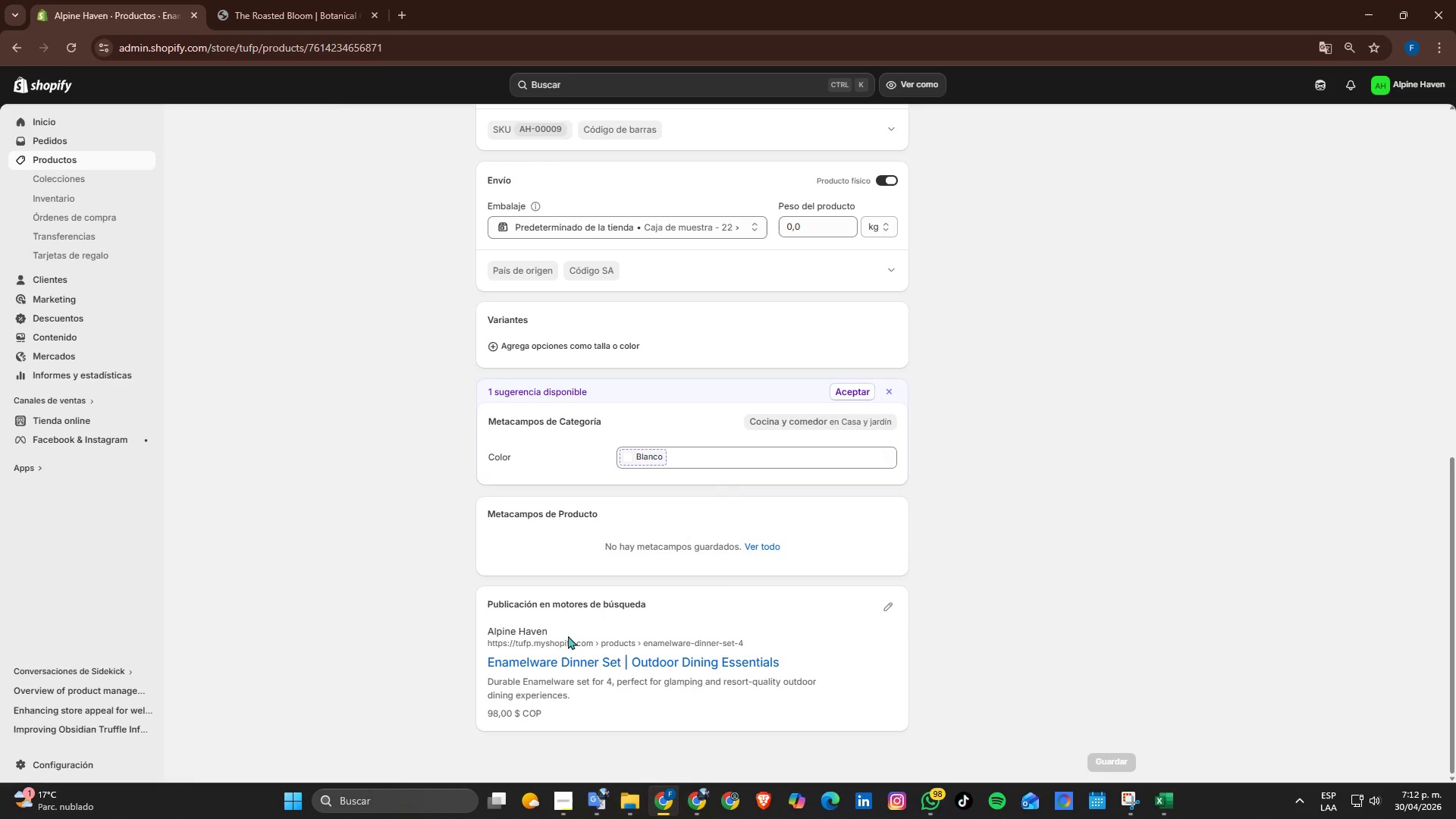 
scroll: coordinate [506, 607], scroll_direction: down, amount: 3.0
 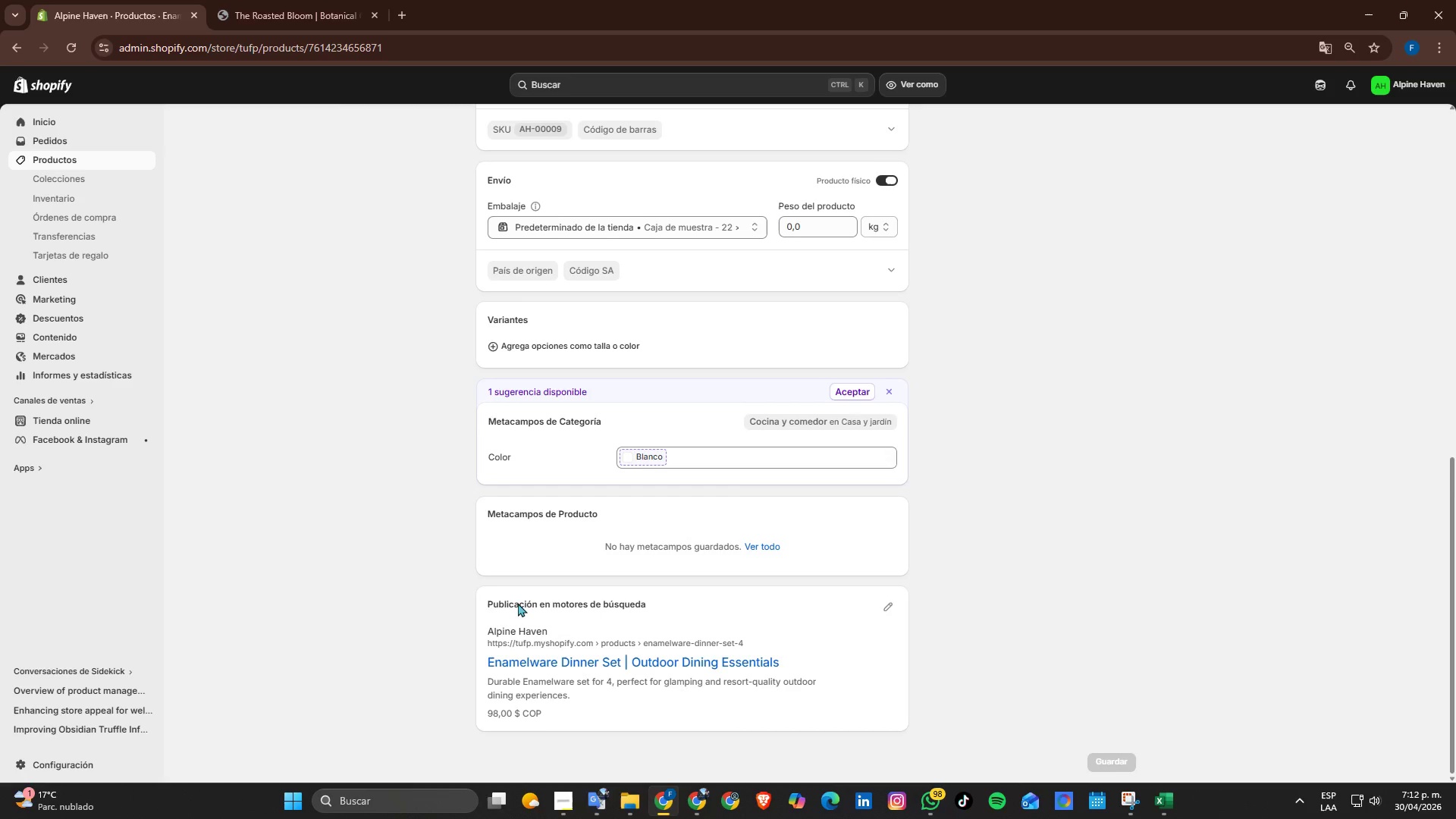 
scroll: coordinate [519, 602], scroll_direction: up, amount: 7.0
 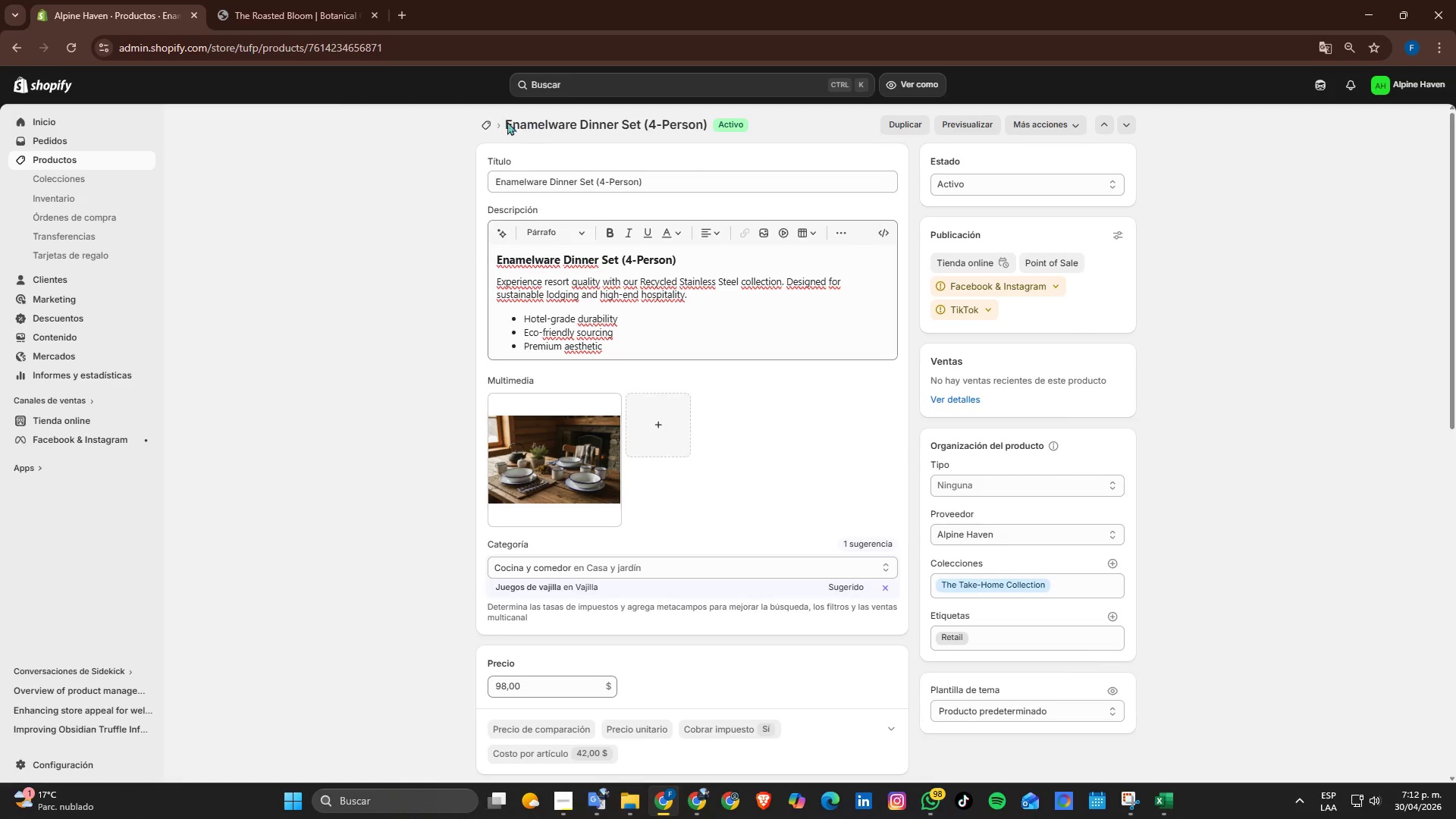 
left_click([476, 128])
 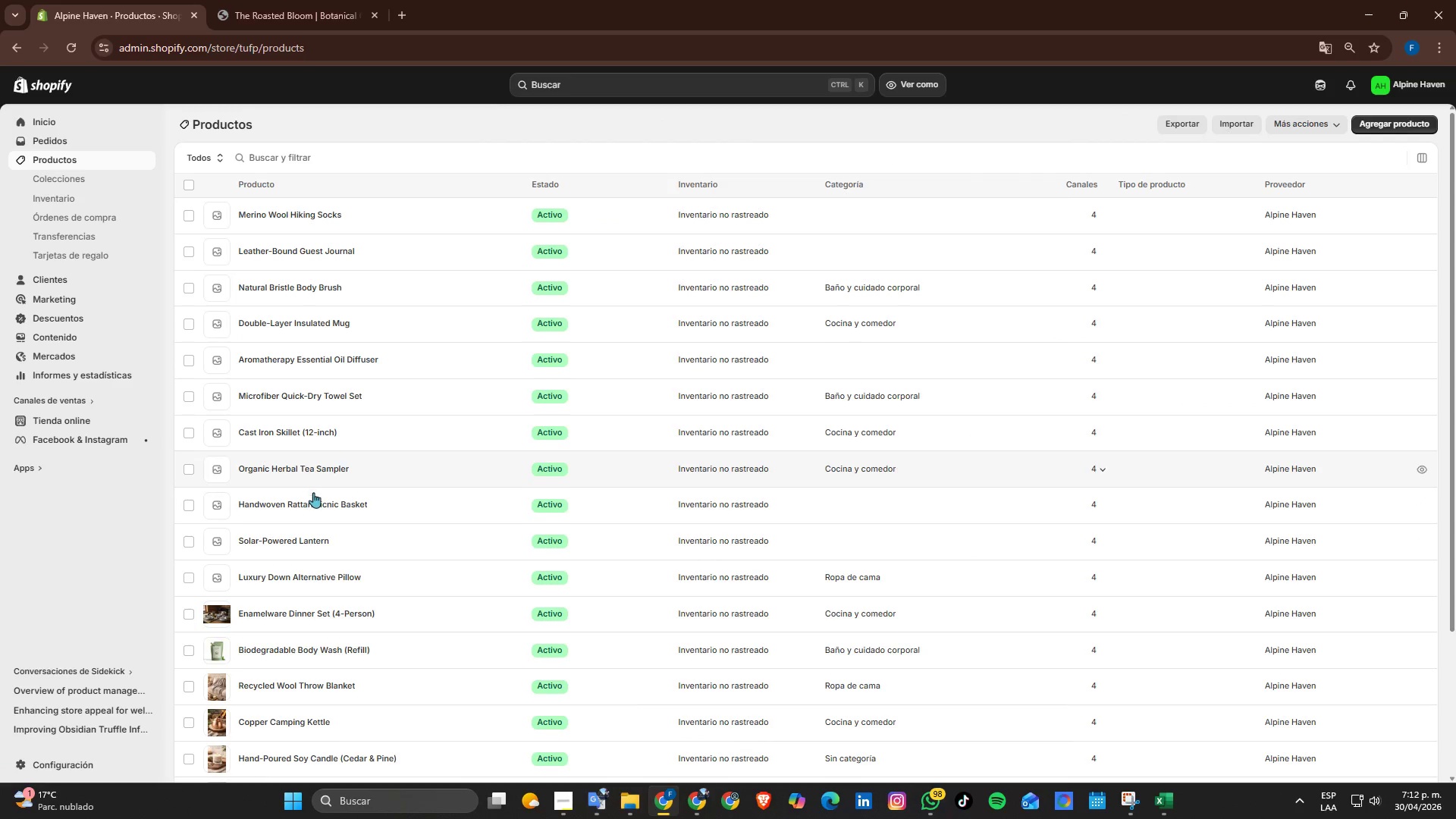 
scroll: coordinate [340, 577], scroll_direction: down, amount: 2.0
 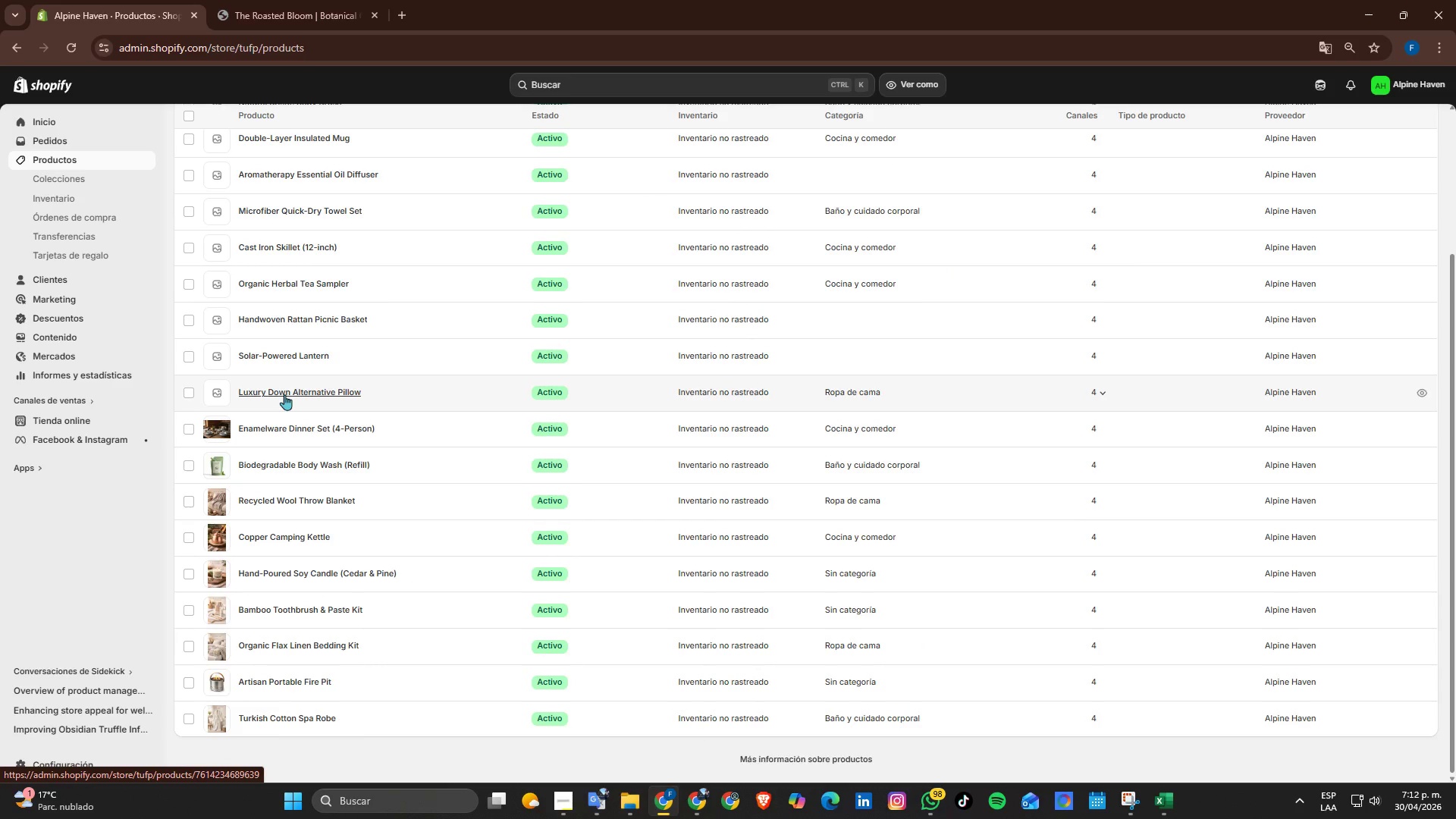 
left_click([284, 394])
 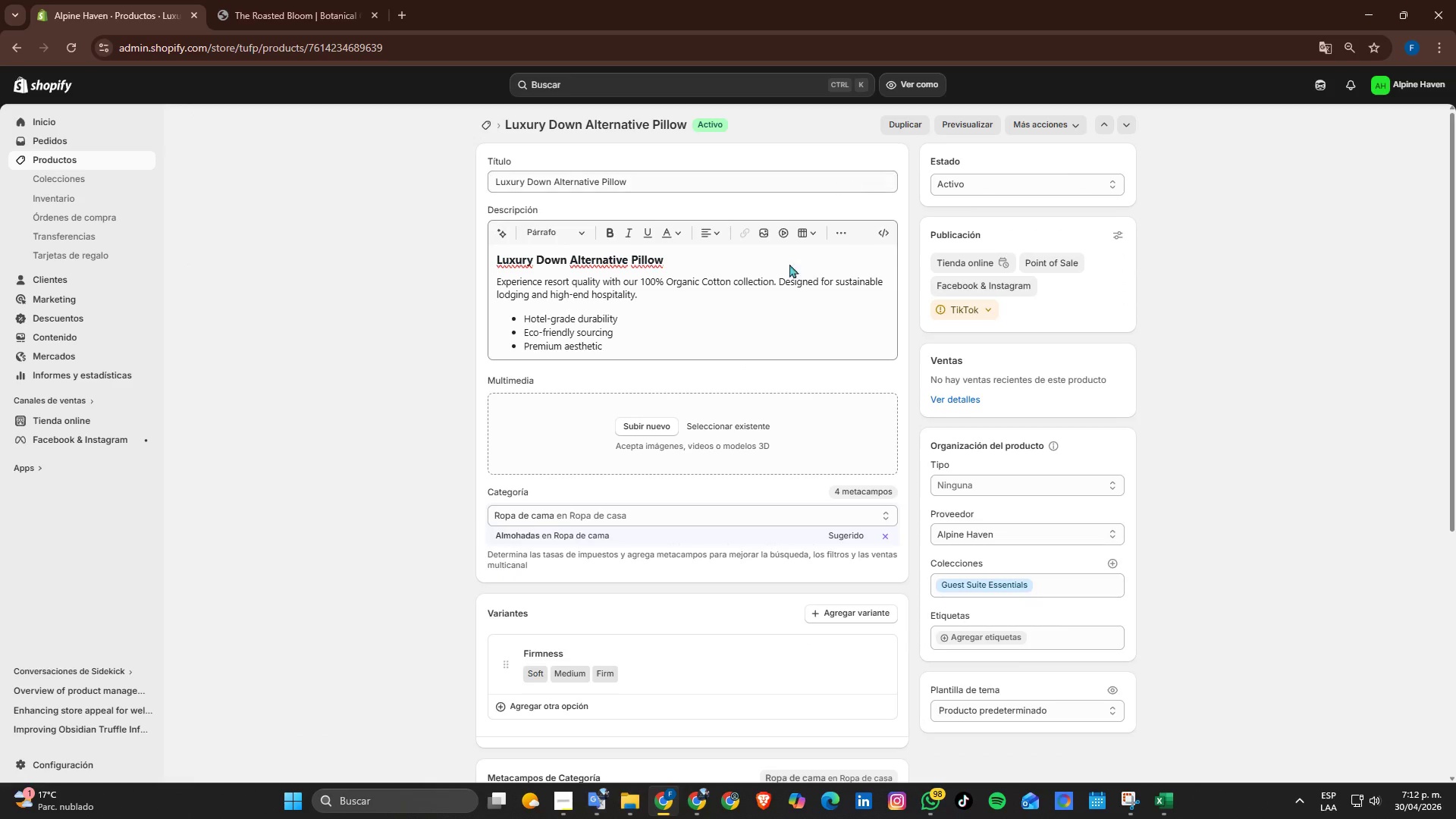 
left_click([682, 171])
 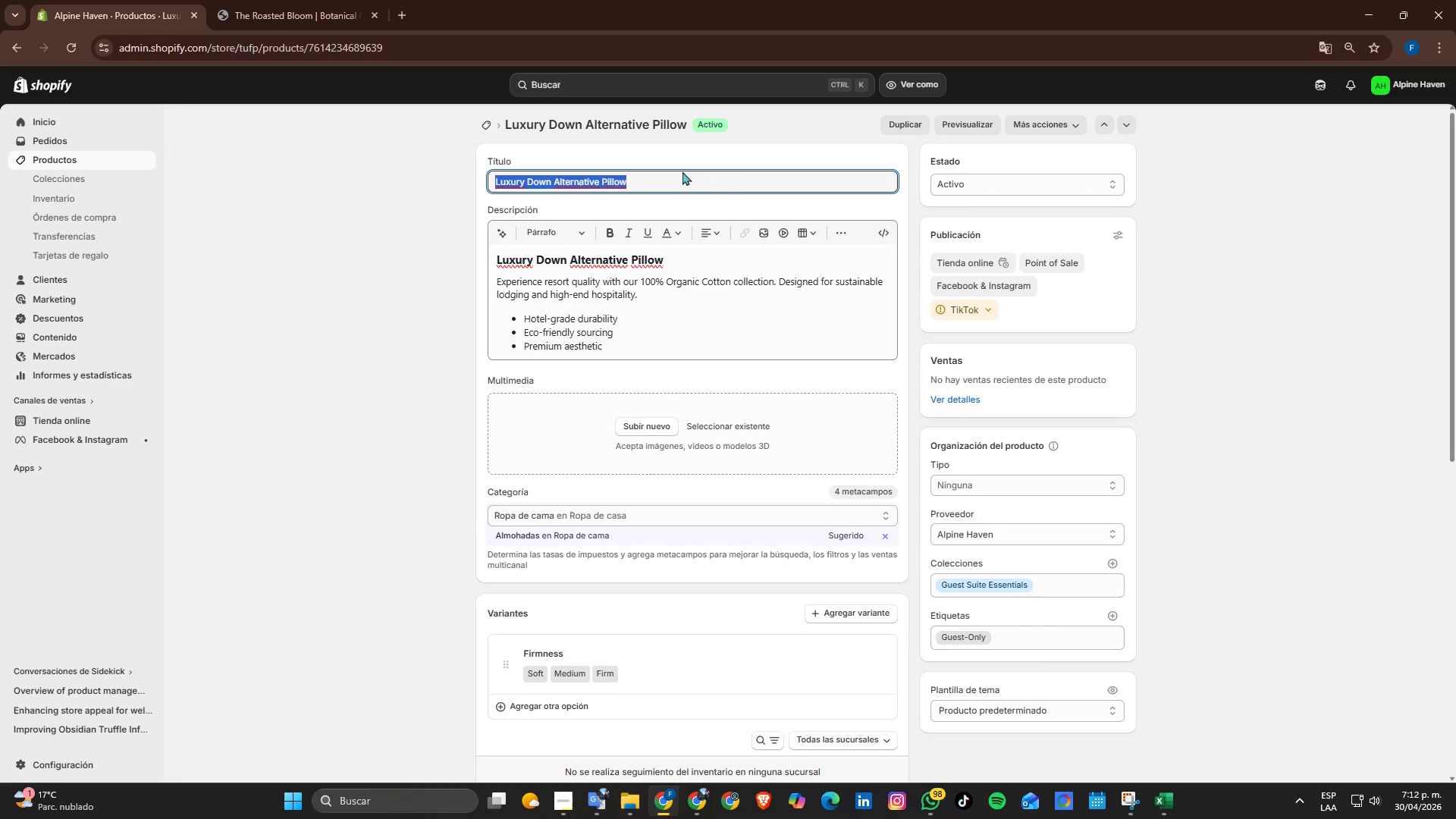 
key(Control+C)
 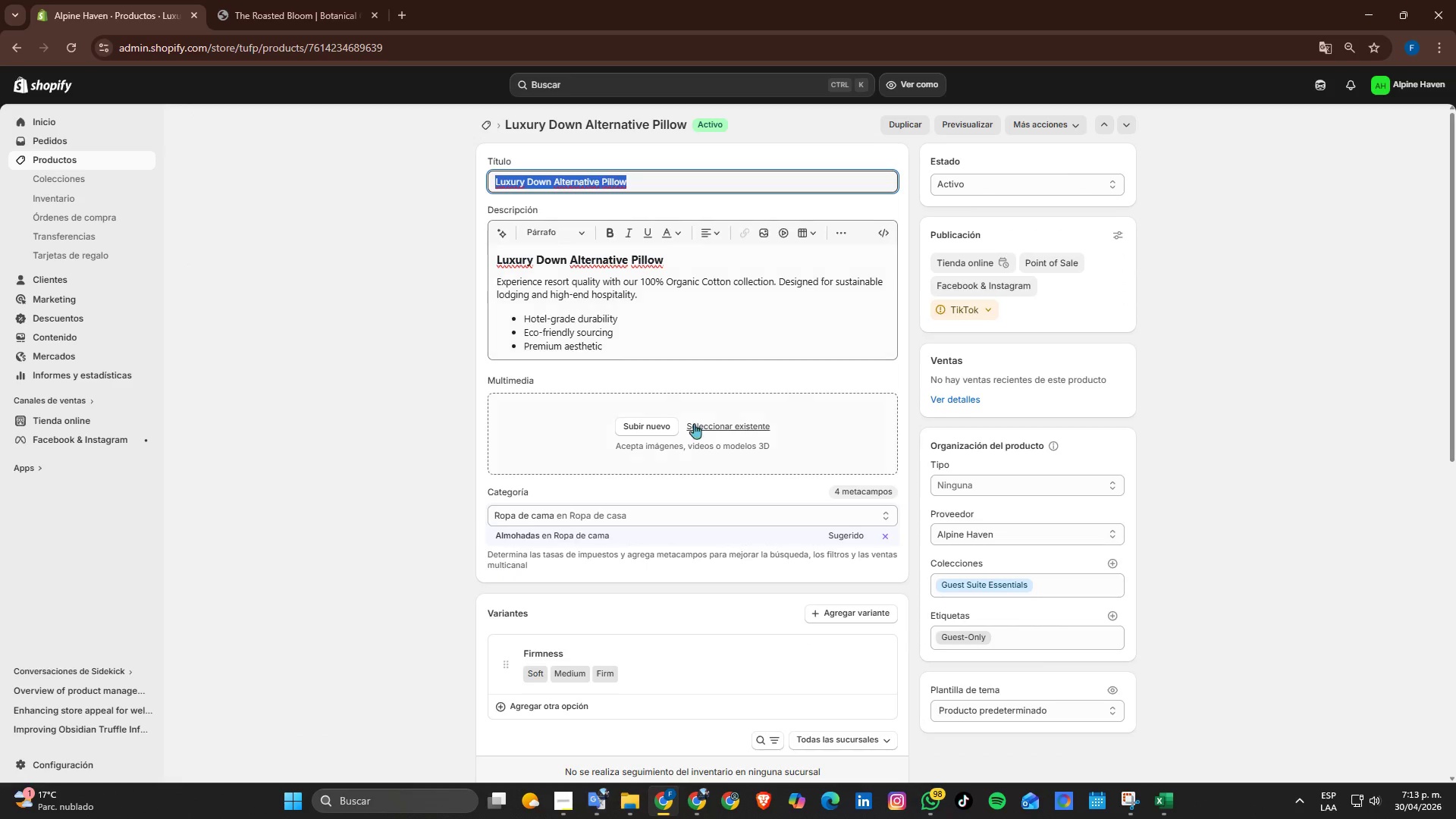 
double_click([715, 423])
 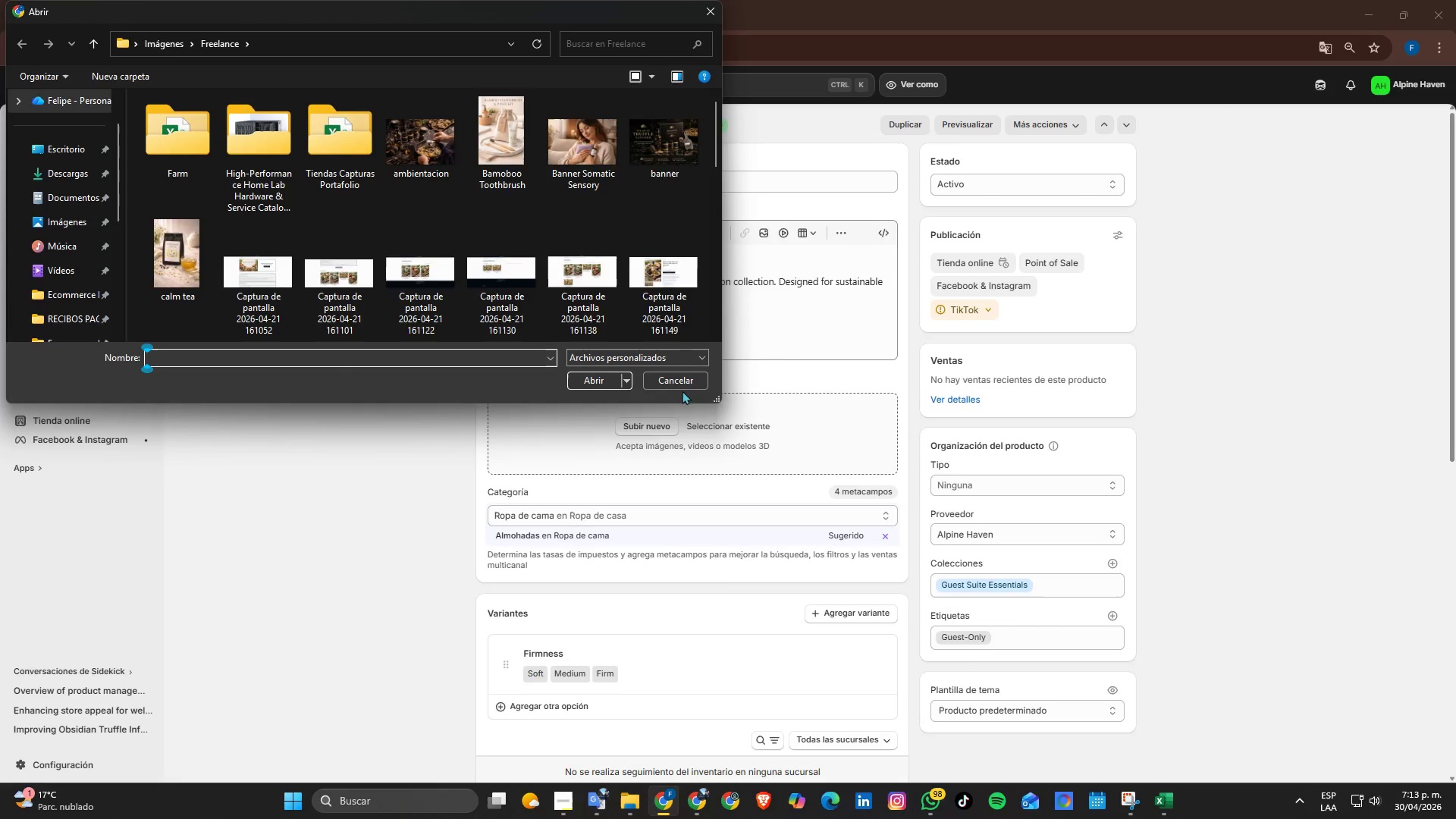 
left_click_drag(start_coordinate=[692, 377], to_coordinate=[697, 378])
 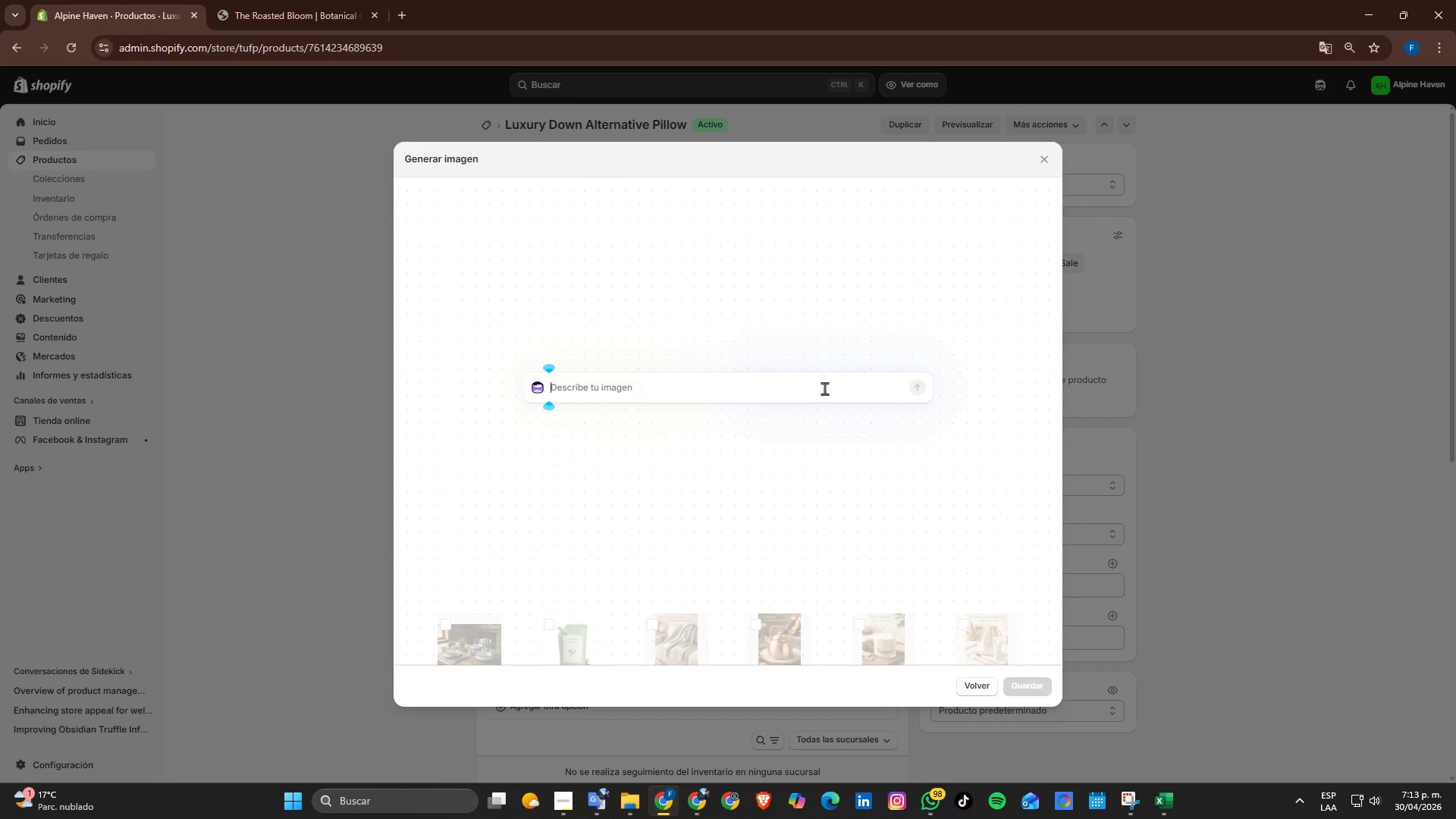 
left_click([775, 381])
 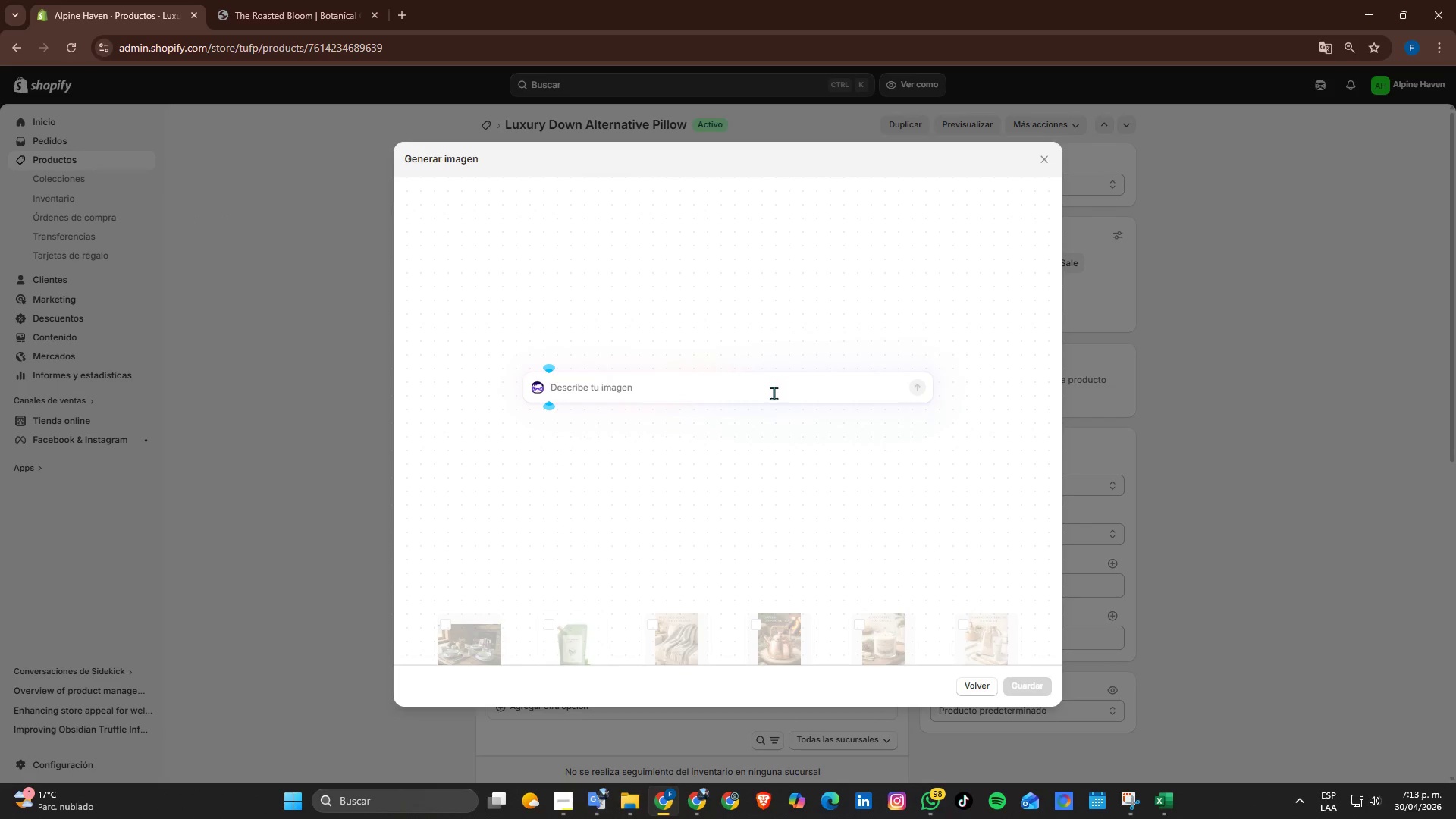 
key(Control+V)
 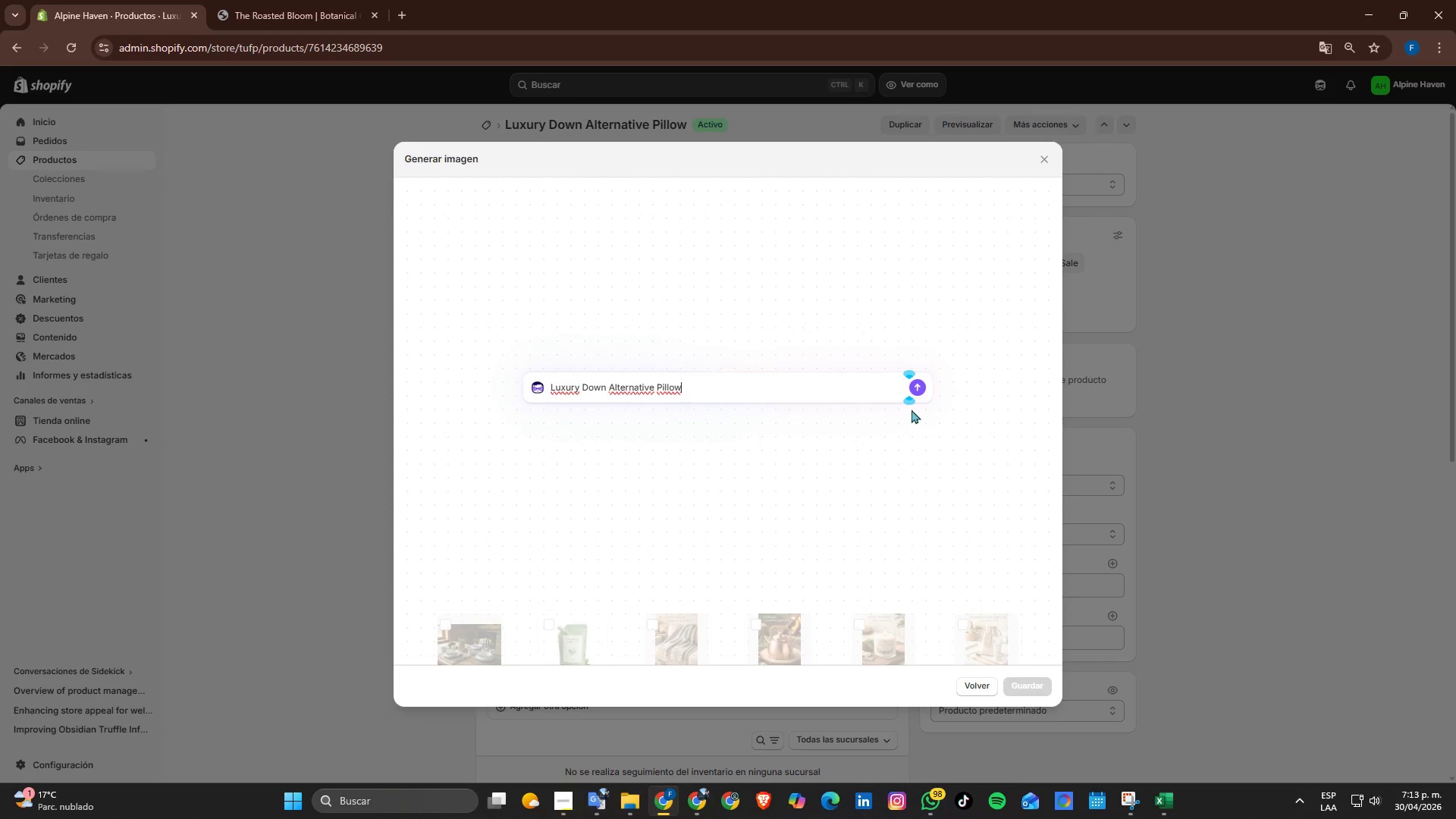 
left_click([912, 394])
 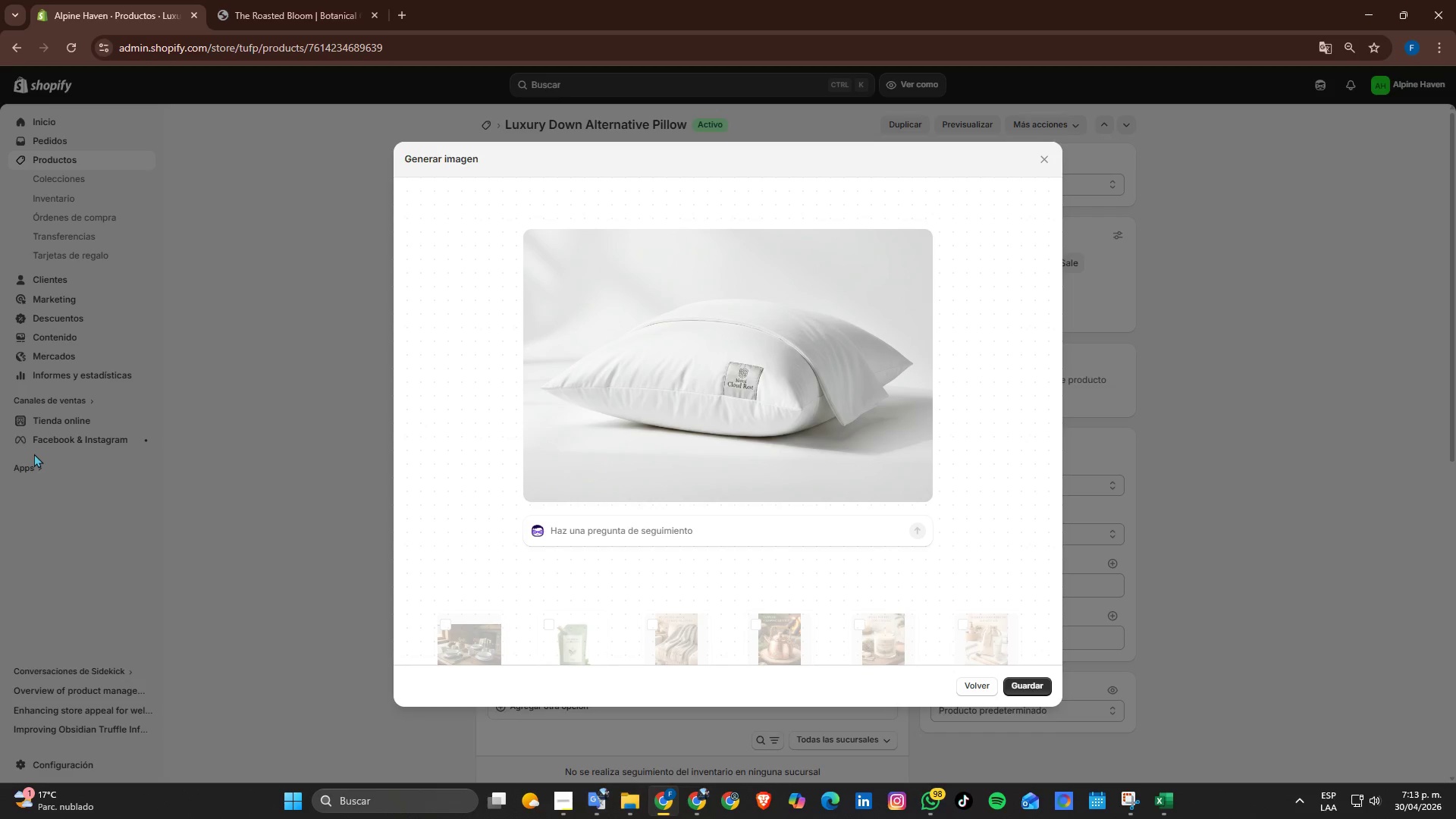 
wait(30.27)
 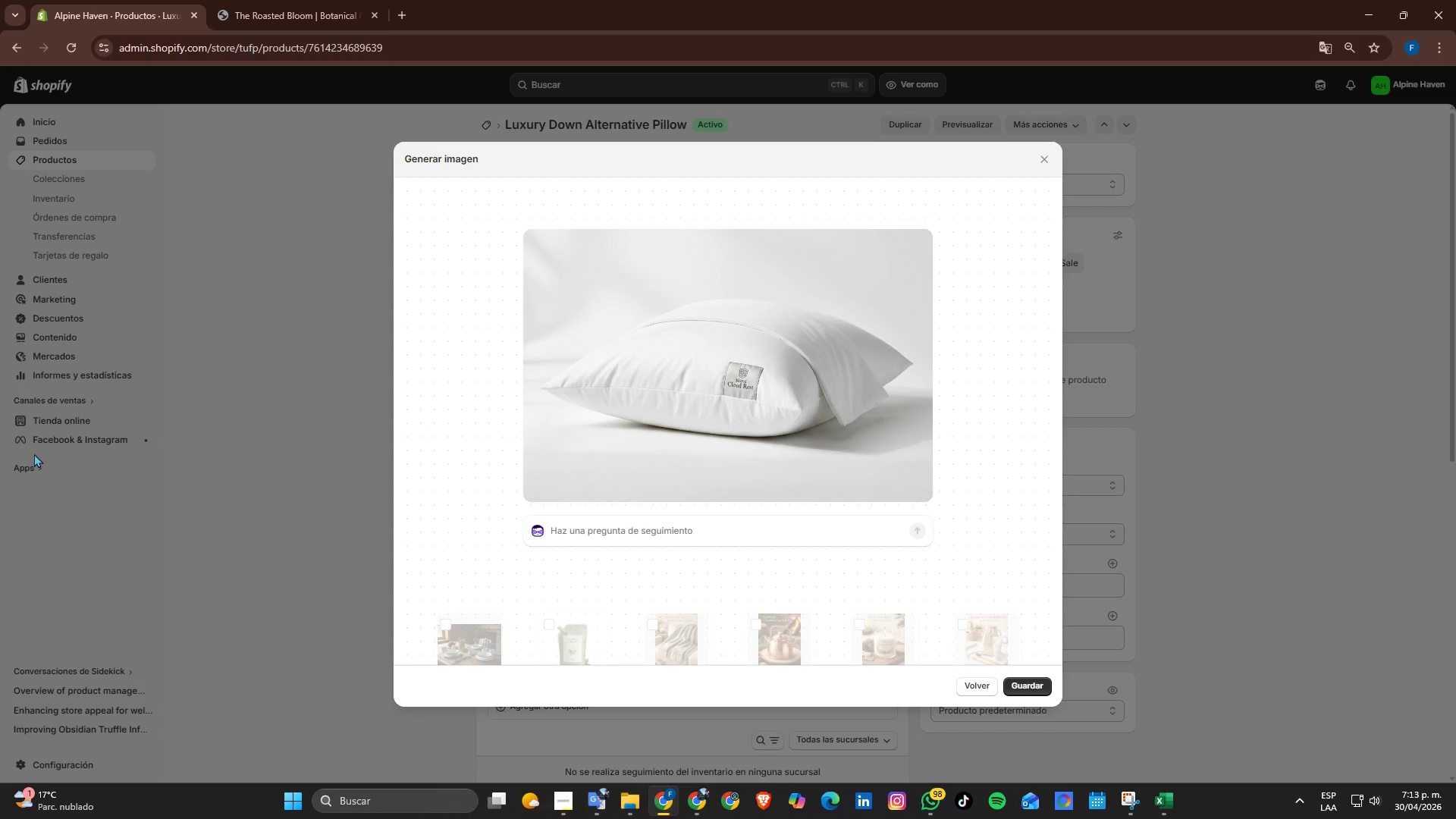 
left_click([1040, 695])
 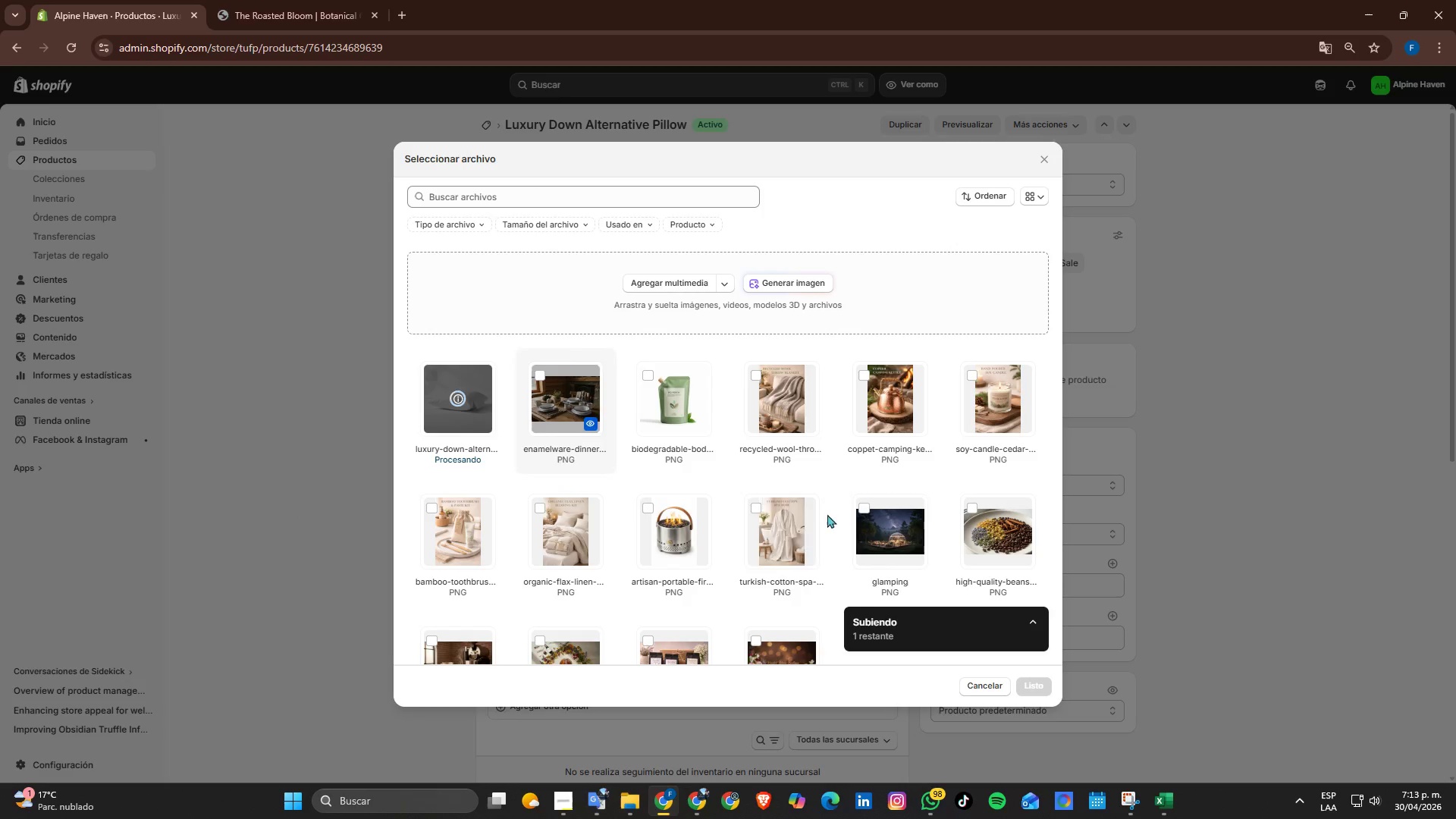 
wait(5.91)
 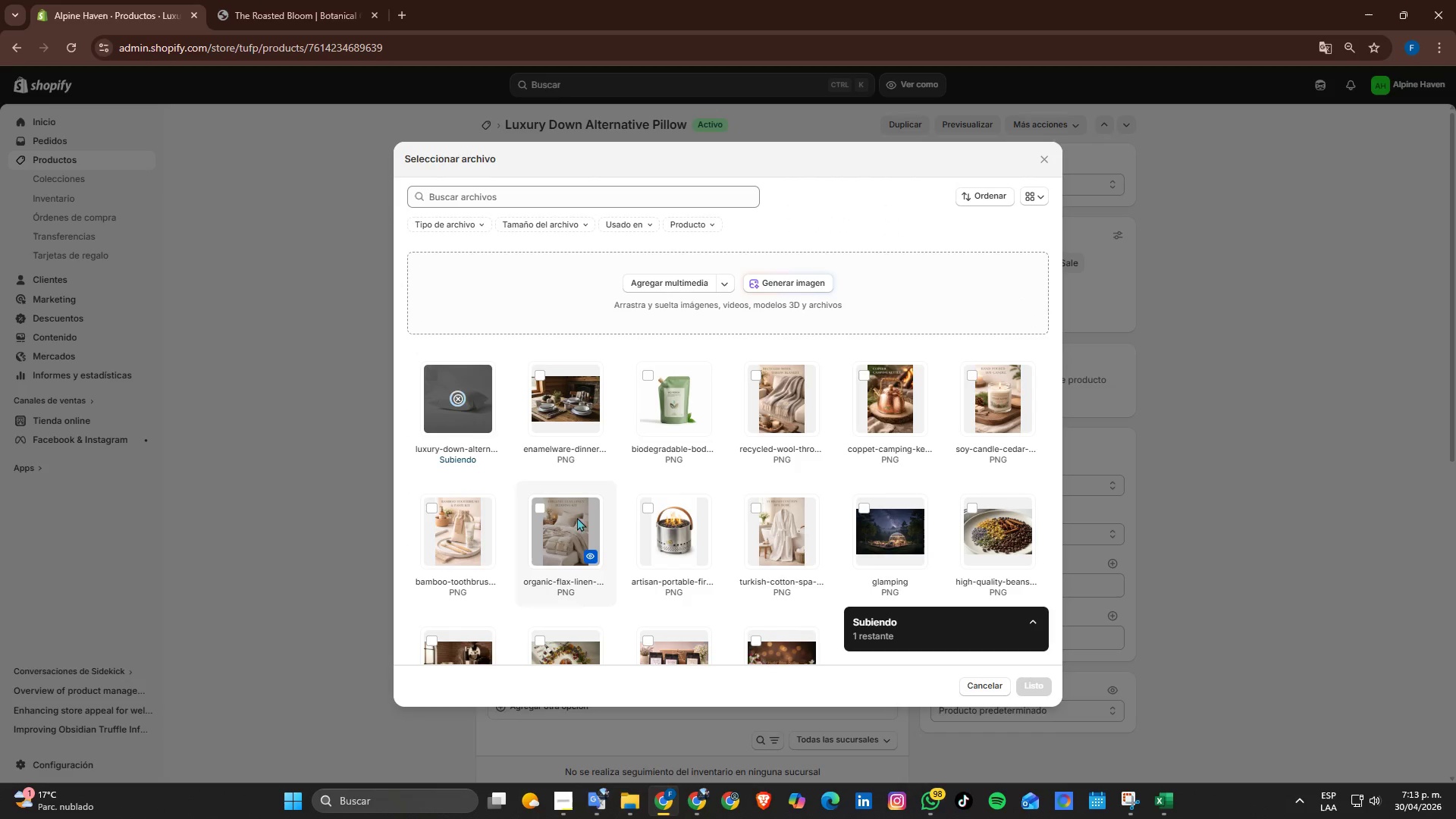 
left_click([1034, 685])
 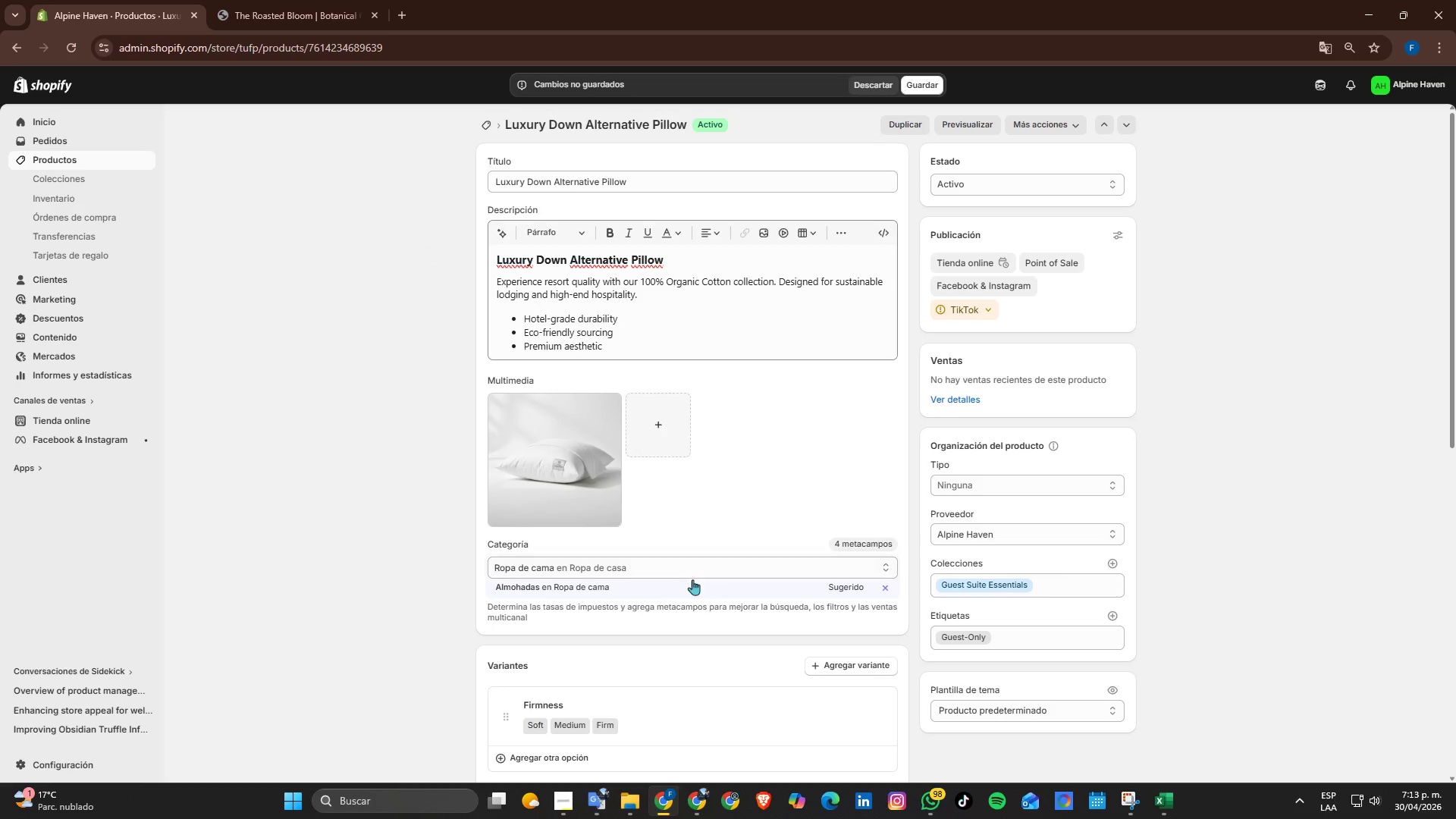 
left_click([601, 519])
 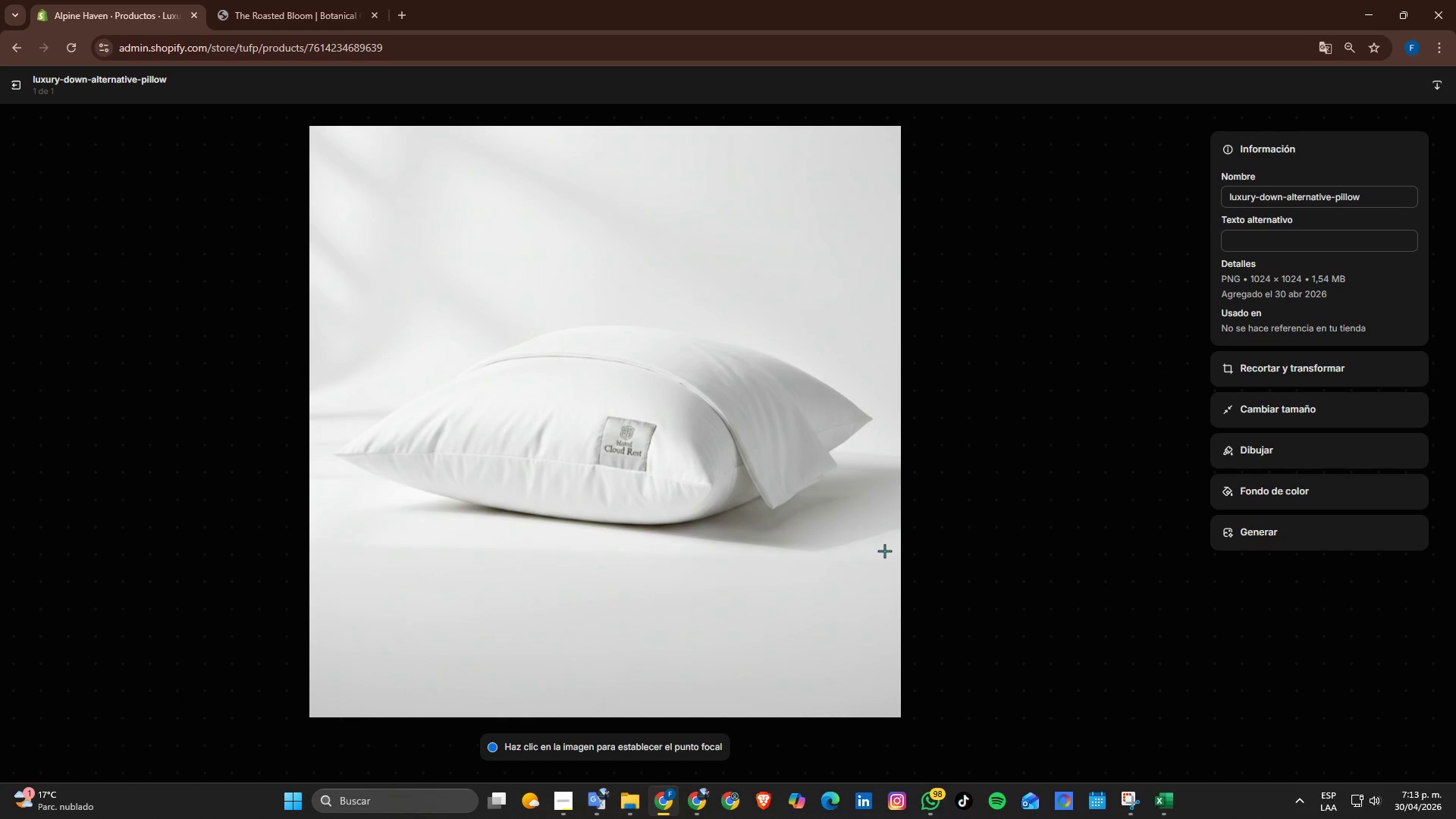 
left_click([1286, 244])
 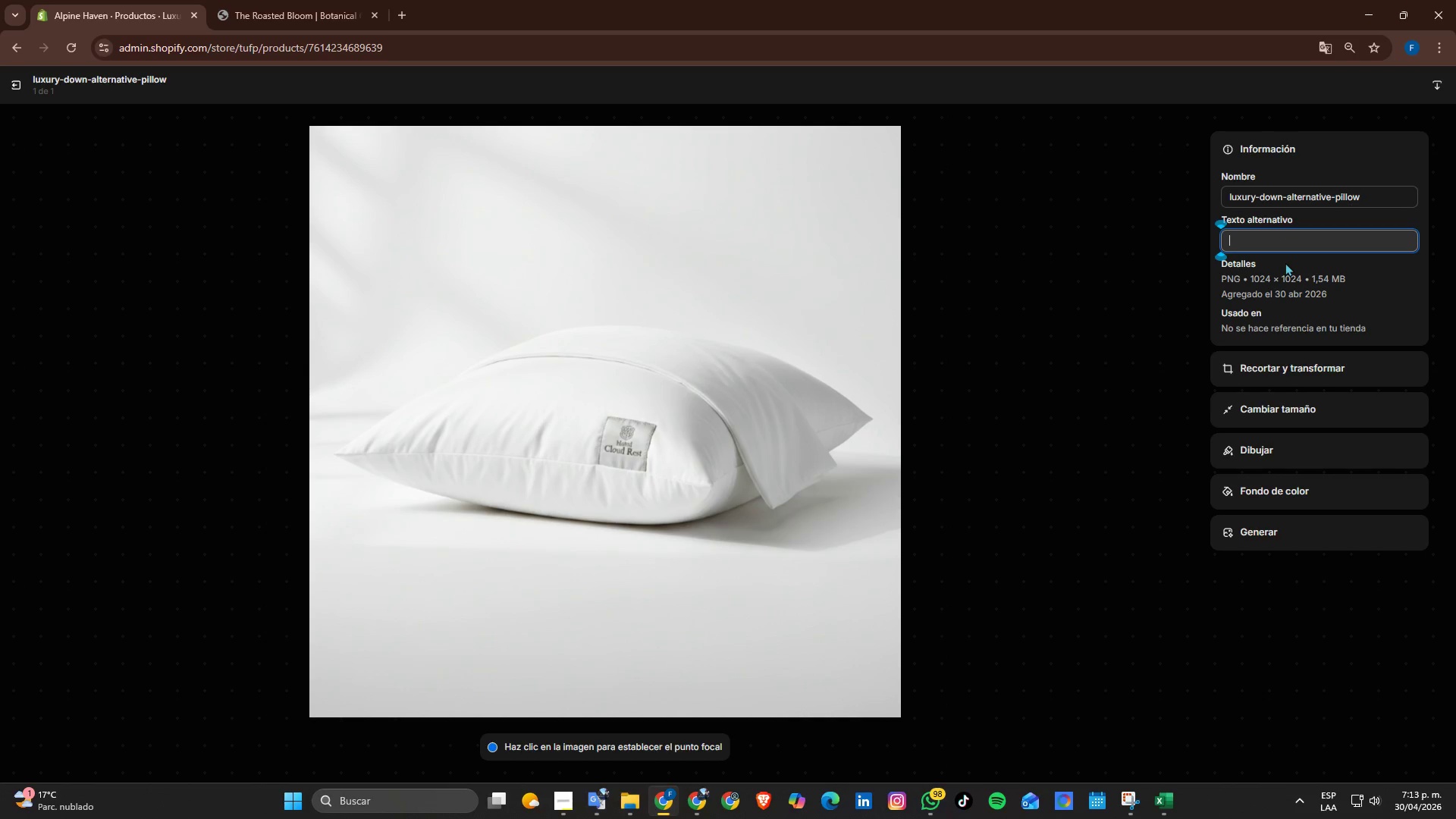 
type(Luxury down alrt)
key(Backspace)
key(Backspace)
type(ternative pillow, soft hypoallergenic hotel-qualitu)
key(Backspace)
type(y pillow  for premium comfort and boutique g)
key(Backspace)
type(hospitality)
 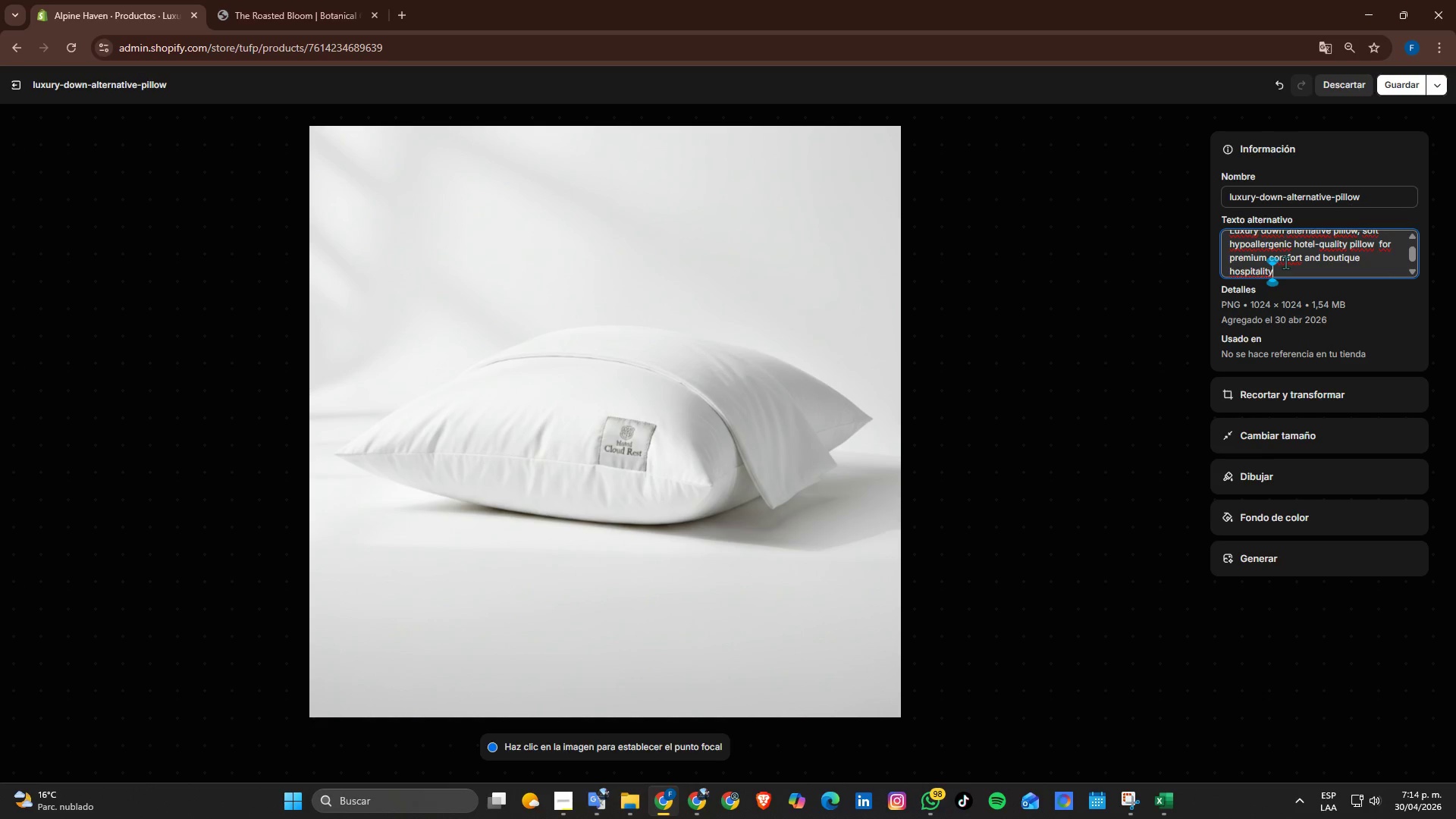 
type( use)
 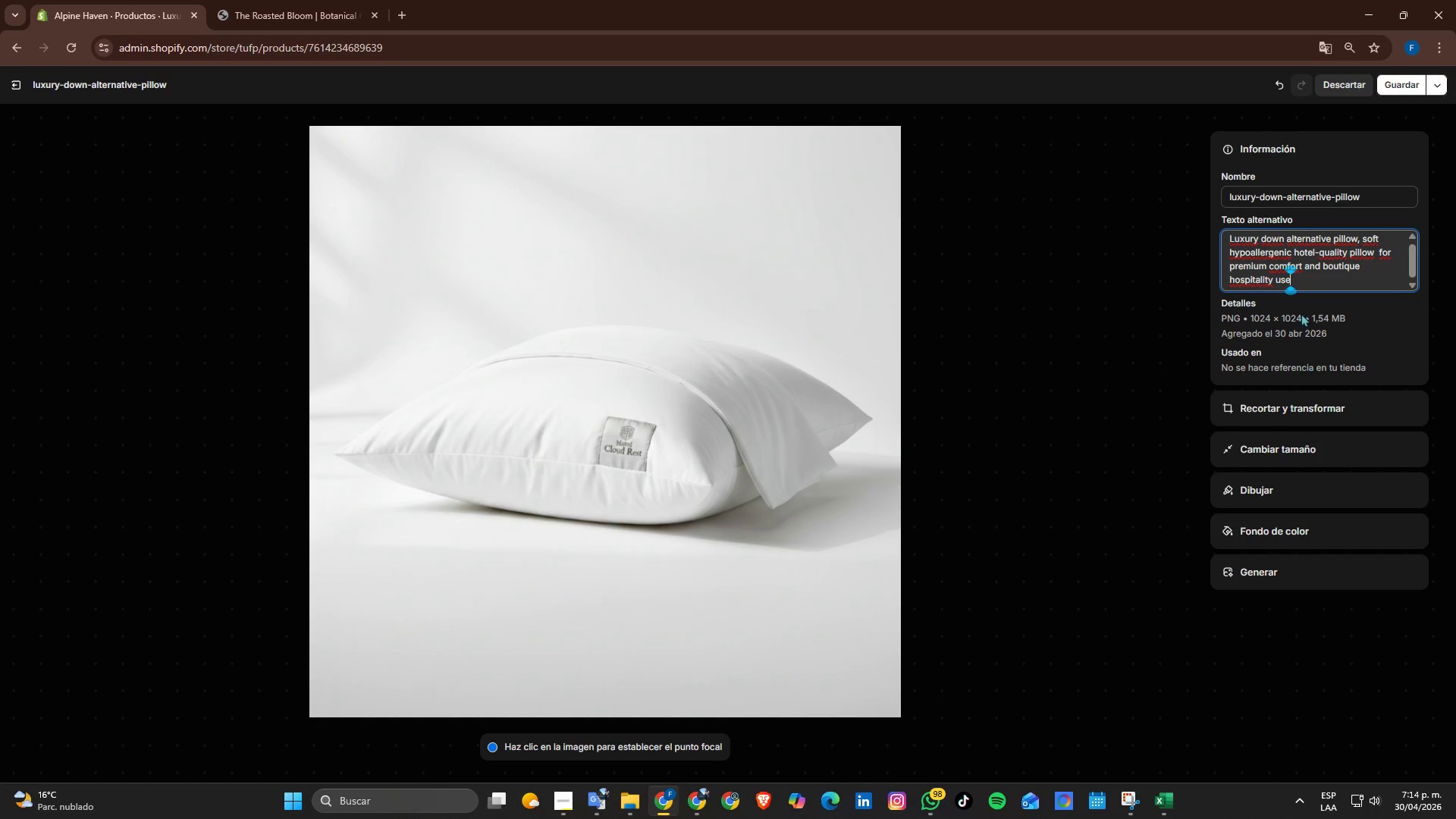 
mouse_move([1387, 107])
 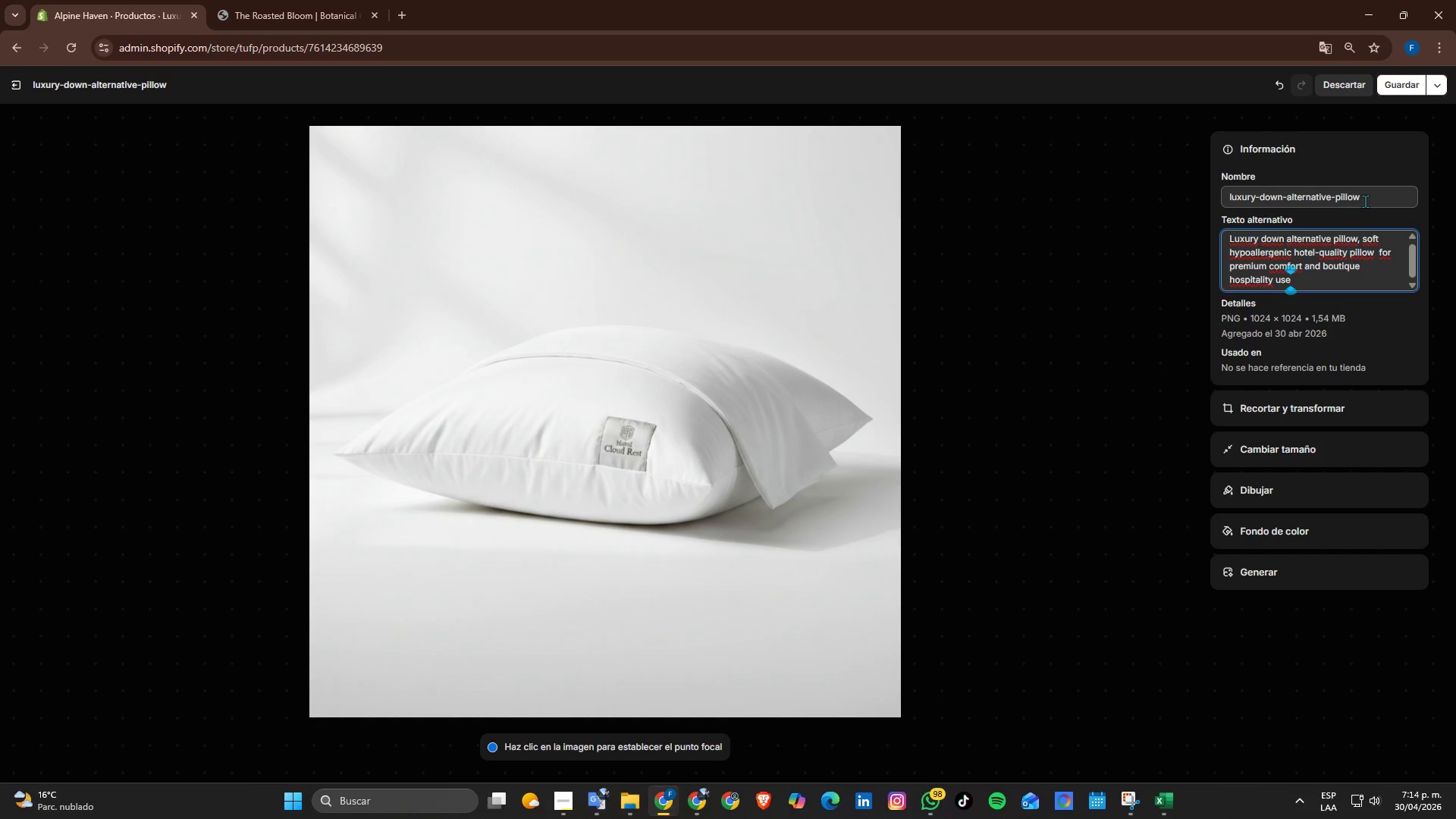 
left_click([1367, 201])
 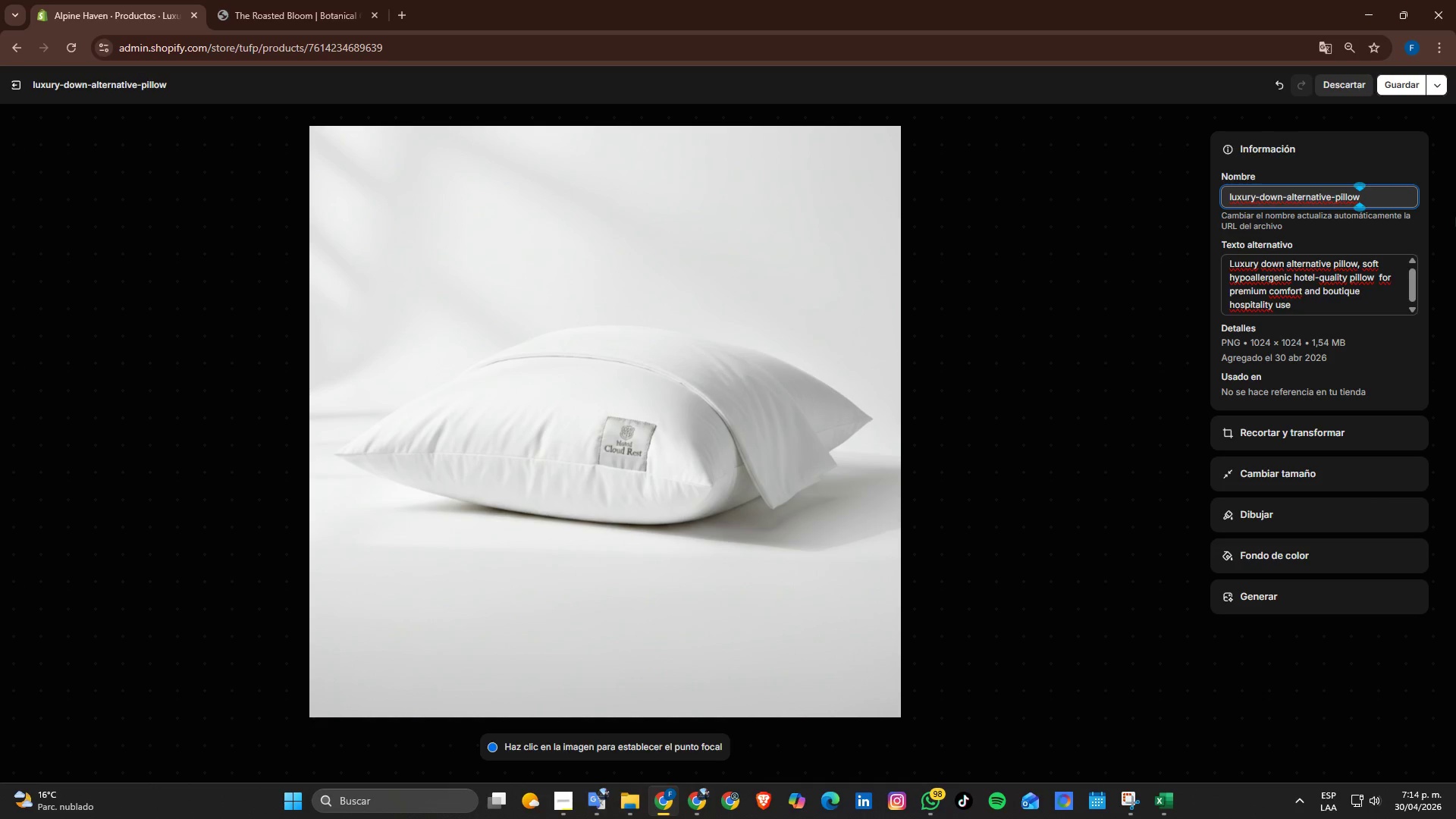 
type( )
key(Backspace)
type(-hotel-qui)
key(Backspace)
type(ality)
 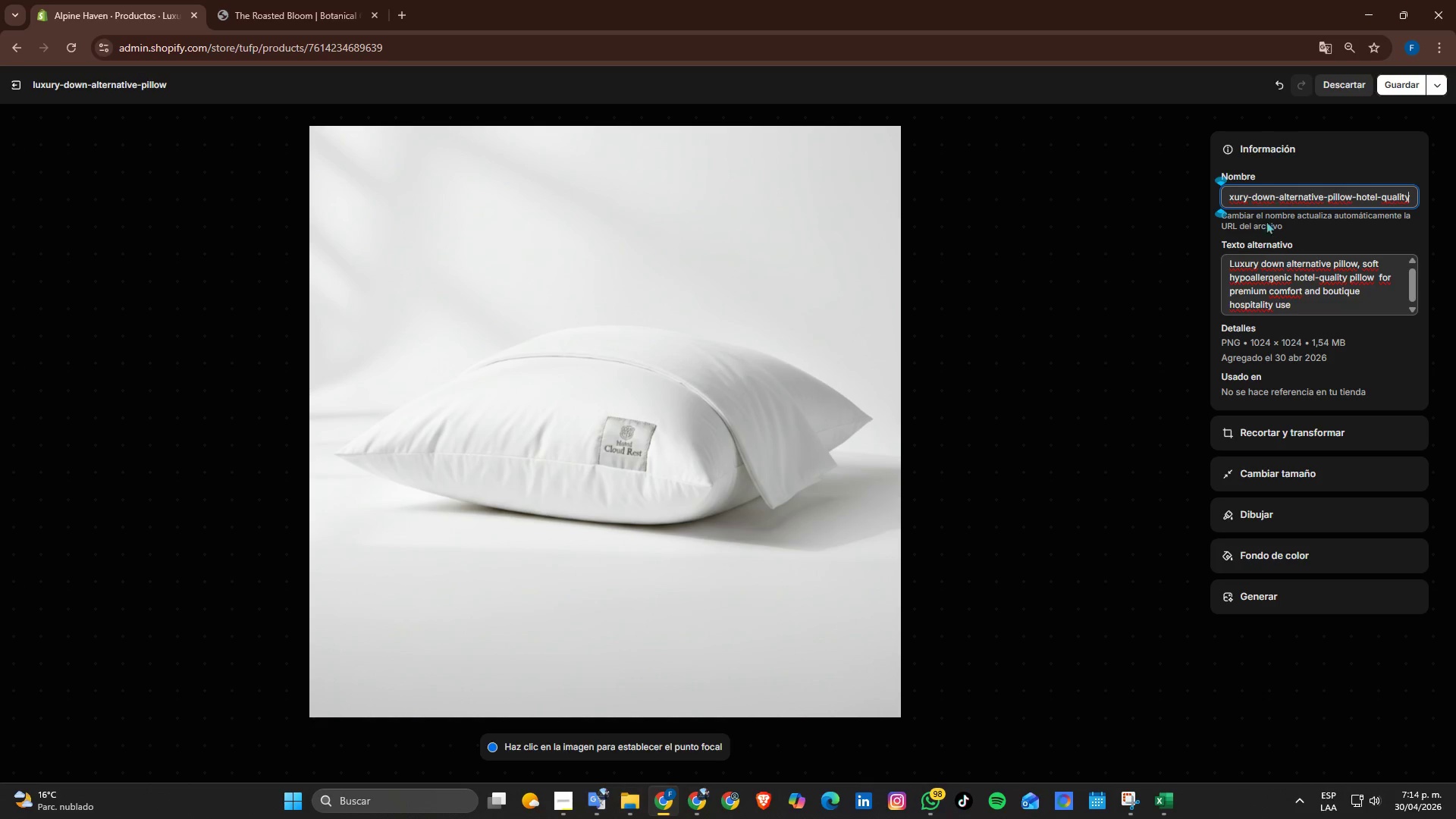 
left_click([1378, 84])
 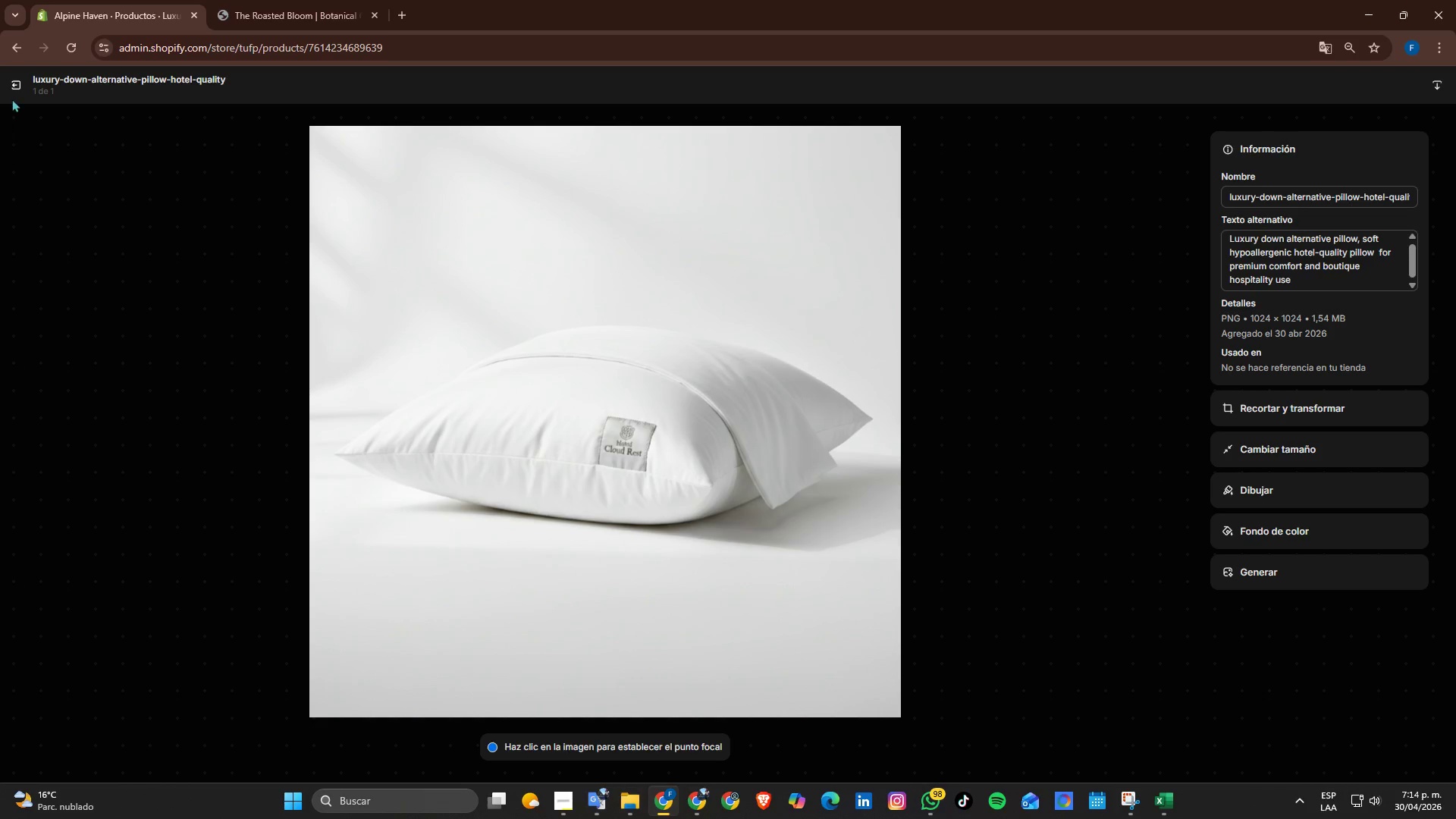 
wait(6.02)
 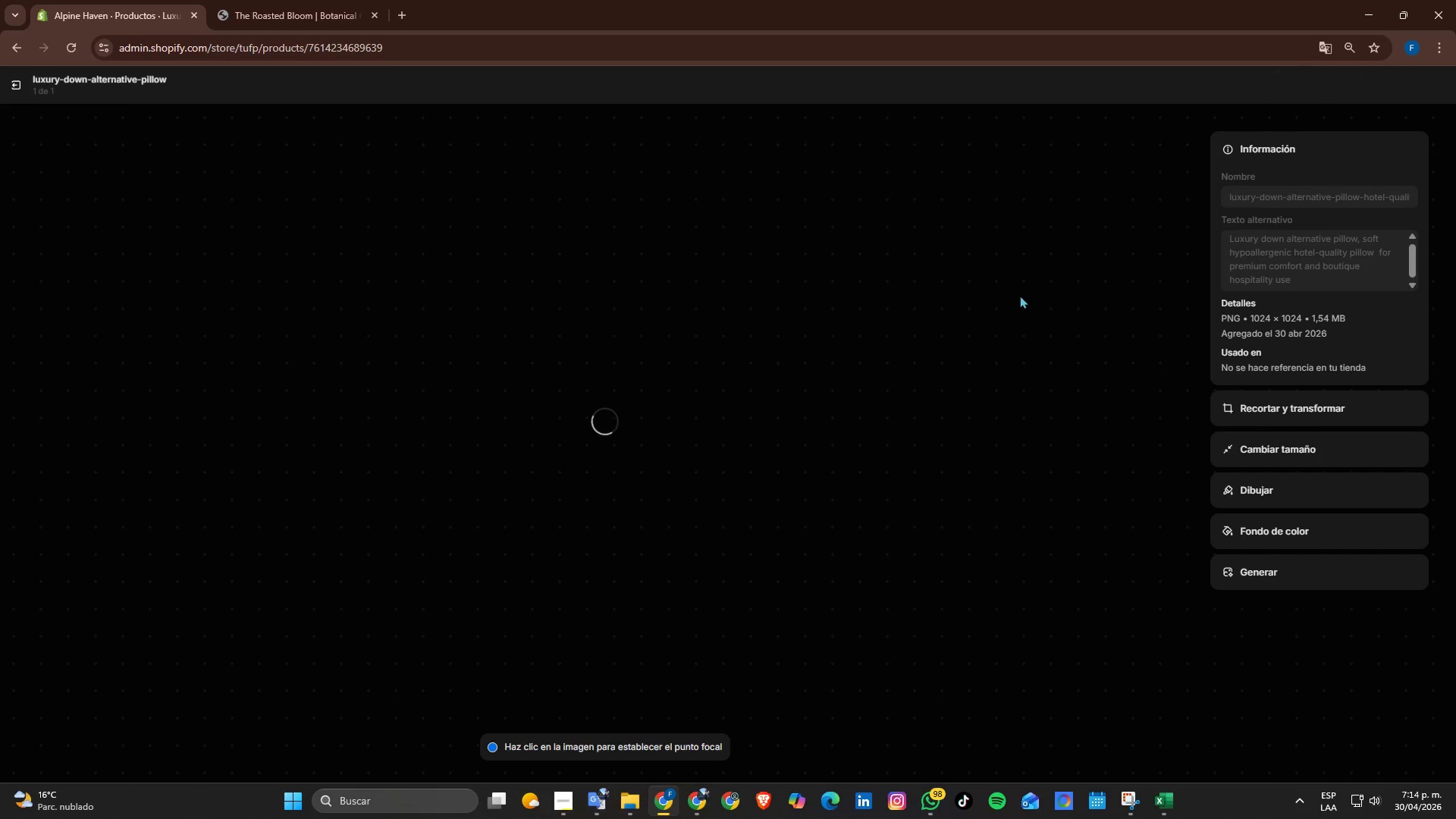 
left_click([16, 84])
 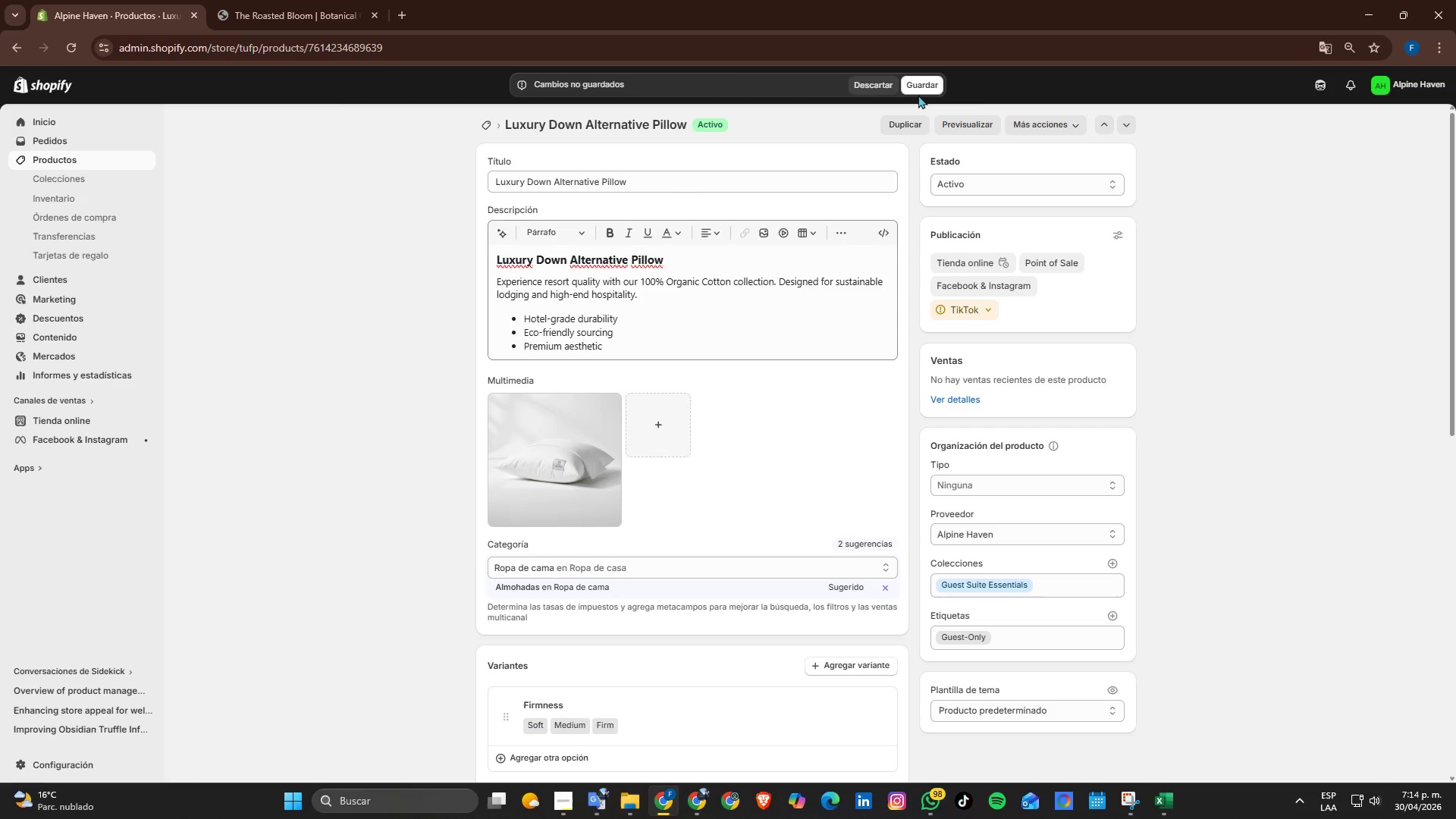 
double_click([918, 85])
 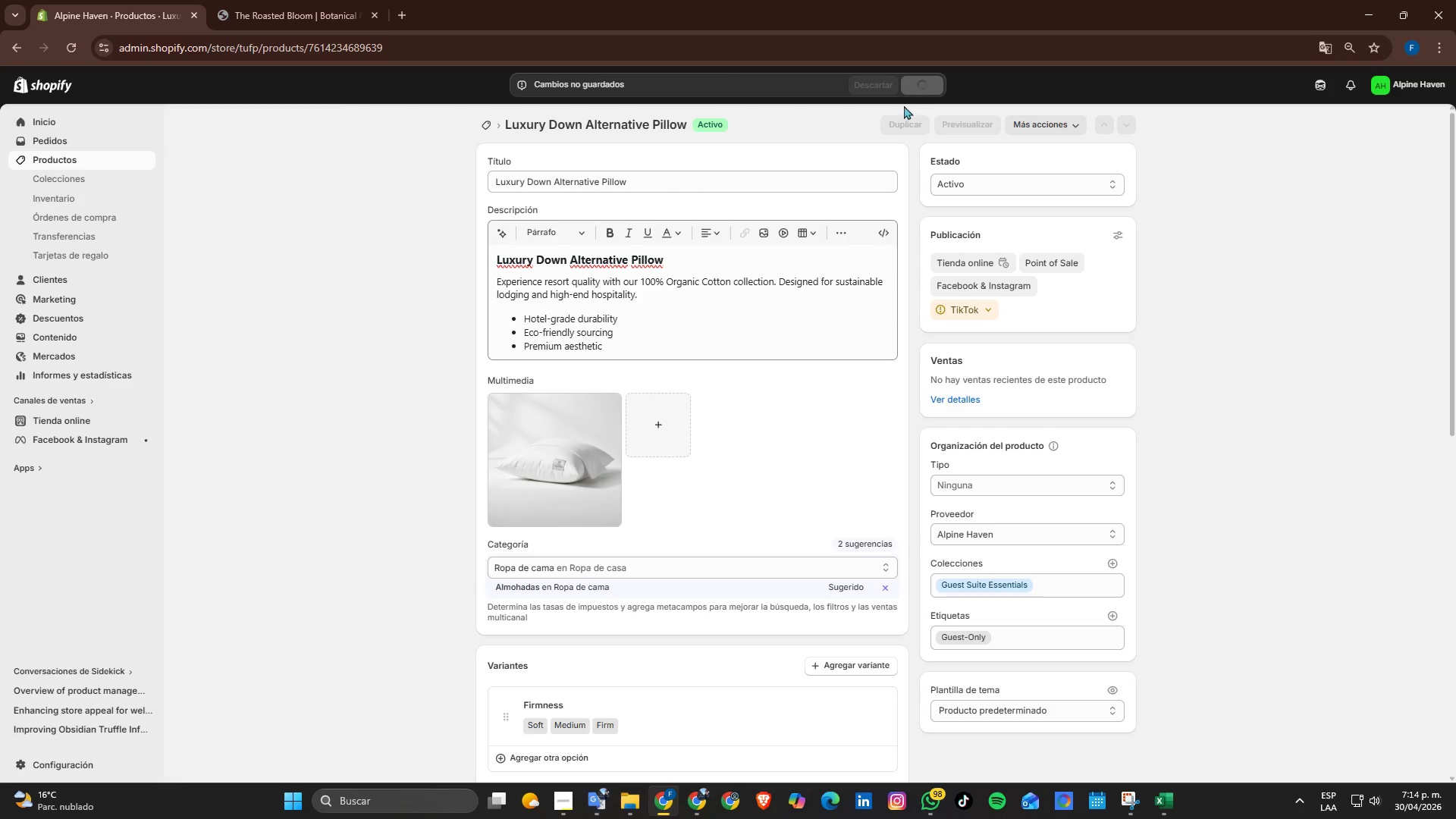 
mouse_move([892, 124])
 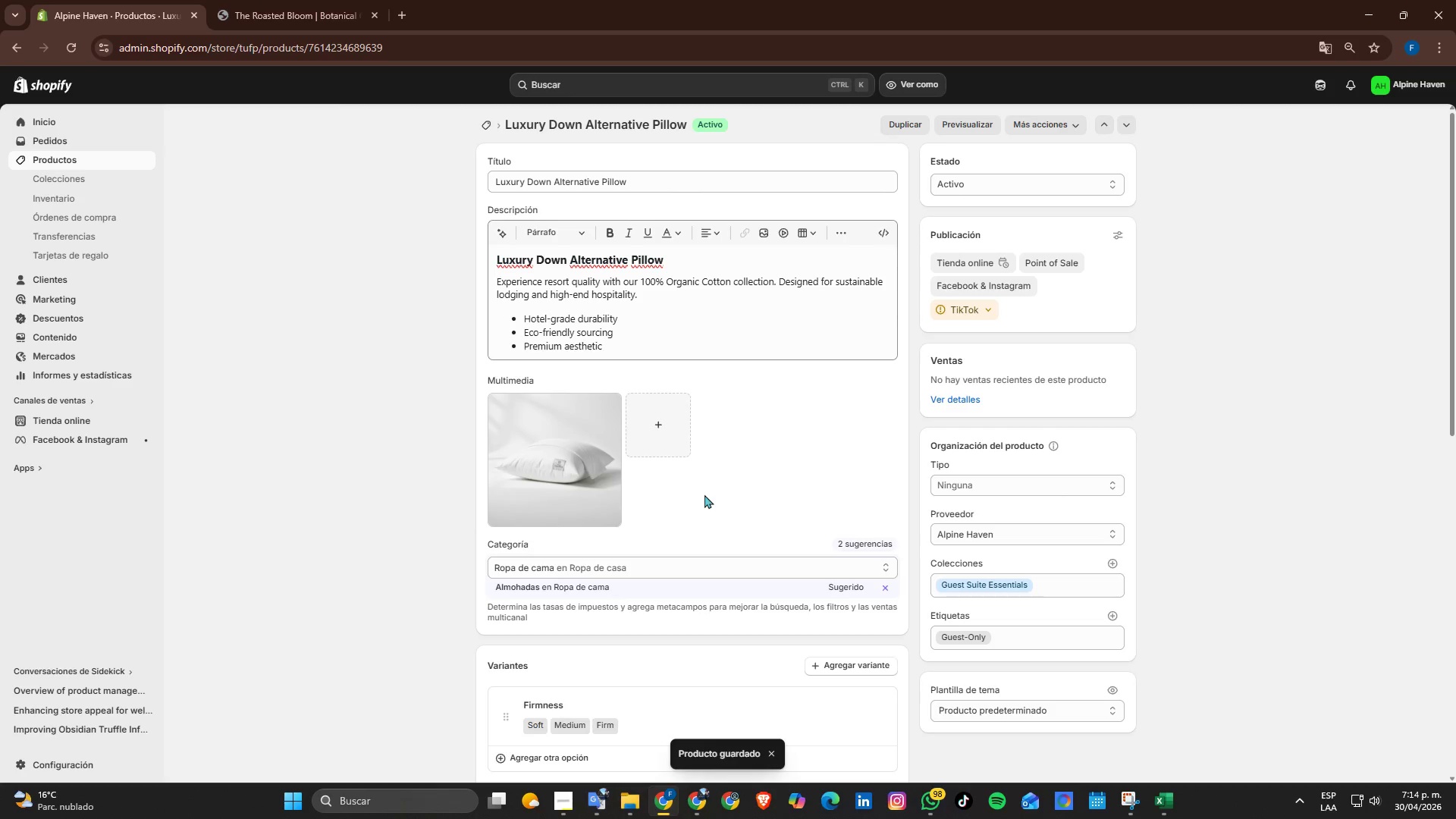 
scroll: coordinate [702, 495], scroll_direction: down, amount: 1.0
 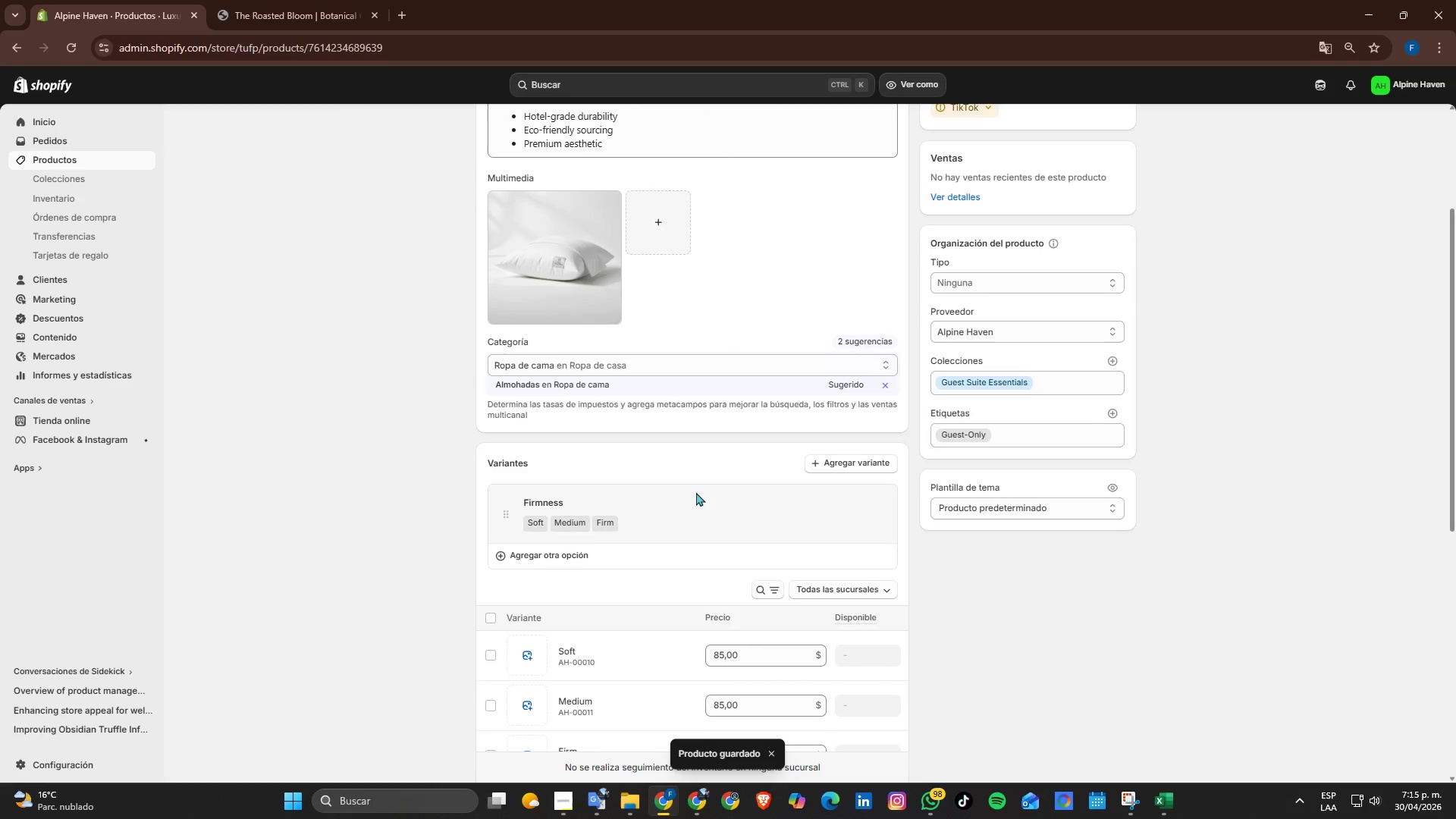 
scroll: coordinate [696, 492], scroll_direction: up, amount: 1.0
 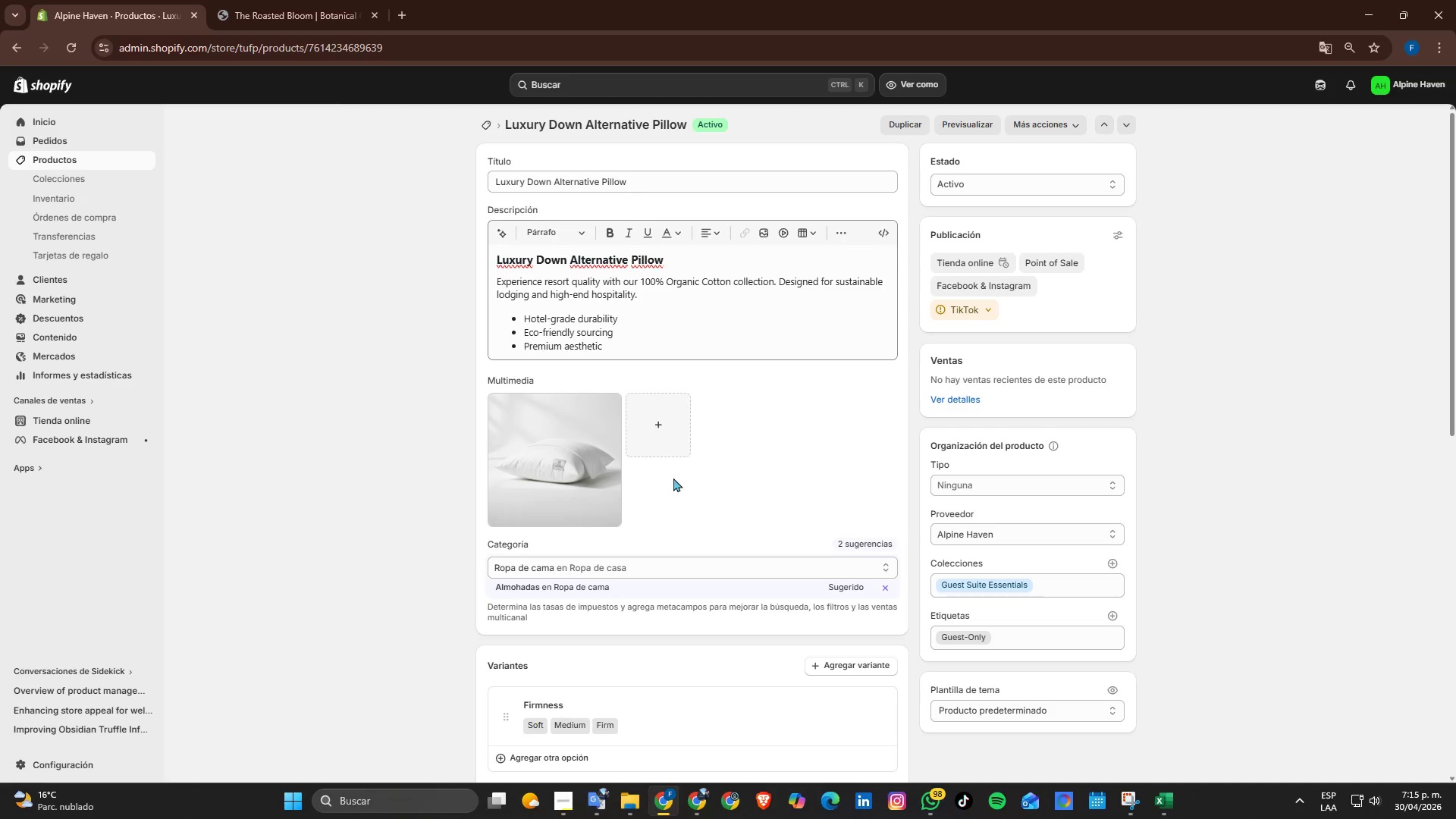 
wait(10.7)
 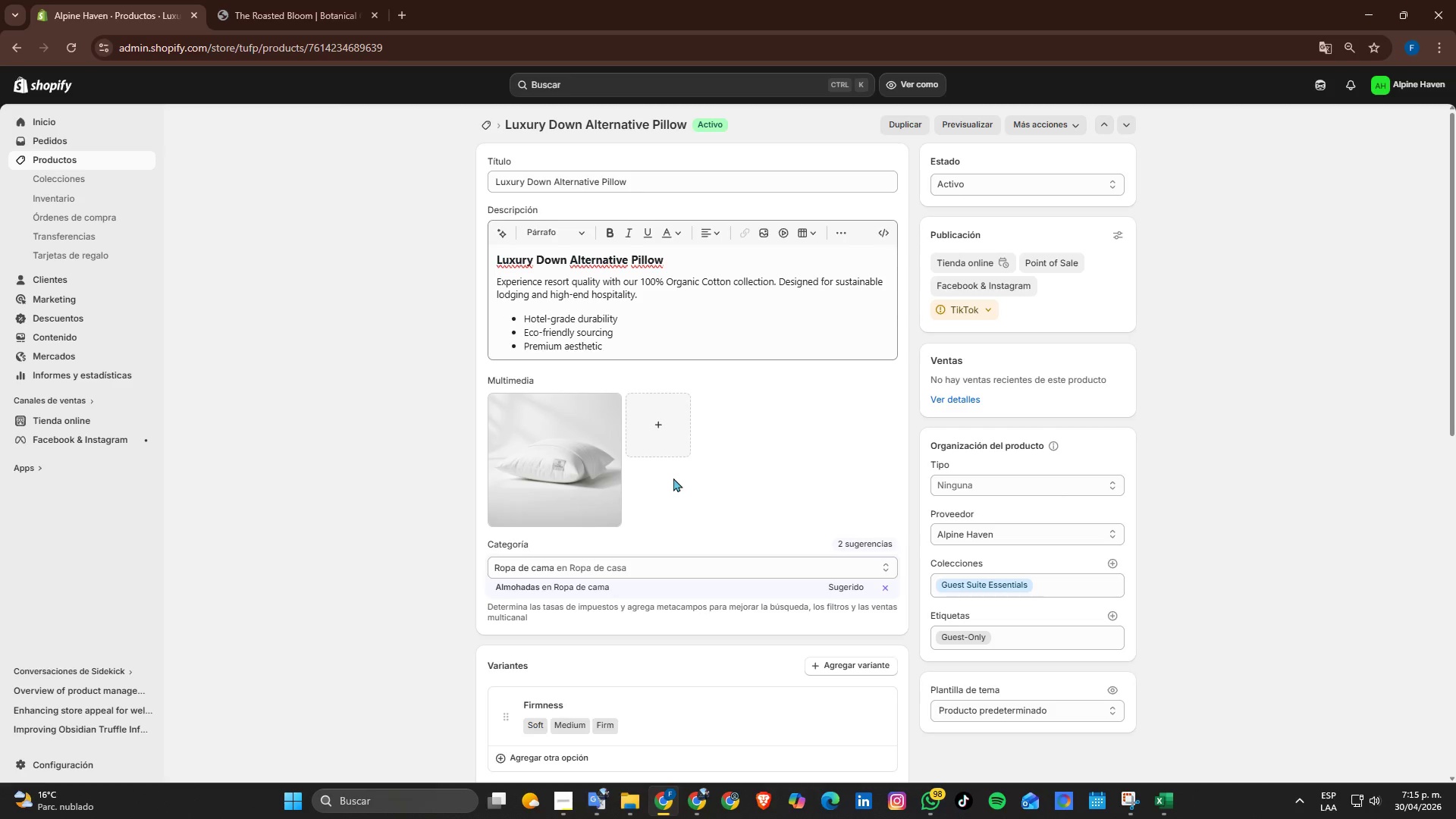 
scroll: coordinate [185, 221], scroll_direction: up, amount: 2.0
 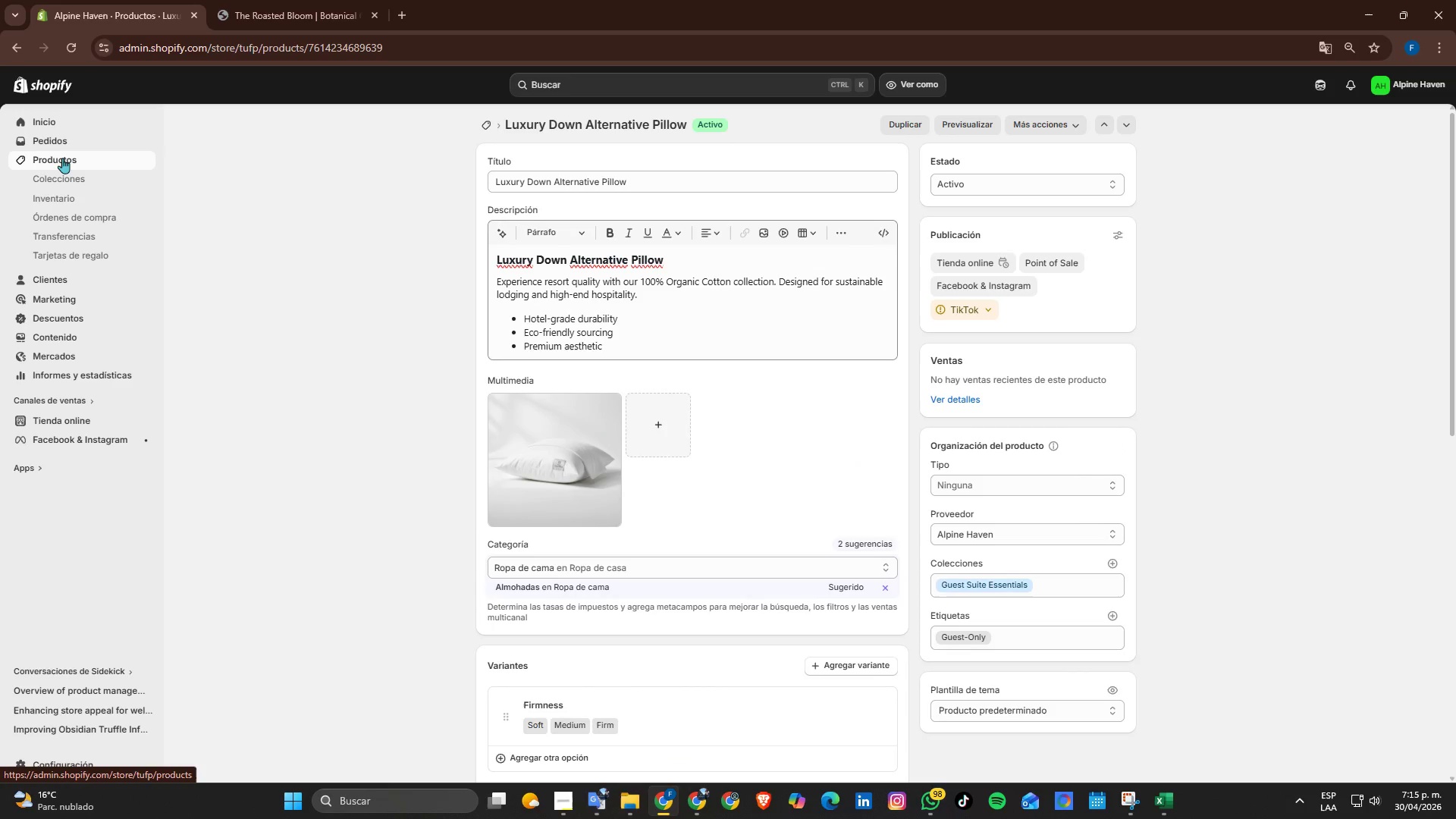 
left_click([63, 158])
 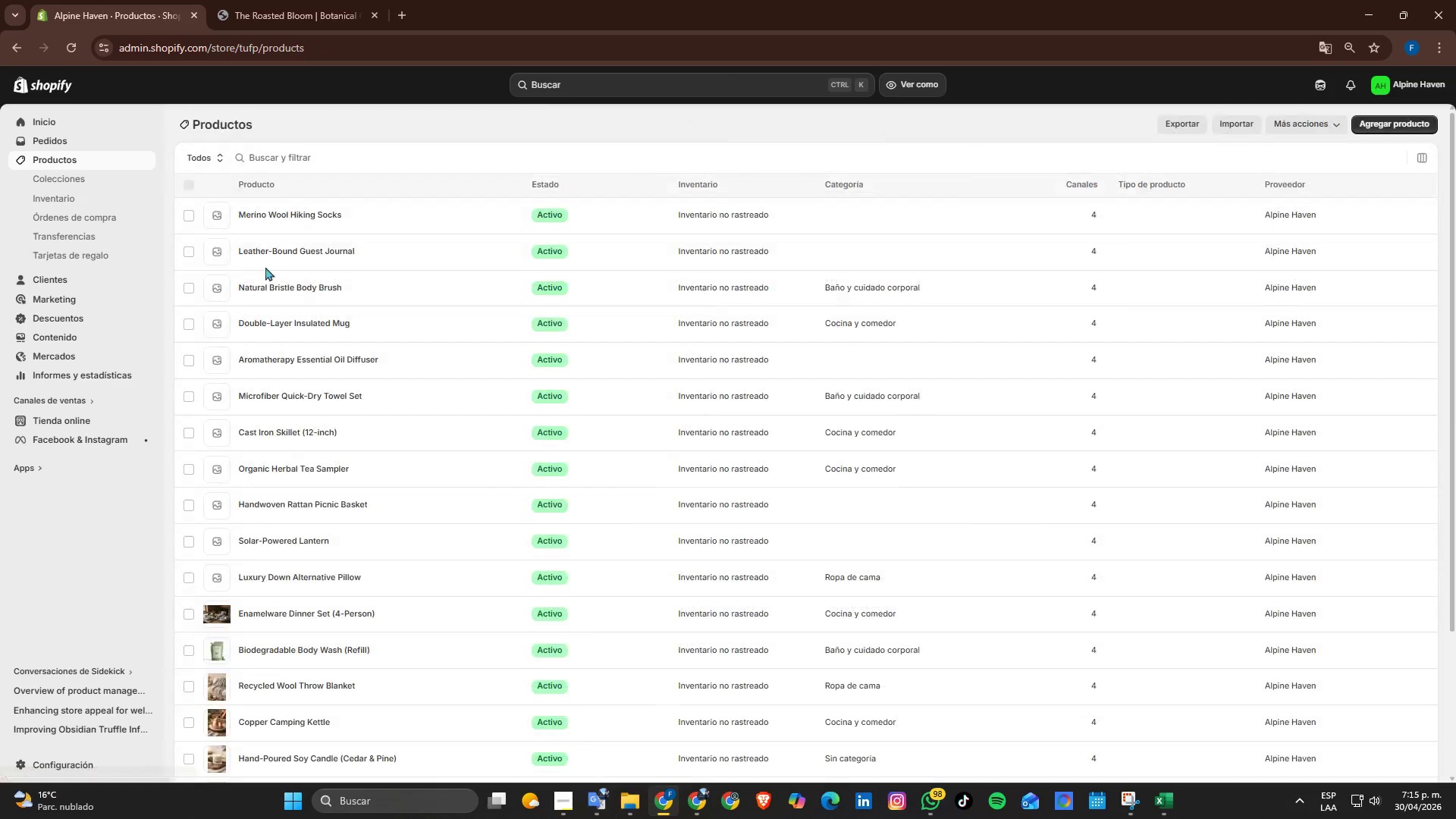 
scroll: coordinate [307, 281], scroll_direction: down, amount: 4.0
 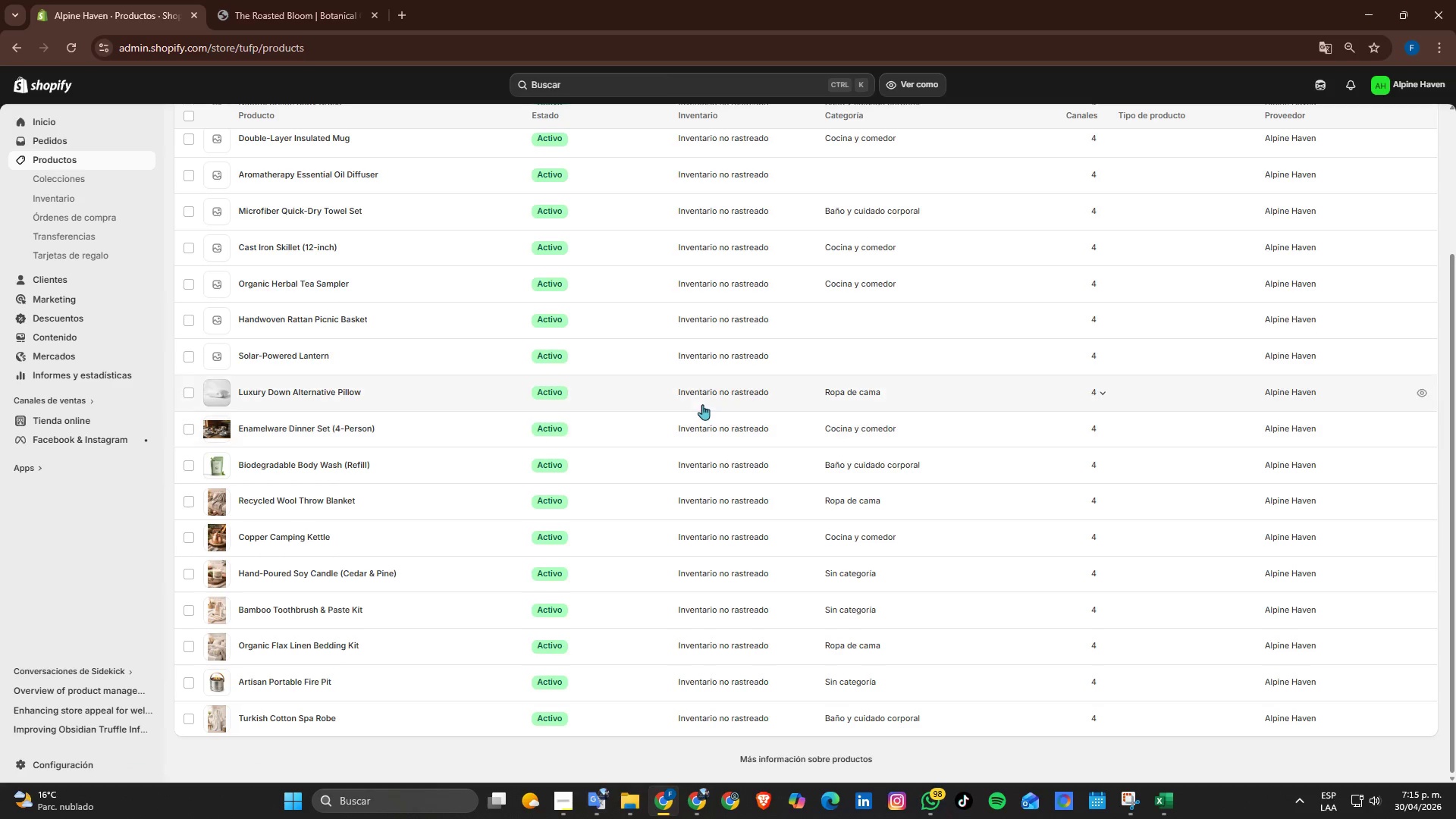 
scroll: coordinate [463, 494], scroll_direction: up, amount: 1.0
 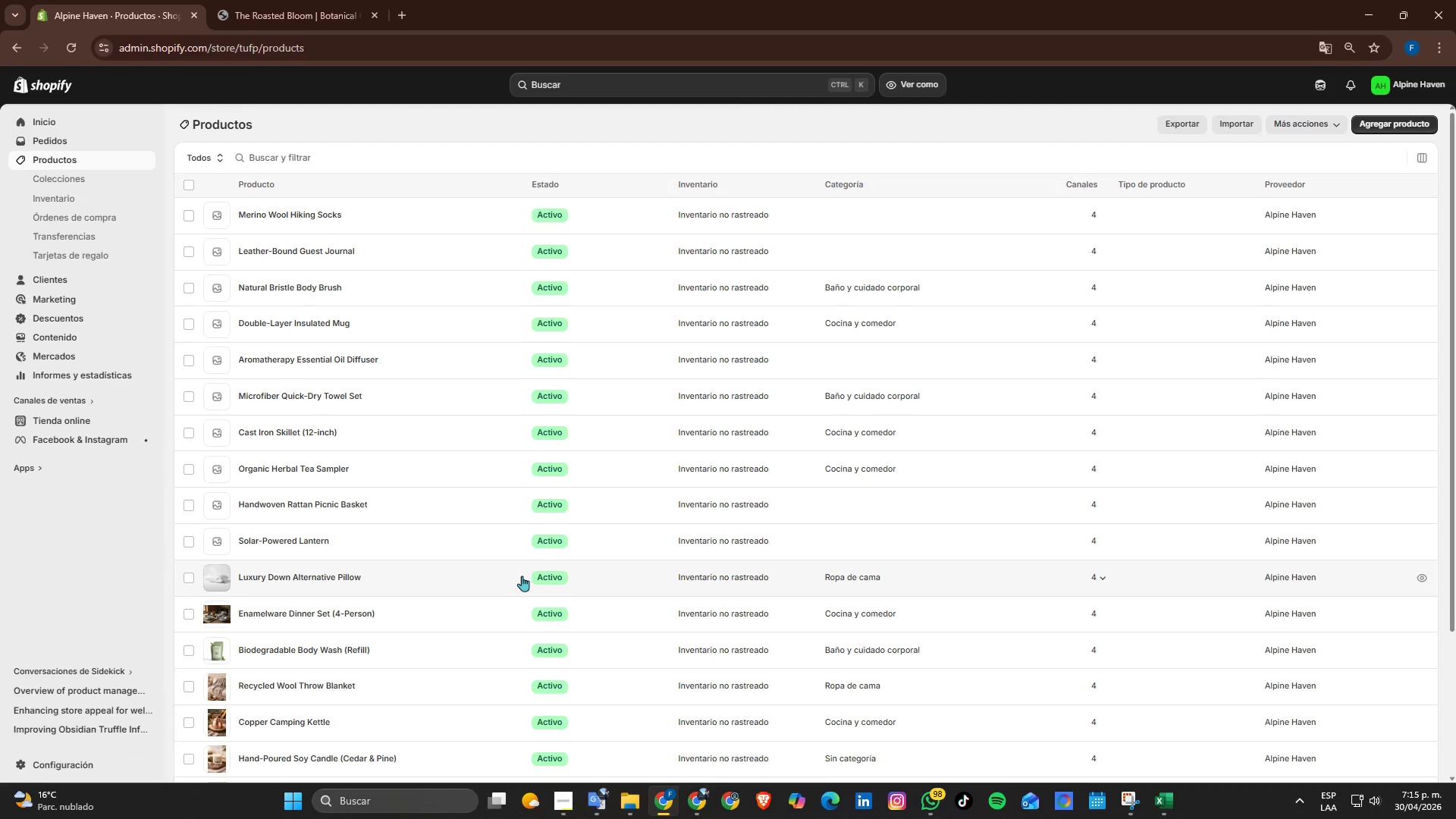 
scroll: coordinate [512, 576], scroll_direction: down, amount: 3.0
 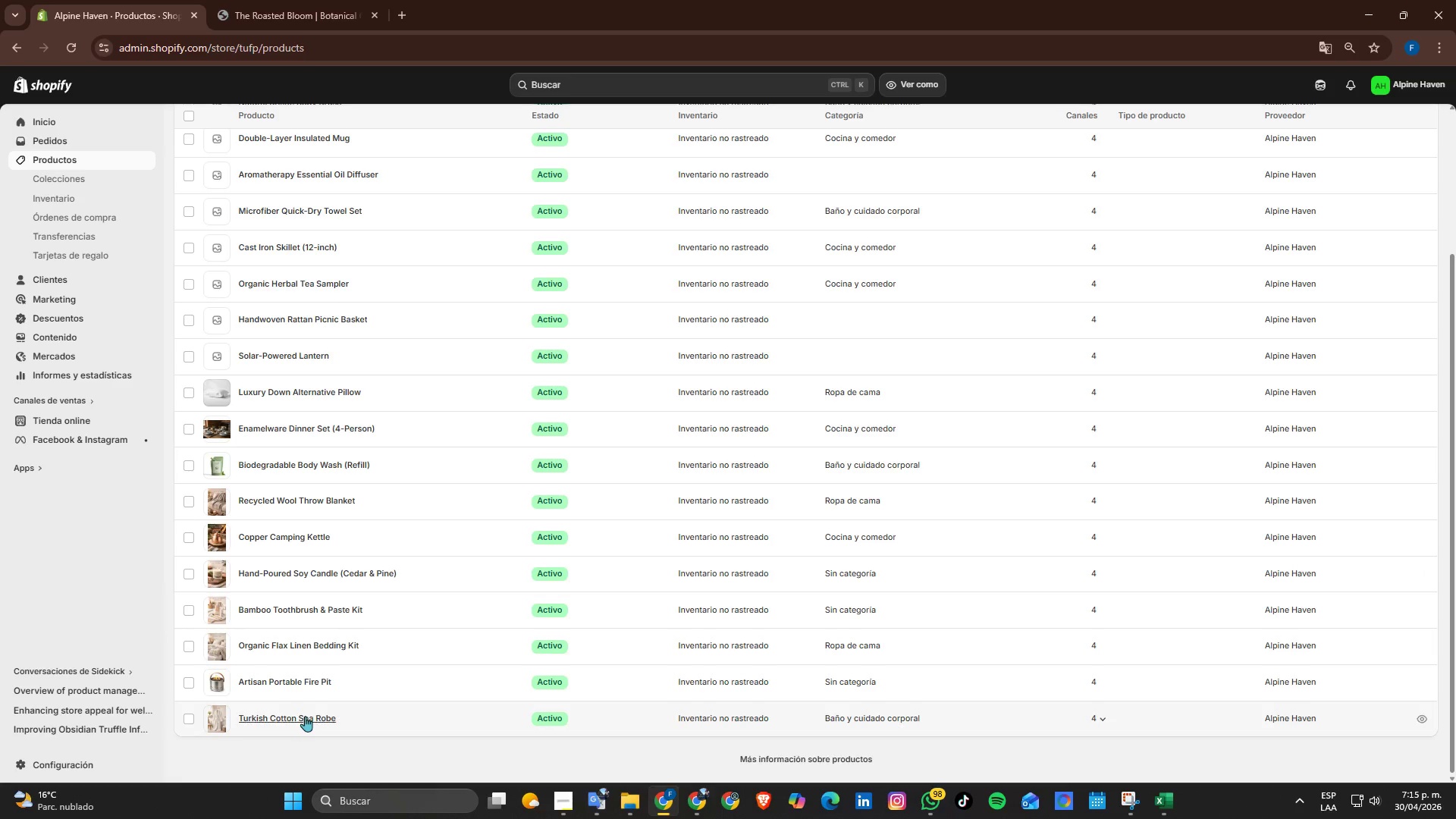 
wait(5.88)
 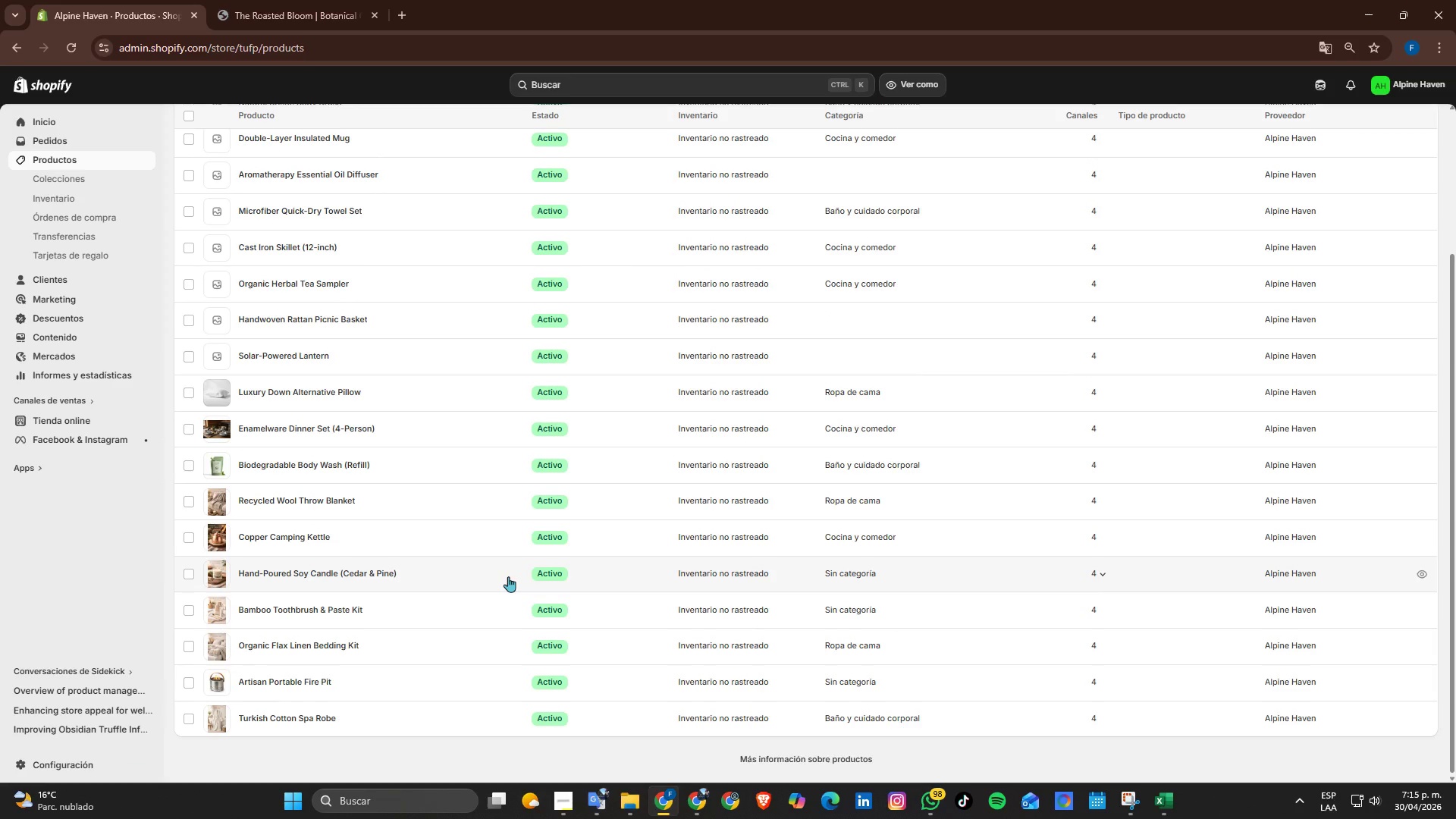 
left_click([293, 683])
 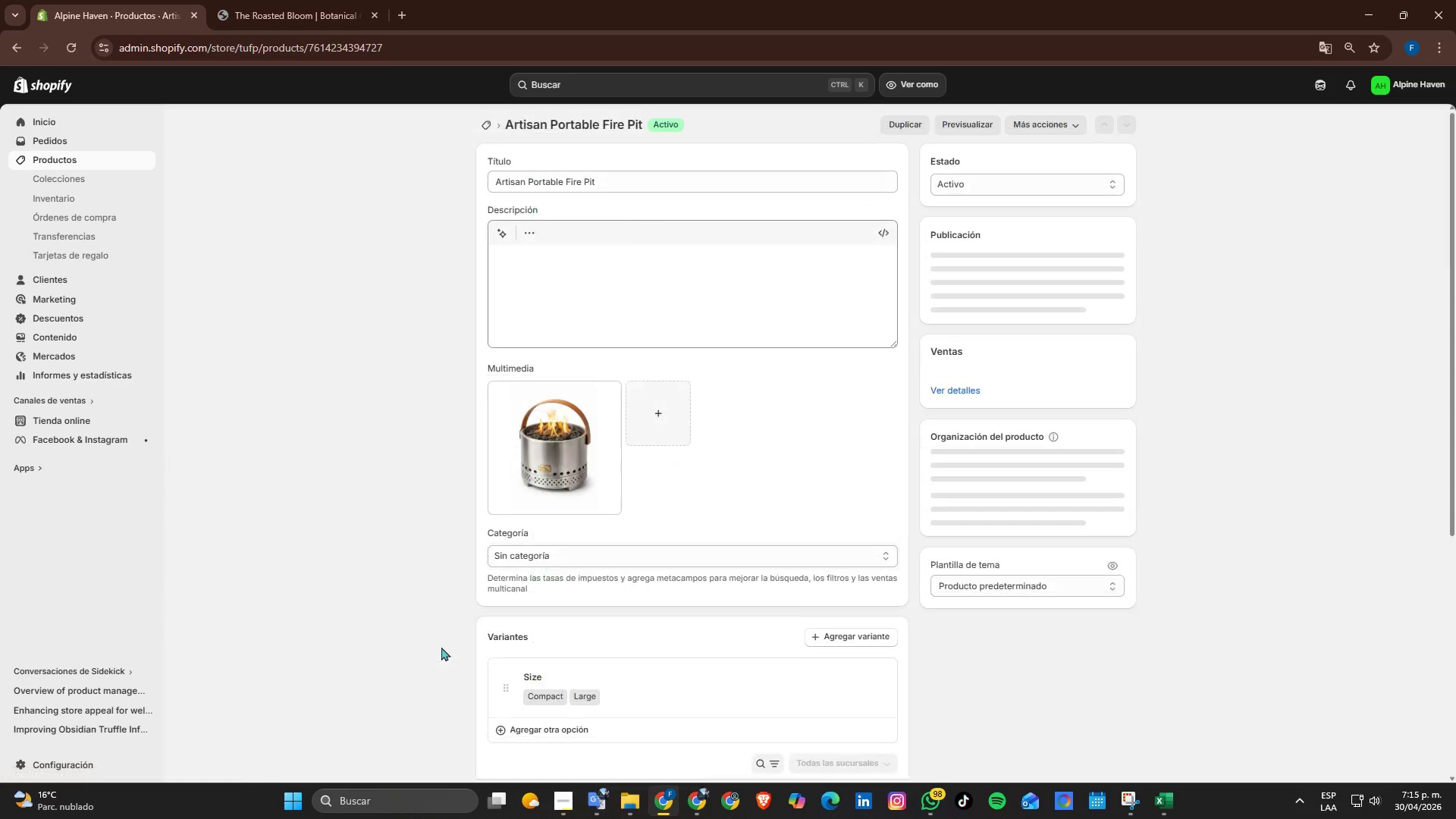 
scroll: coordinate [520, 629], scroll_direction: down, amount: 12.0
 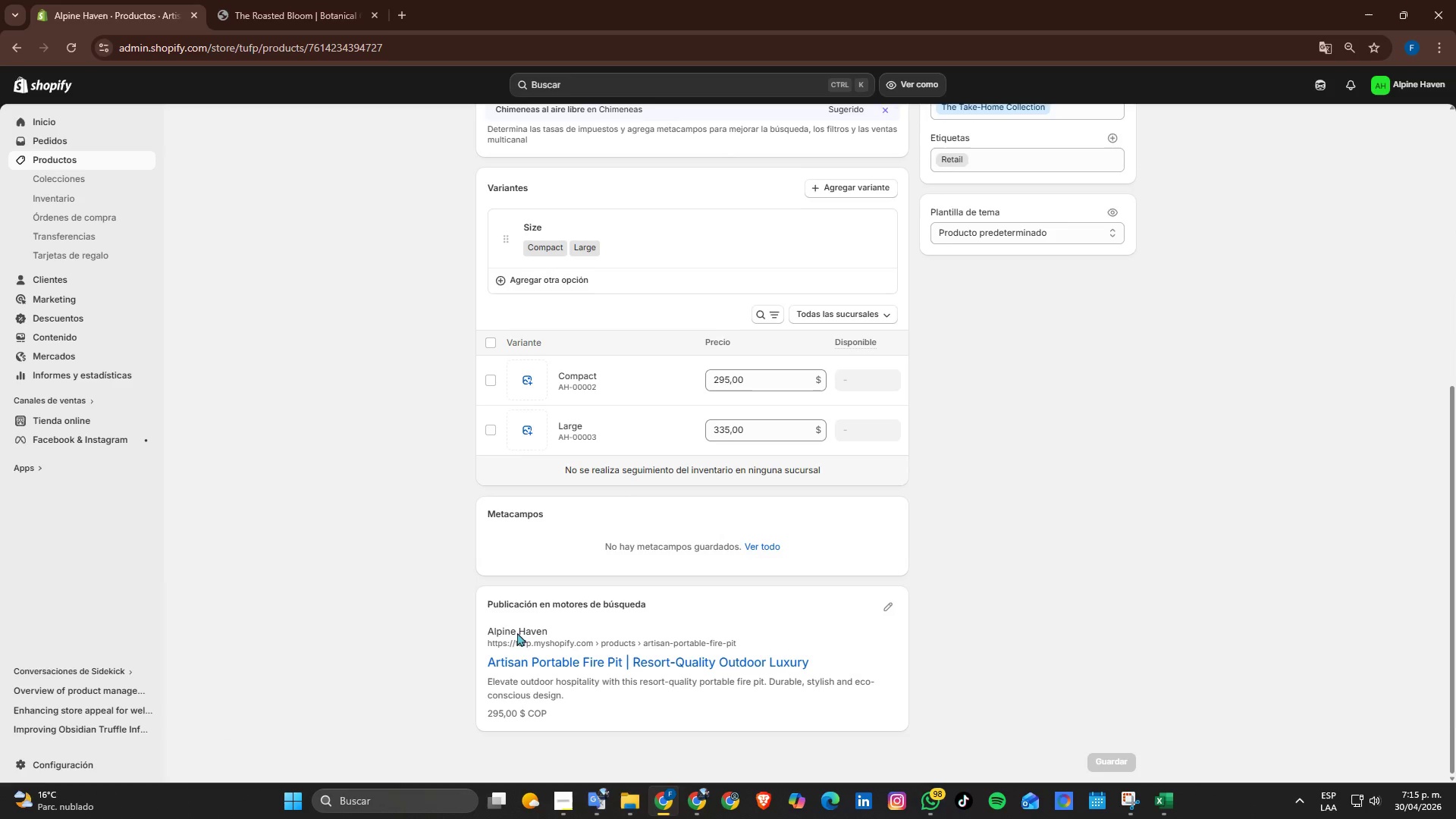 
scroll: coordinate [517, 632], scroll_direction: up, amount: 8.0
 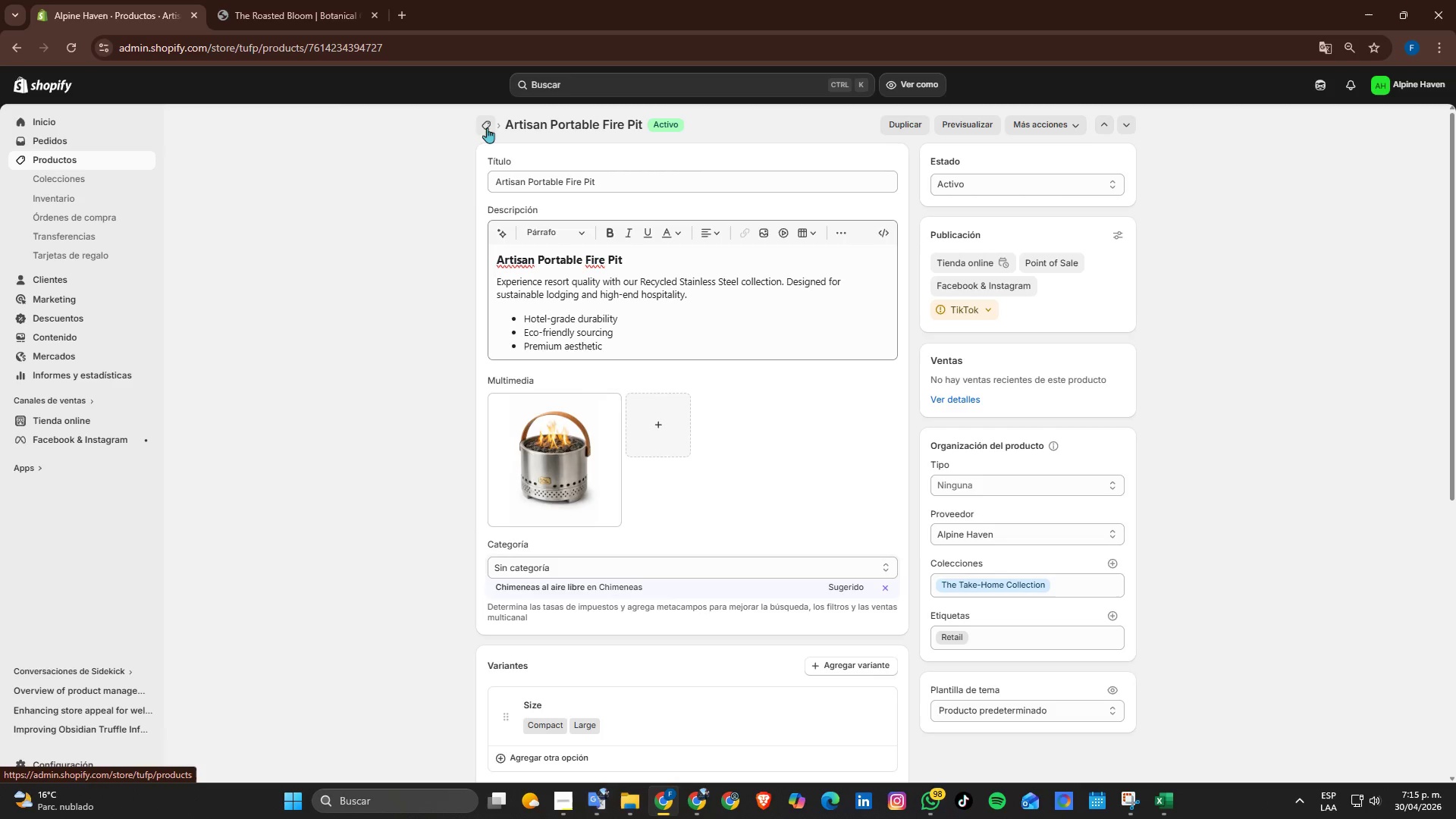 
scroll: coordinate [531, 396], scroll_direction: down, amount: 5.0
 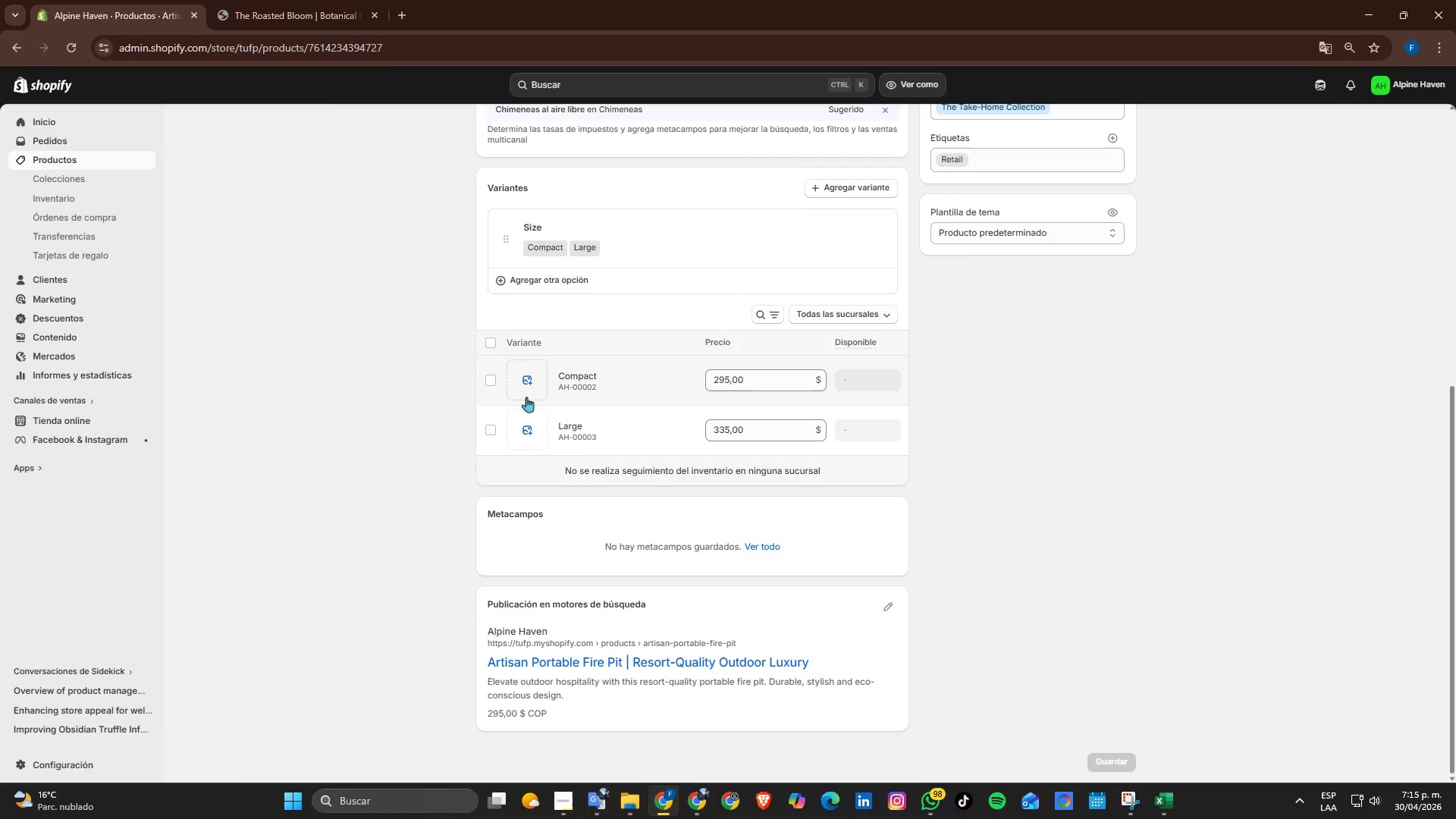 
scroll: coordinate [526, 397], scroll_direction: up, amount: 4.0
 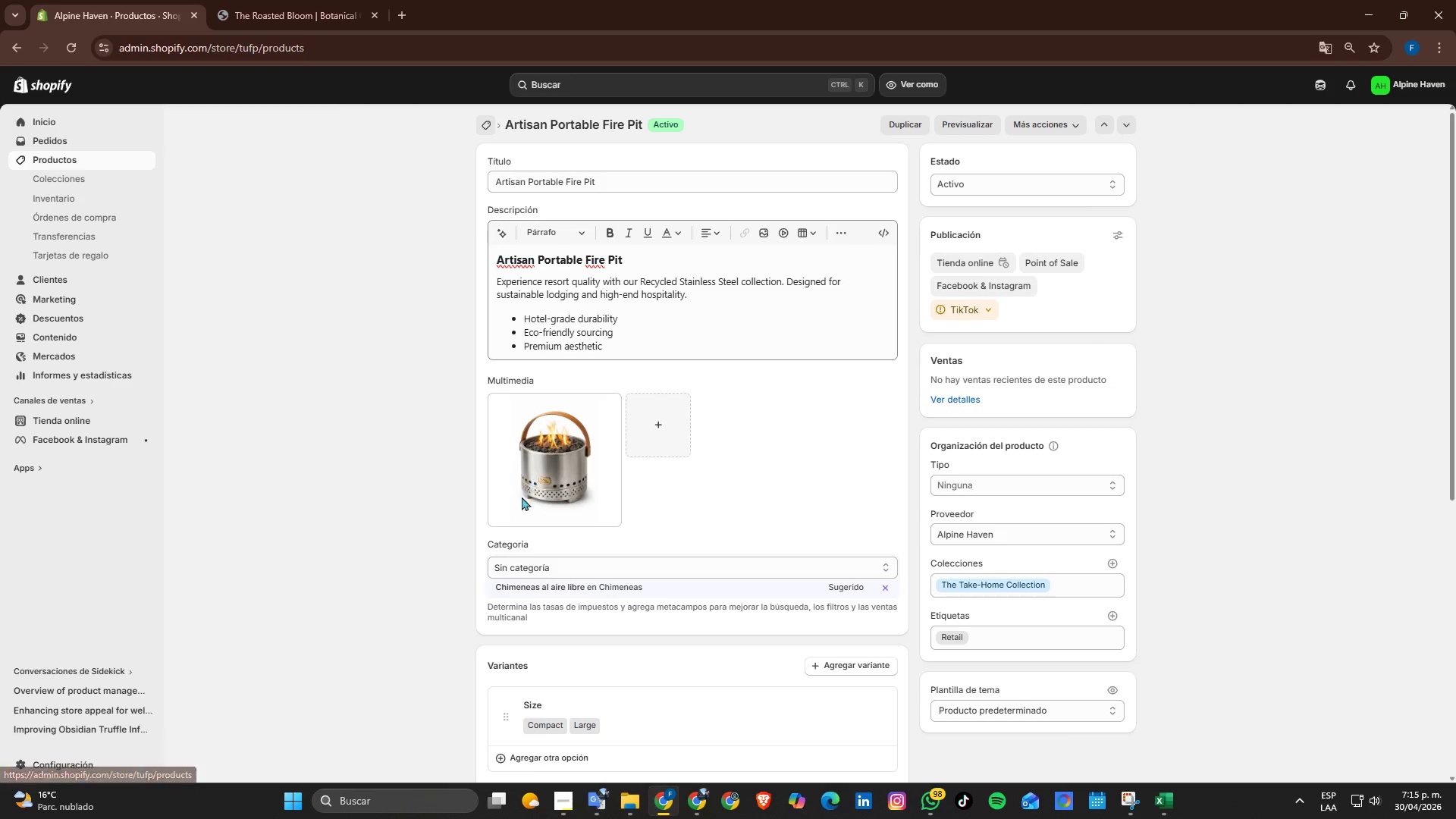 
scroll: coordinate [411, 522], scroll_direction: down, amount: 5.0
 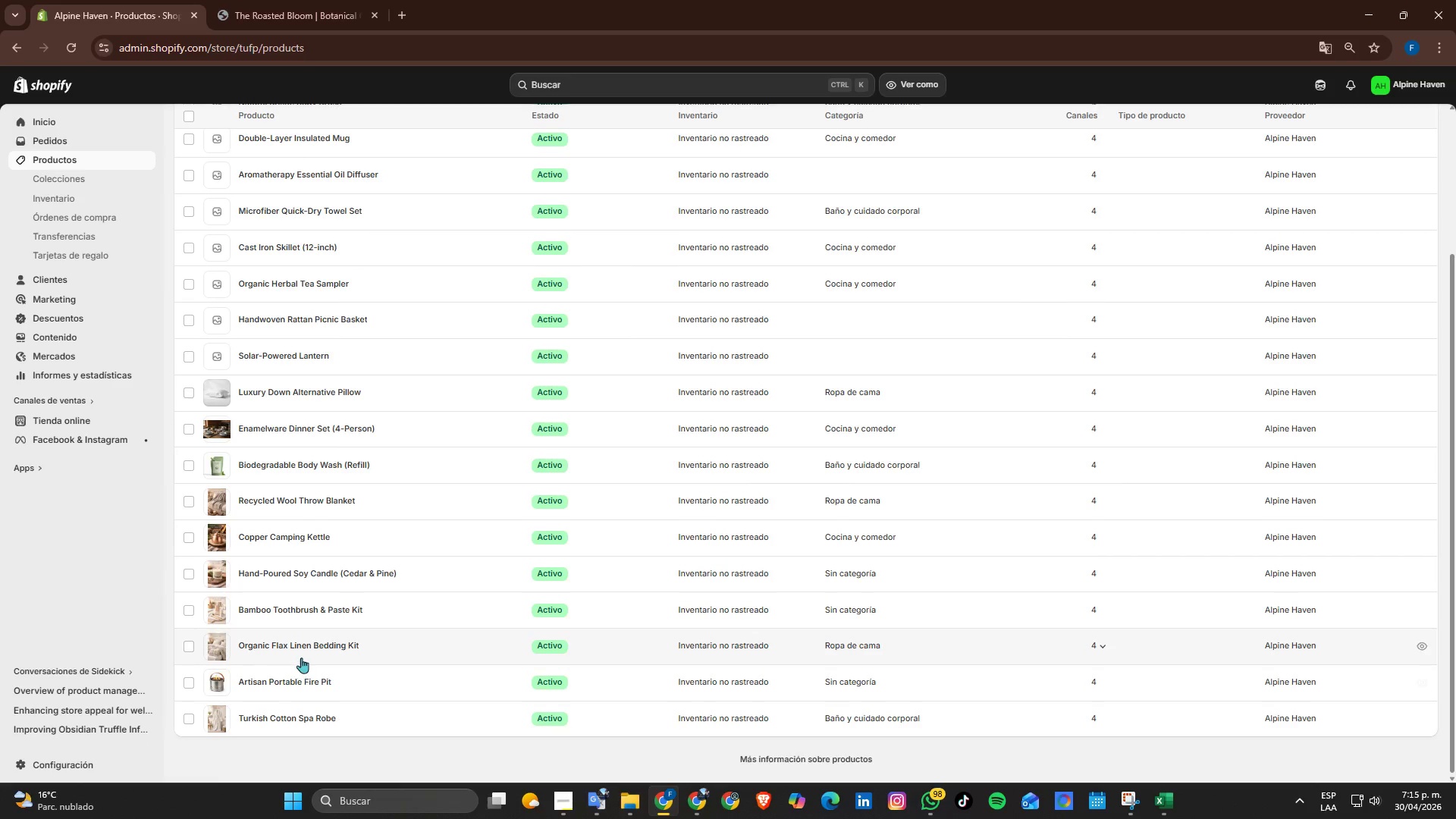 
left_click([313, 641])
 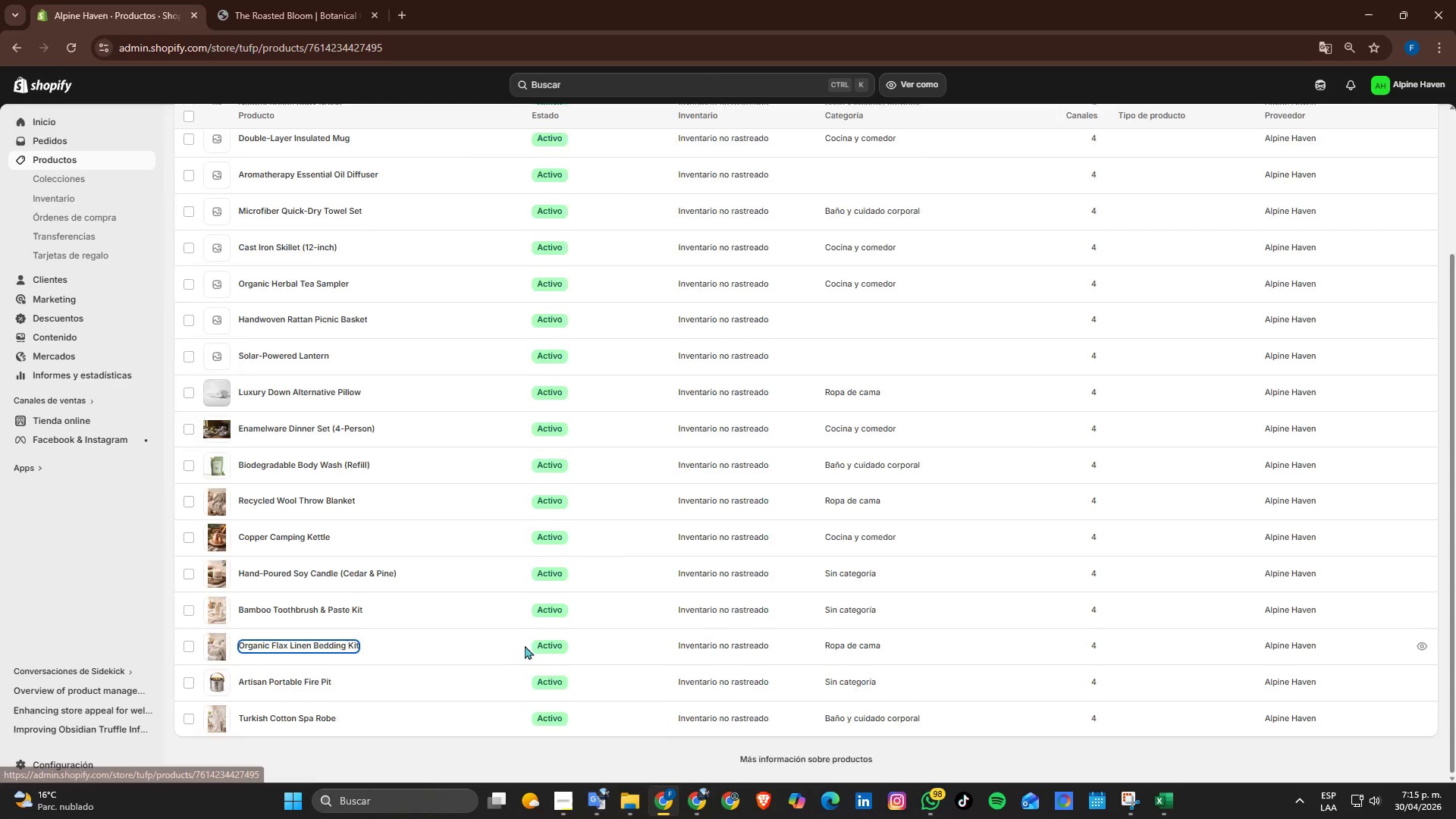 
scroll: coordinate [522, 624], scroll_direction: down, amount: 11.0
 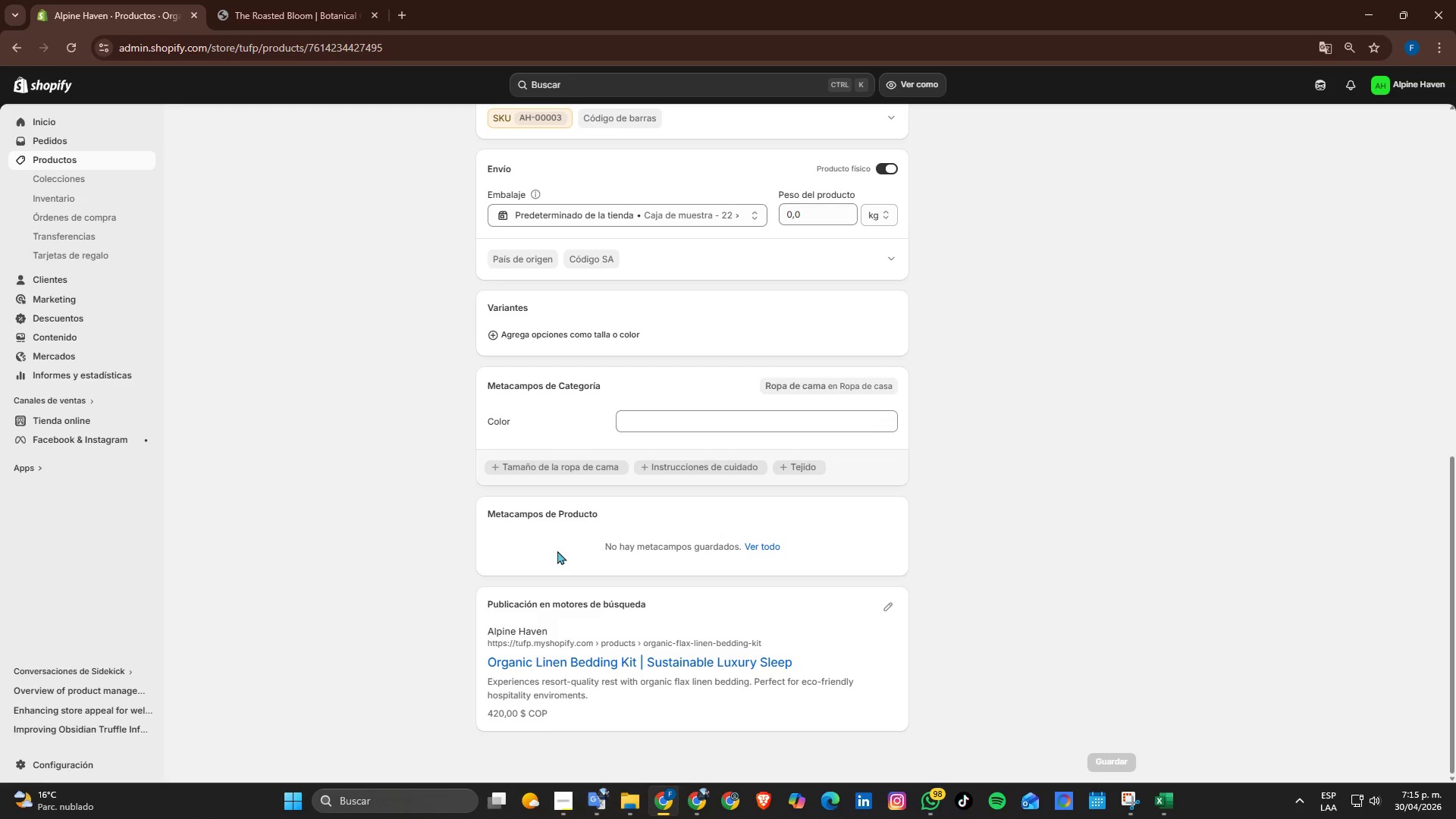 
left_click([491, 127])
 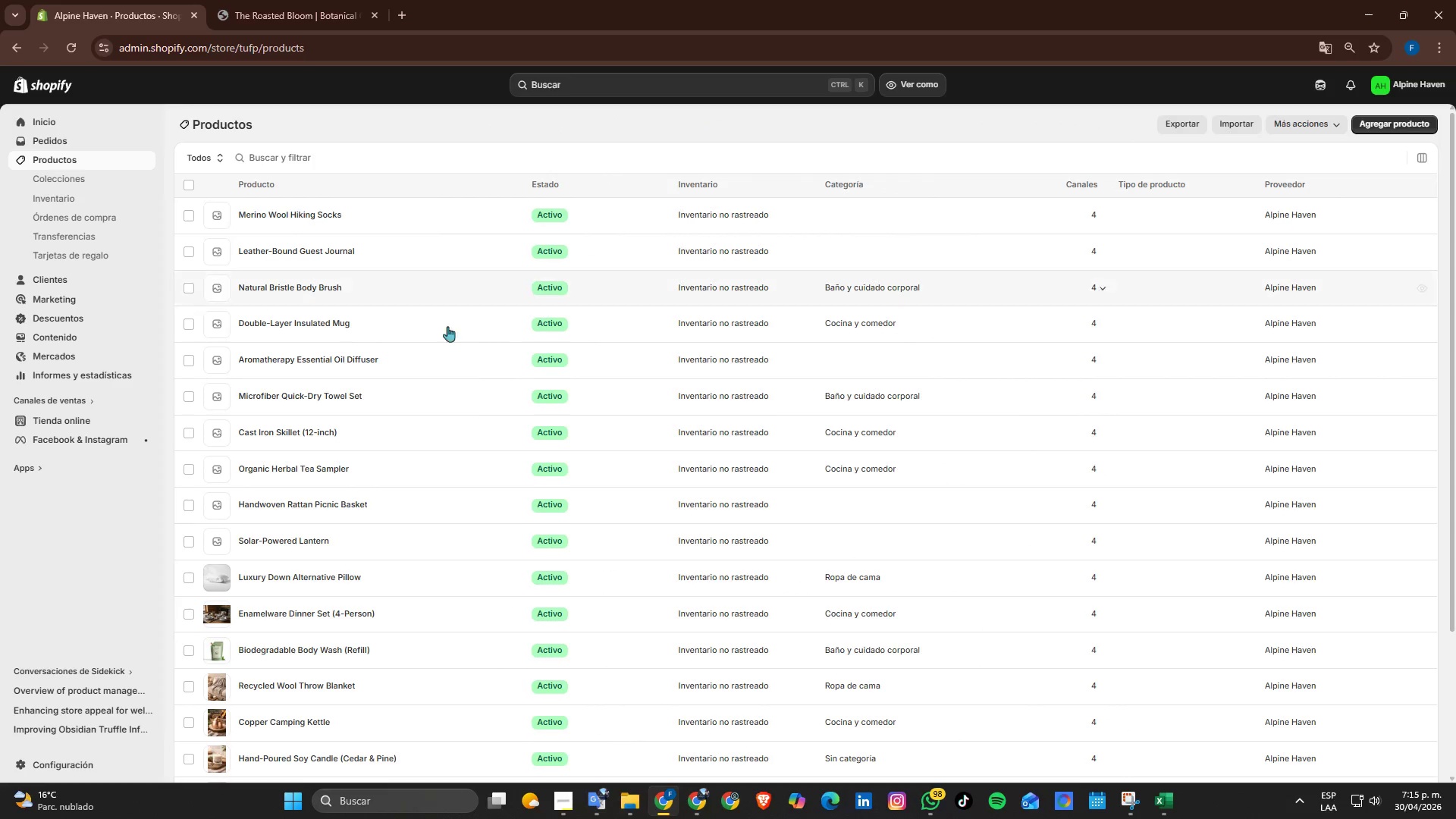 
scroll: coordinate [482, 167], scroll_direction: up, amount: 9.0
 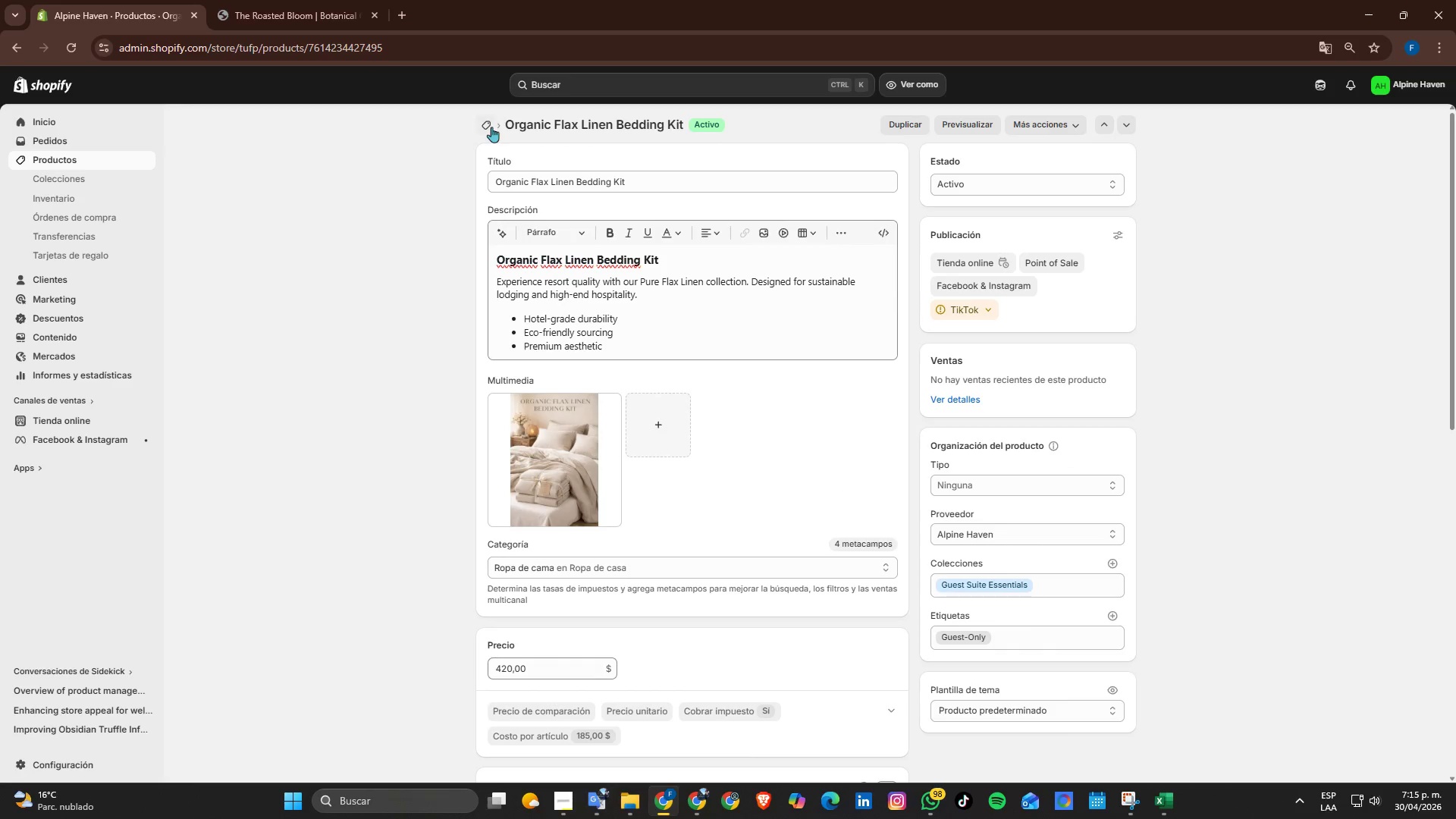 
scroll: coordinate [506, 432], scroll_direction: down, amount: 5.0
 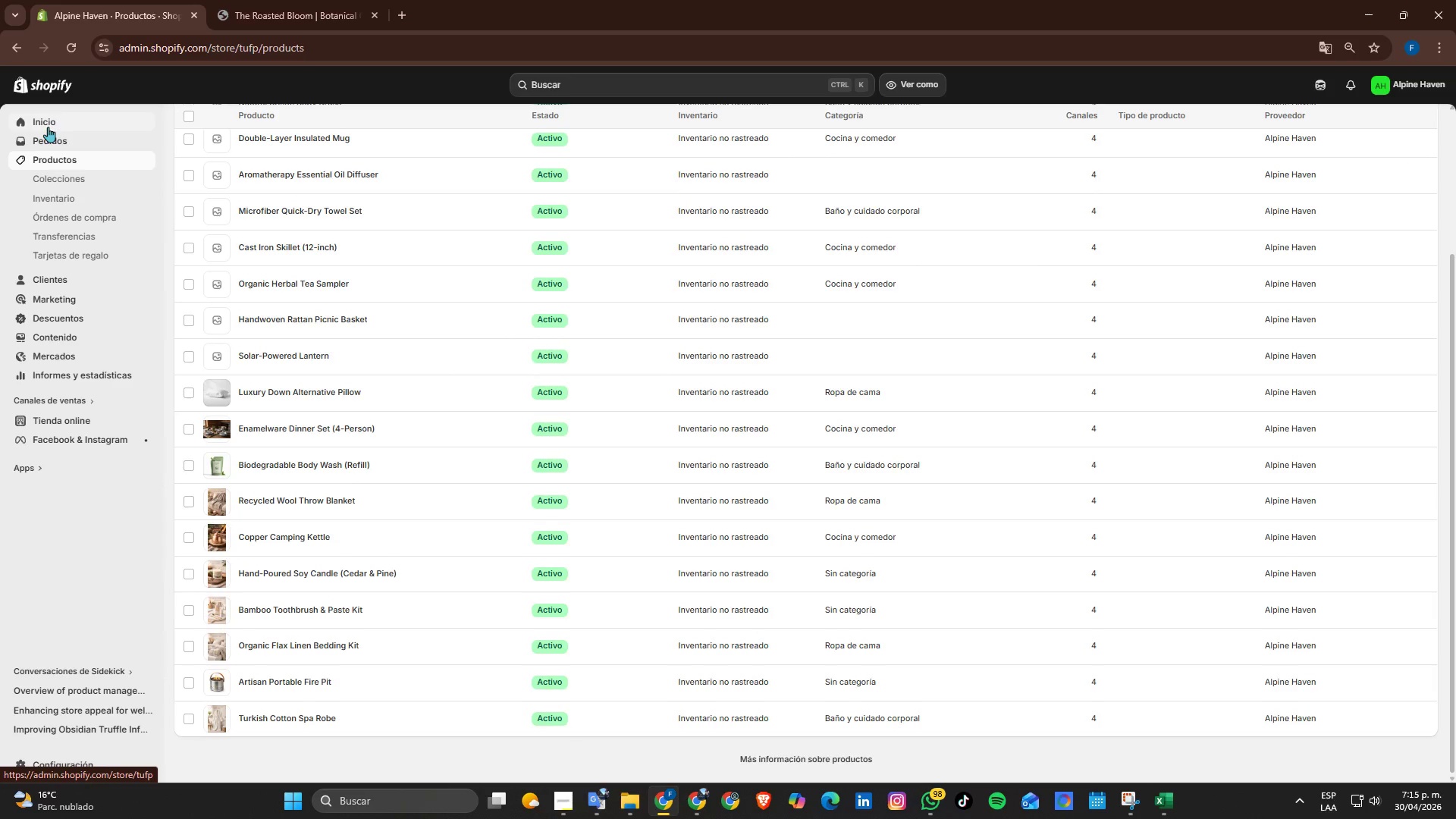 
left_click([51, 125])
 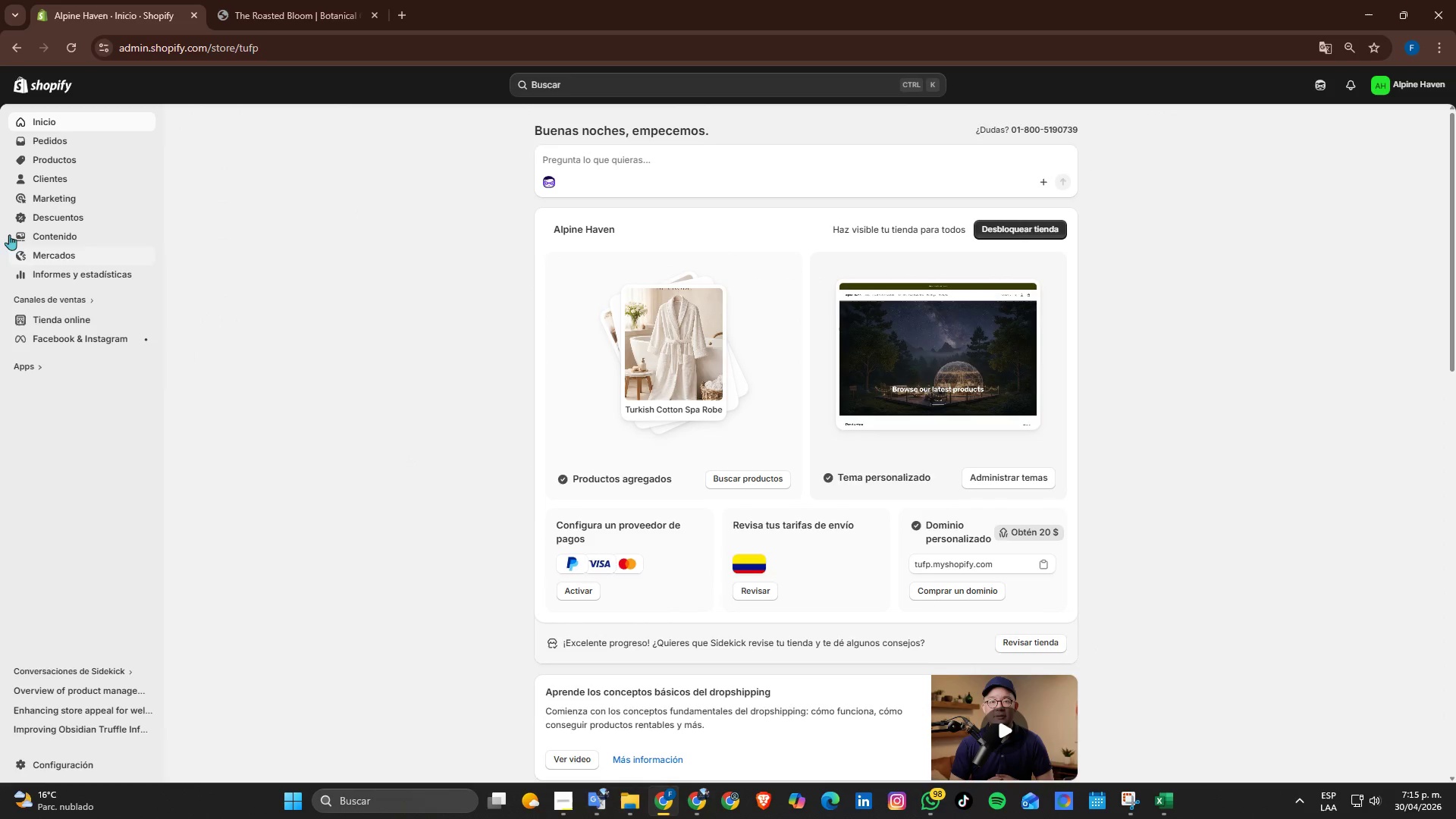 
left_click([132, 318])
 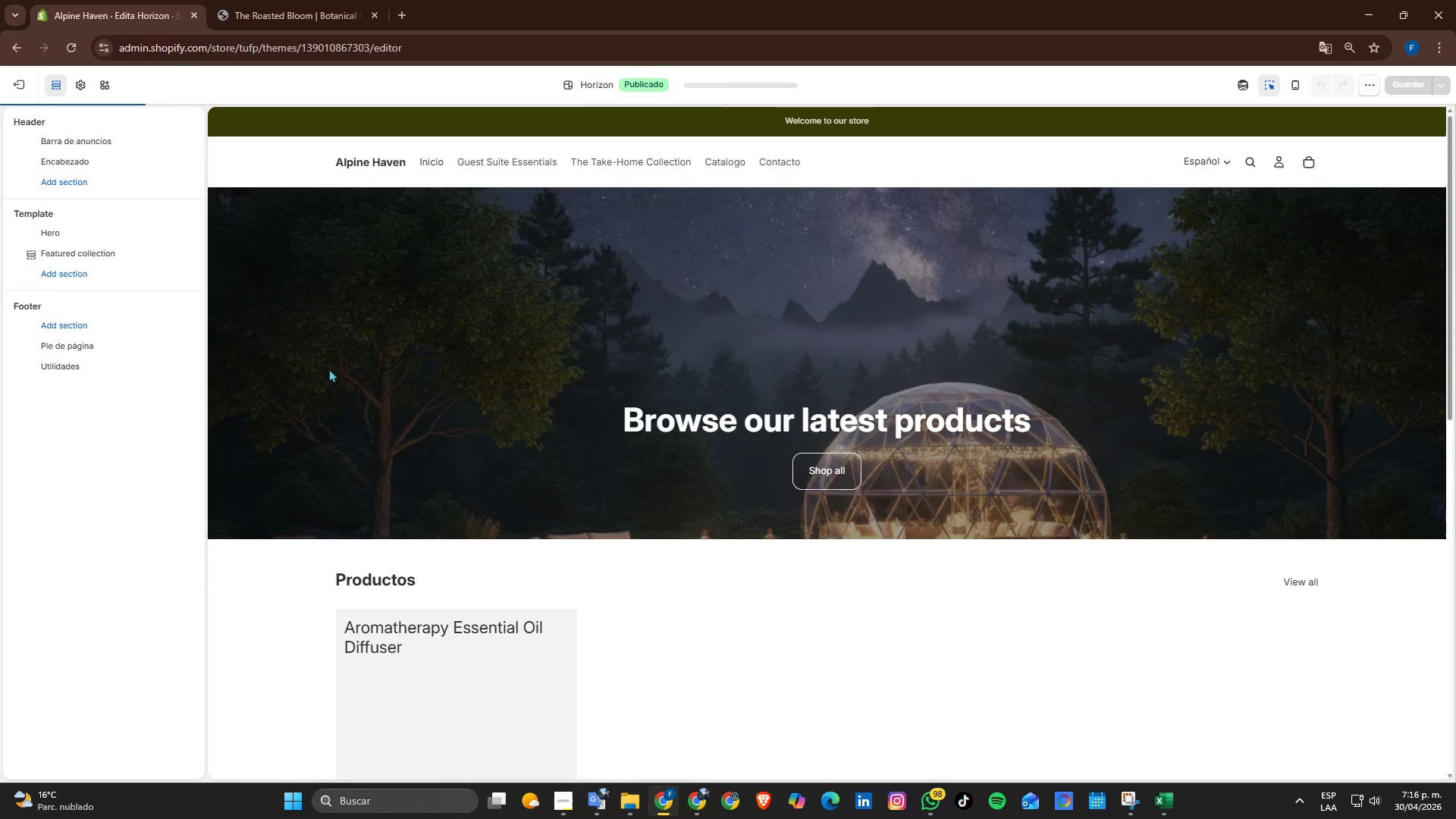 
wait(5.39)
 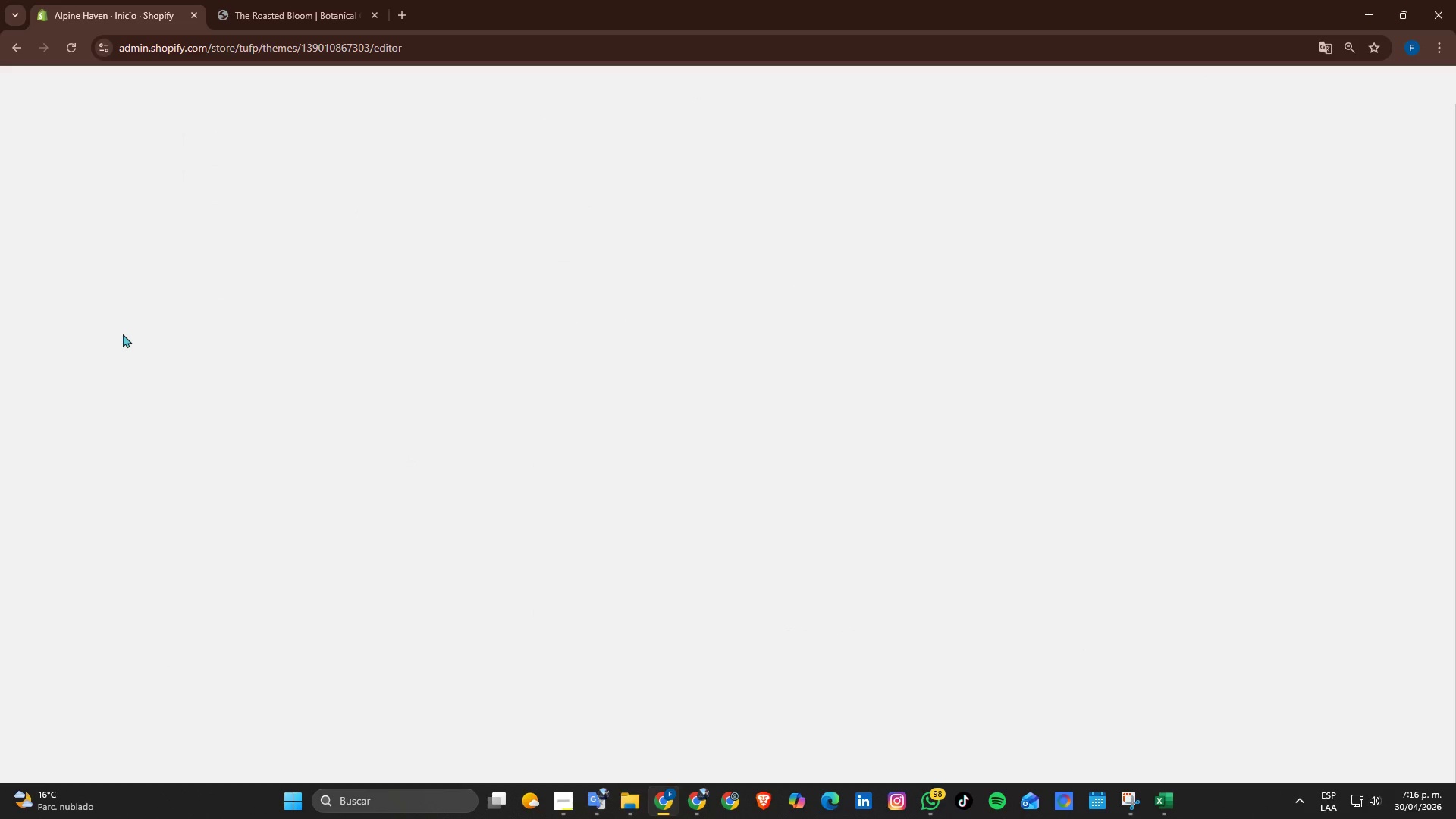 
scroll: coordinate [708, 461], scroll_direction: down, amount: 1.0
 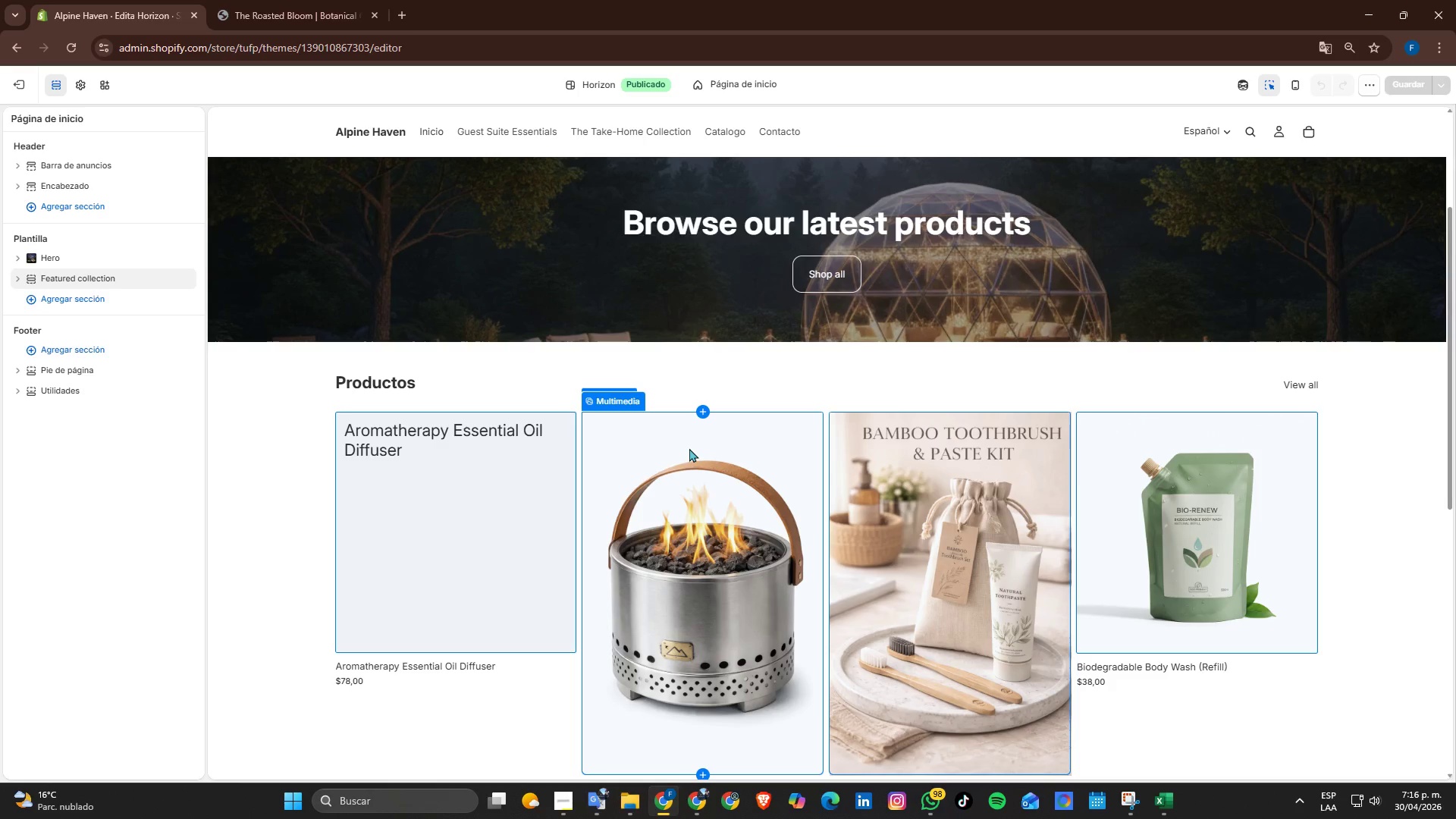 
wait(9.98)
 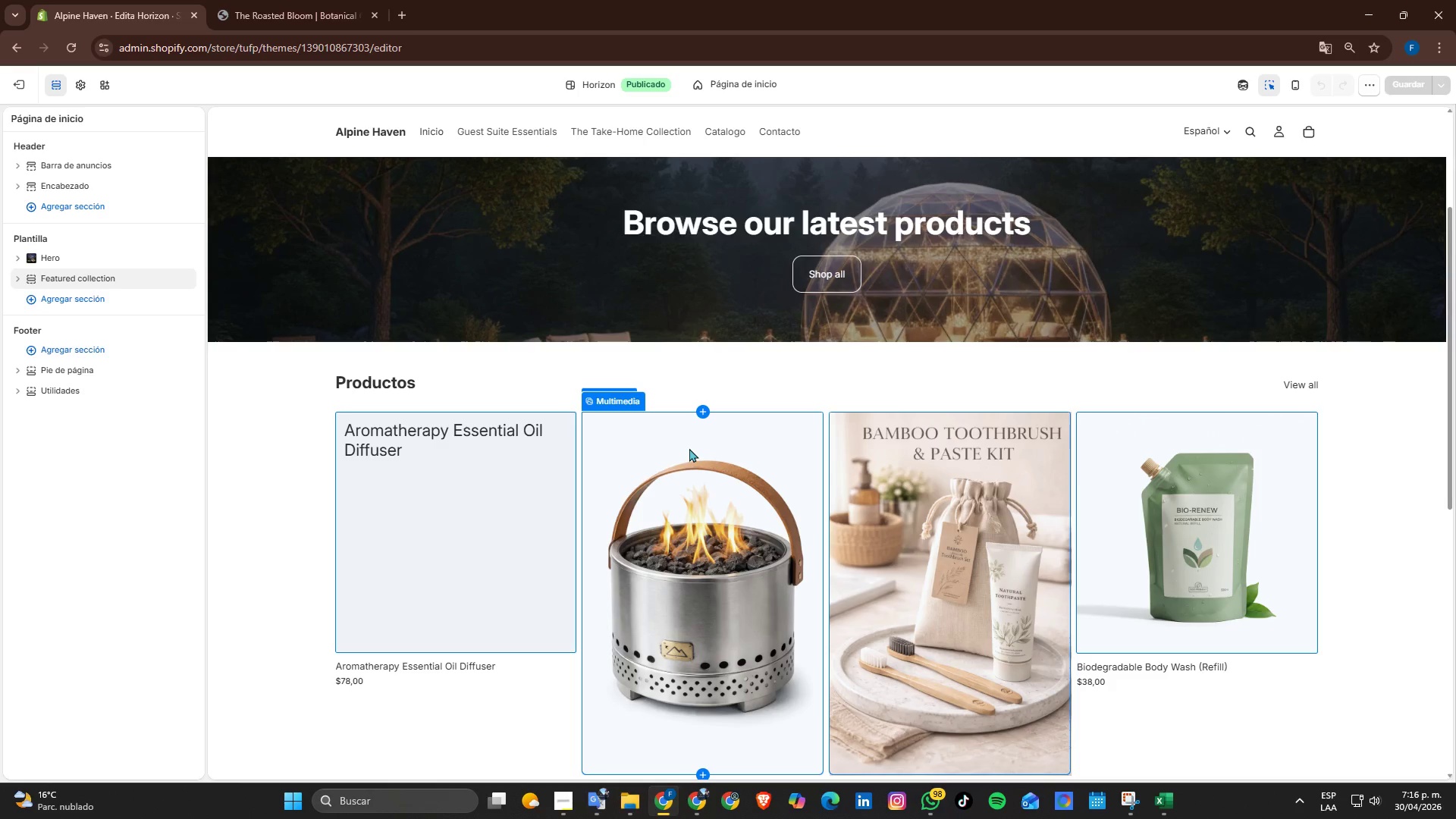 
scroll: coordinate [843, 566], scroll_direction: up, amount: 1.0
 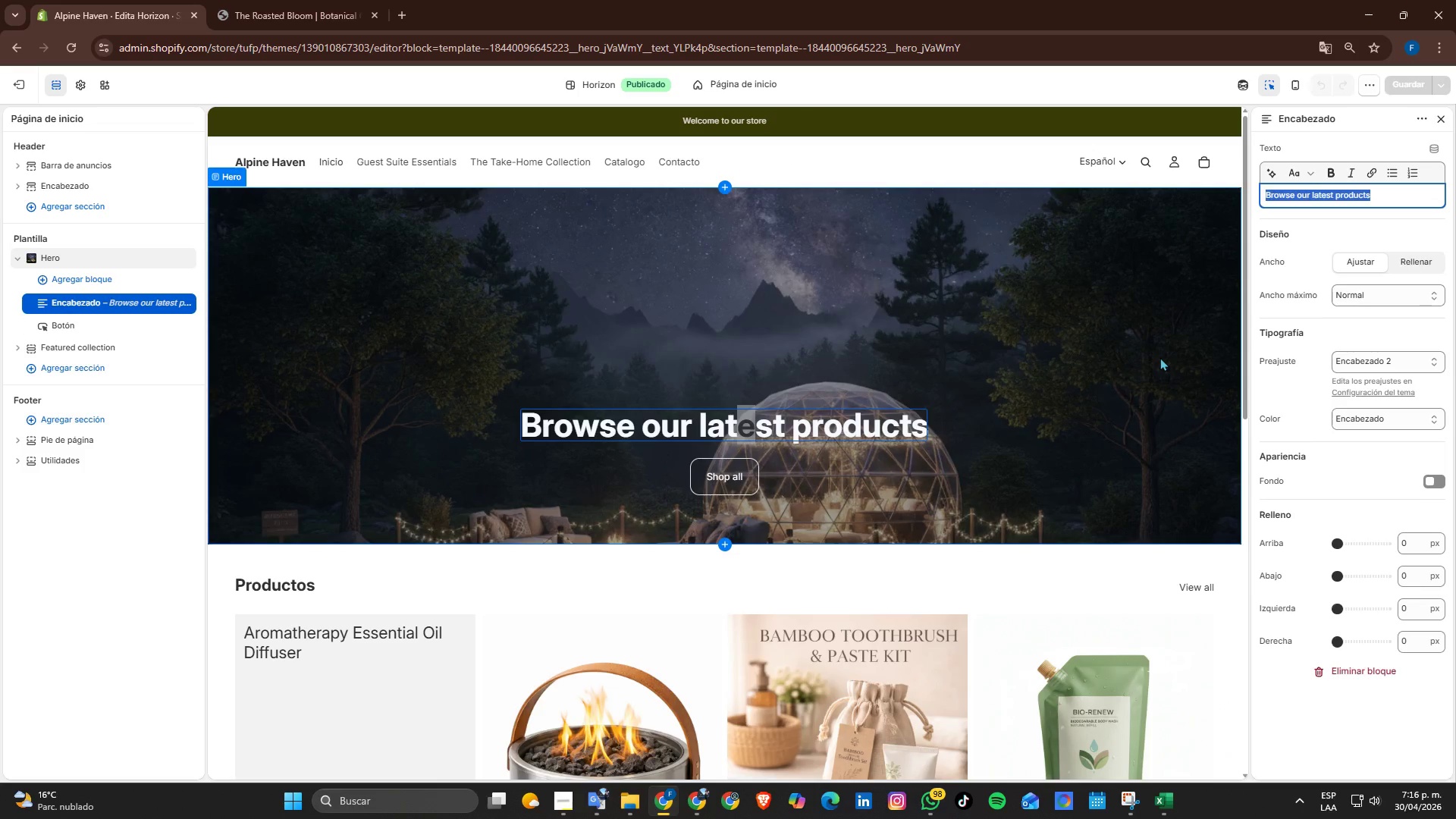 
wait(7.12)
 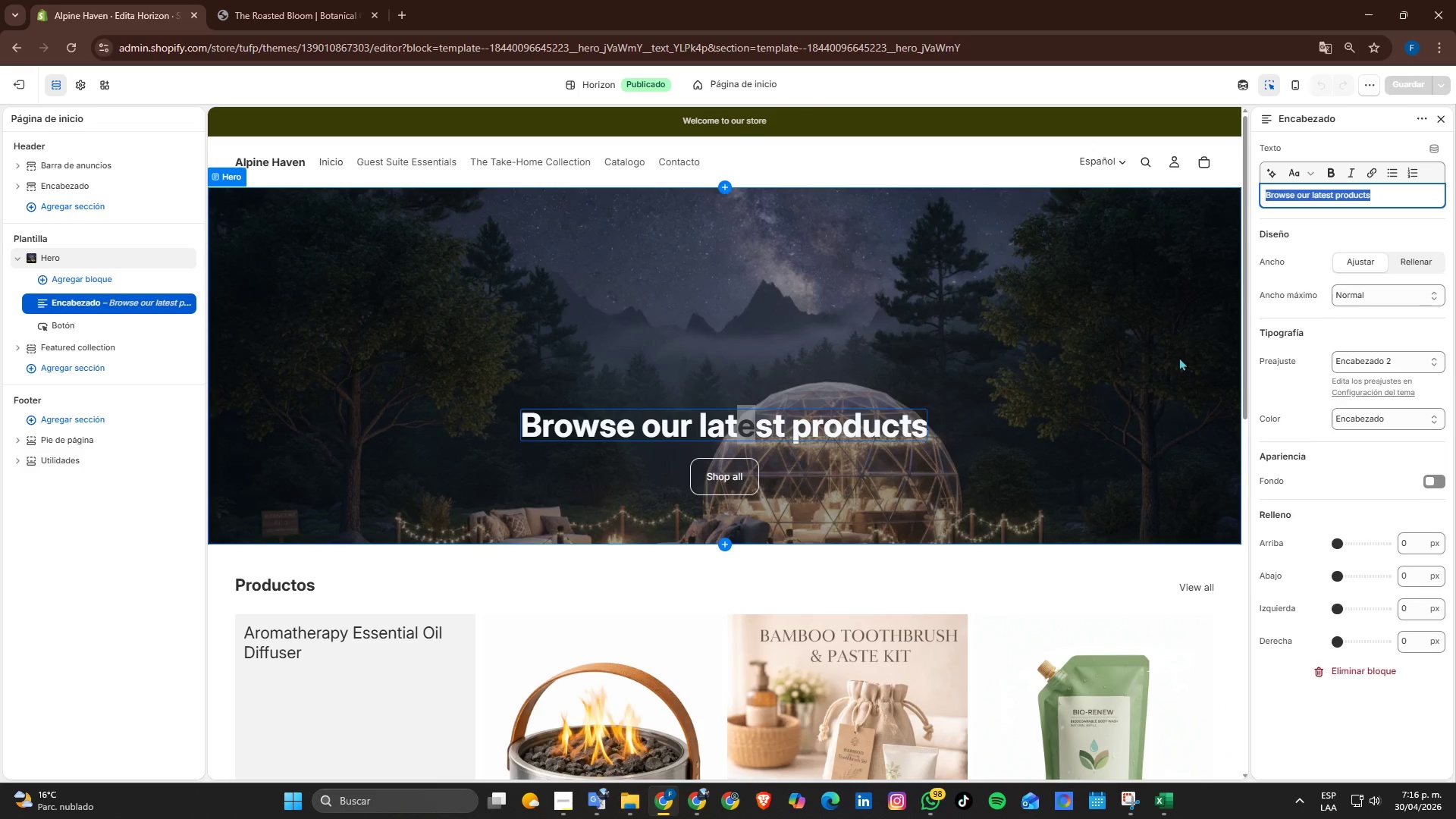 
hold_key(key=ShiftRight, duration=0.36)
 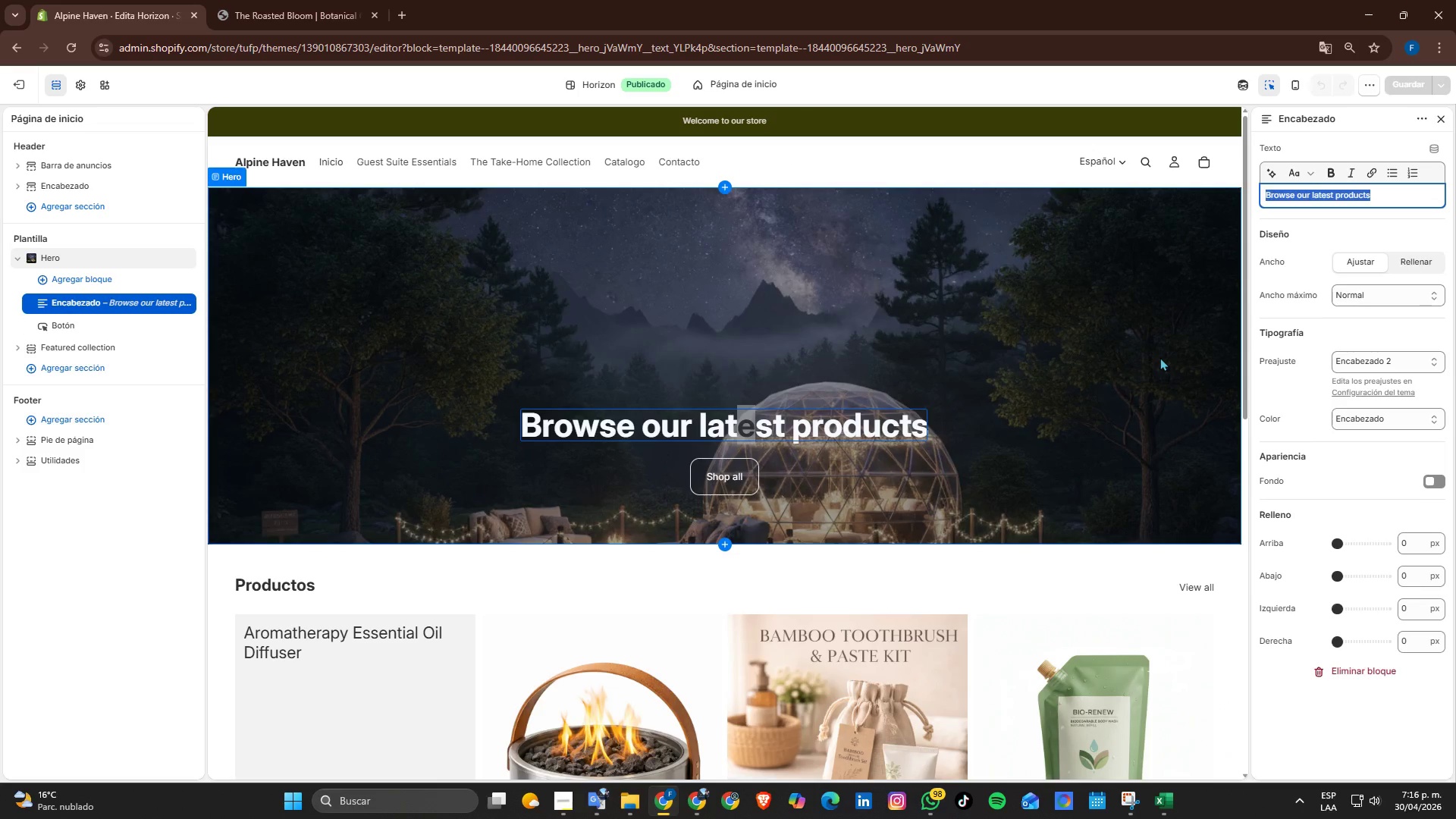 
type(Elevate e)
key(Backspace)
type(Every Stay with Hotel-GRa)
key(Backspace)
key(Backspace)
type(a)
key(Backspace)
type(rade Comfo)
 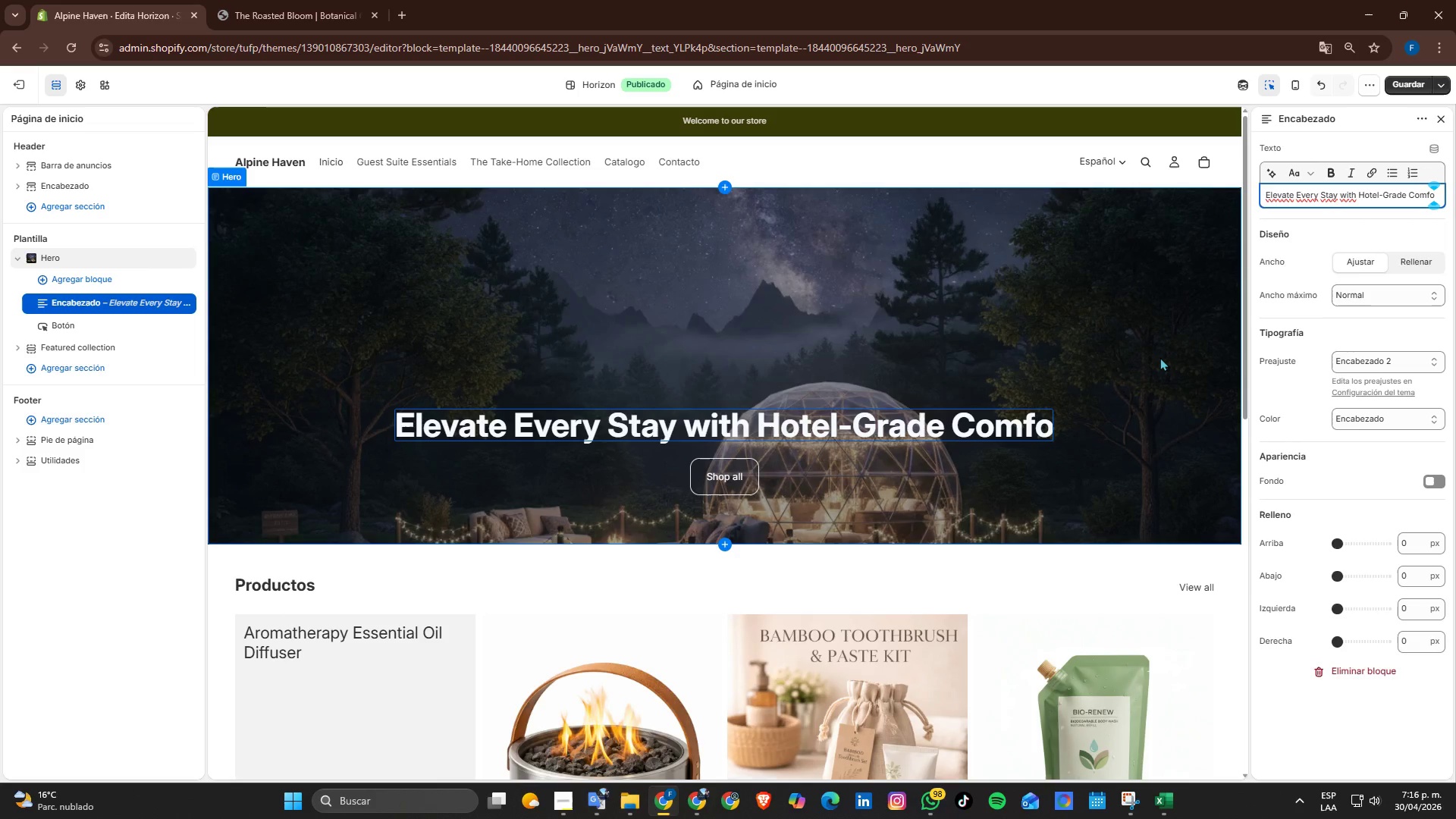 
type(rt)
 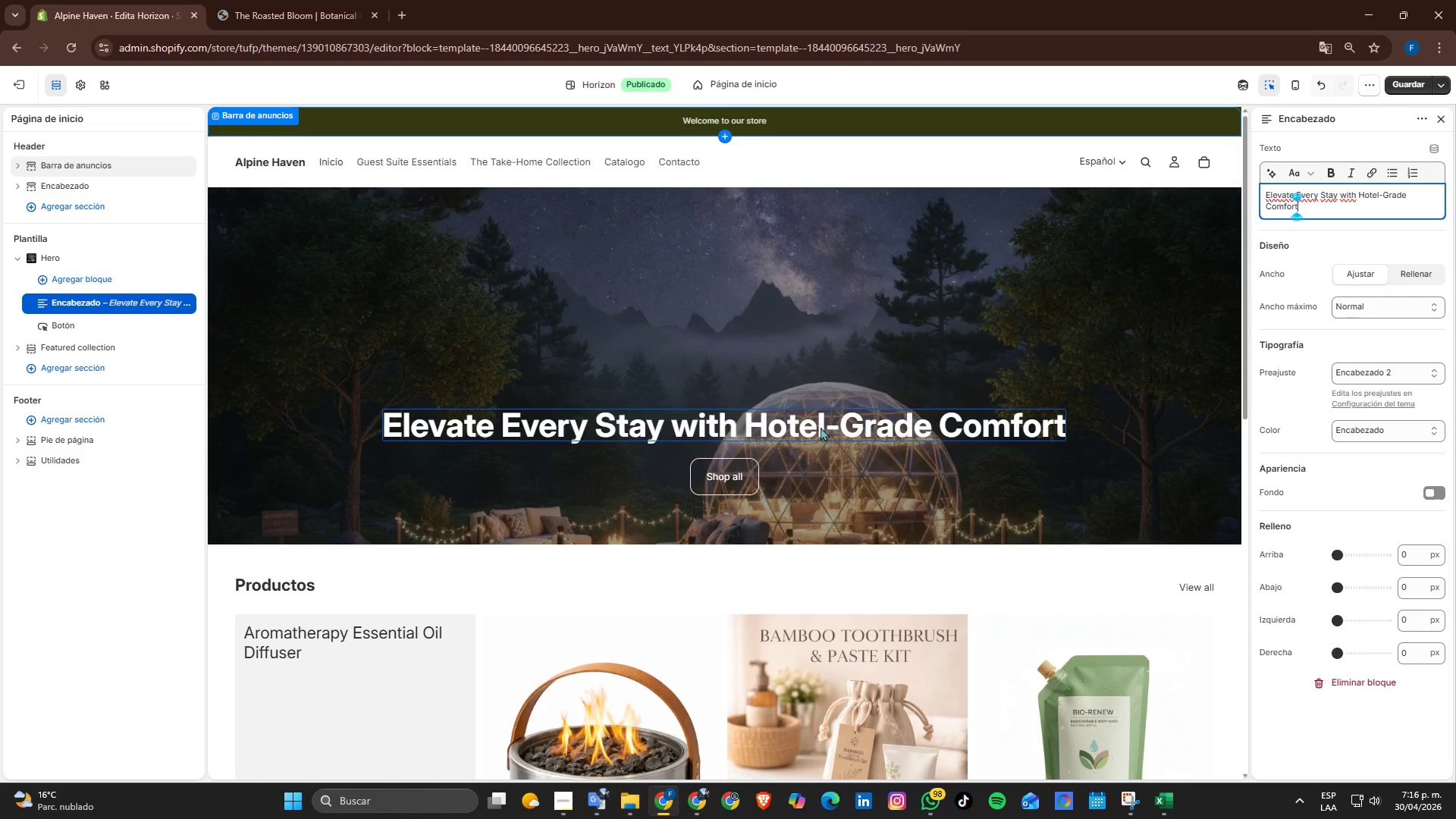 
double_click([714, 465])
 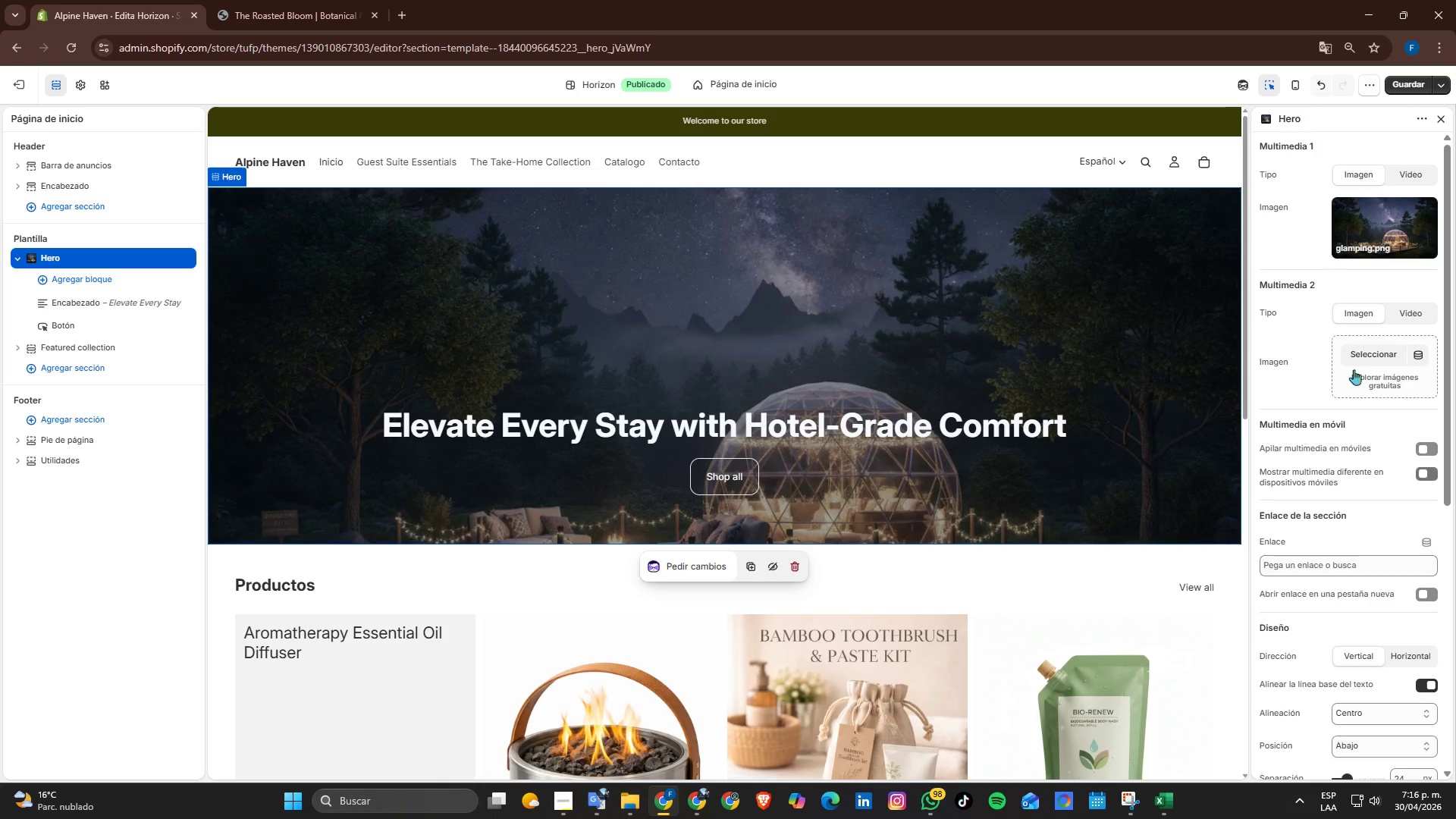 
scroll: coordinate [1360, 548], scroll_direction: down, amount: 5.0
 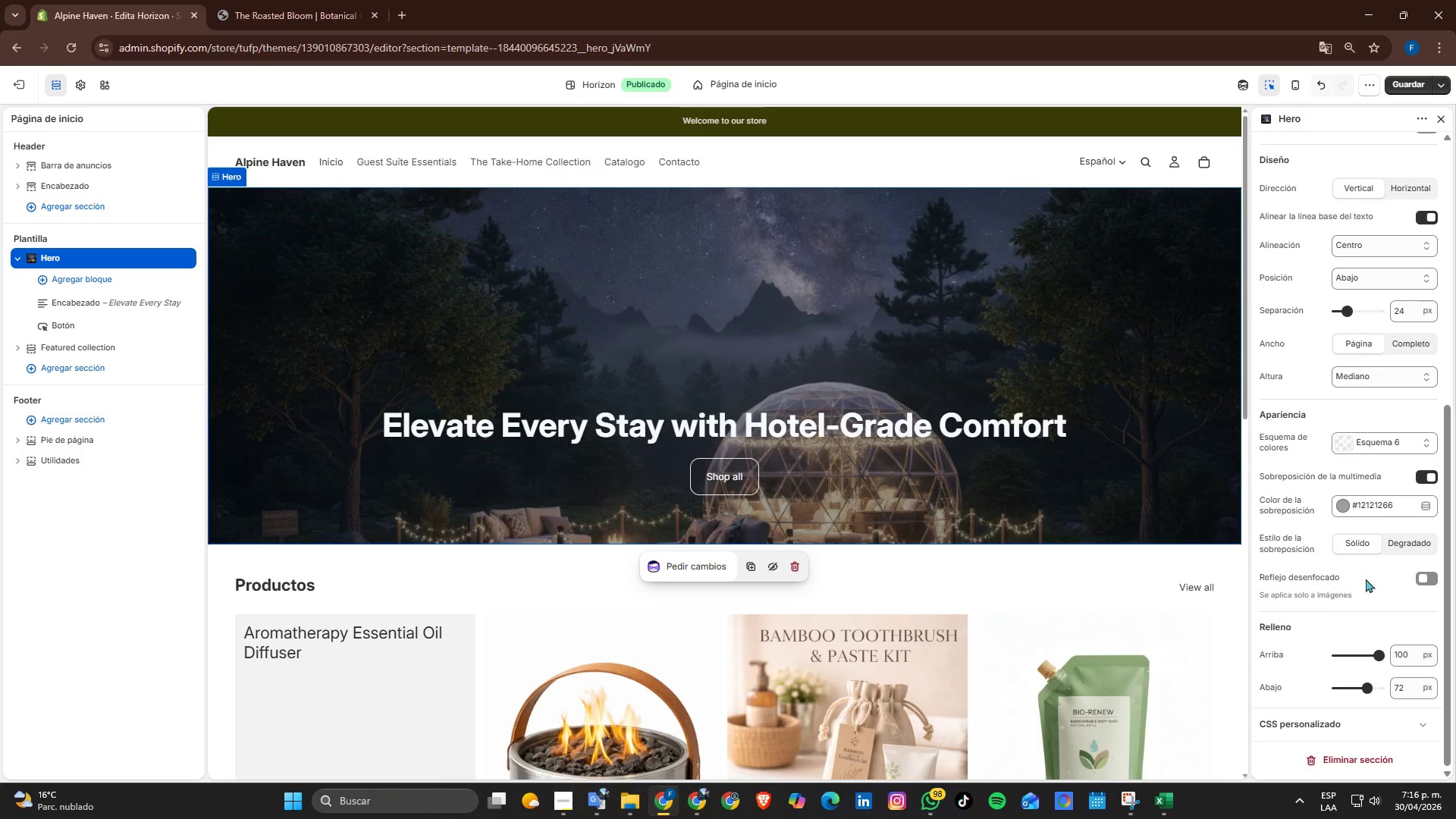 
scroll: coordinate [1367, 579], scroll_direction: up, amount: 4.0
 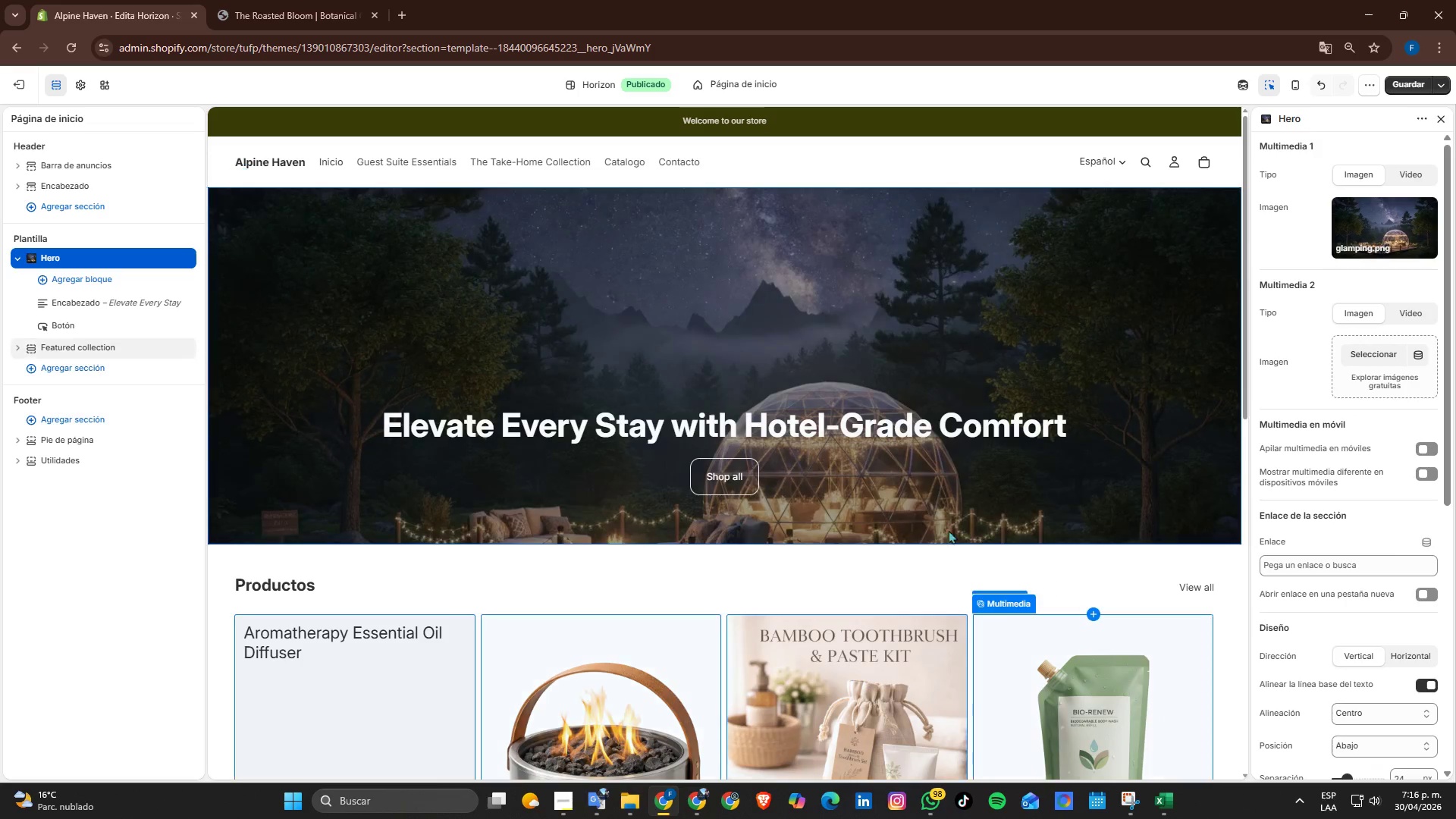 
left_click([855, 498])
 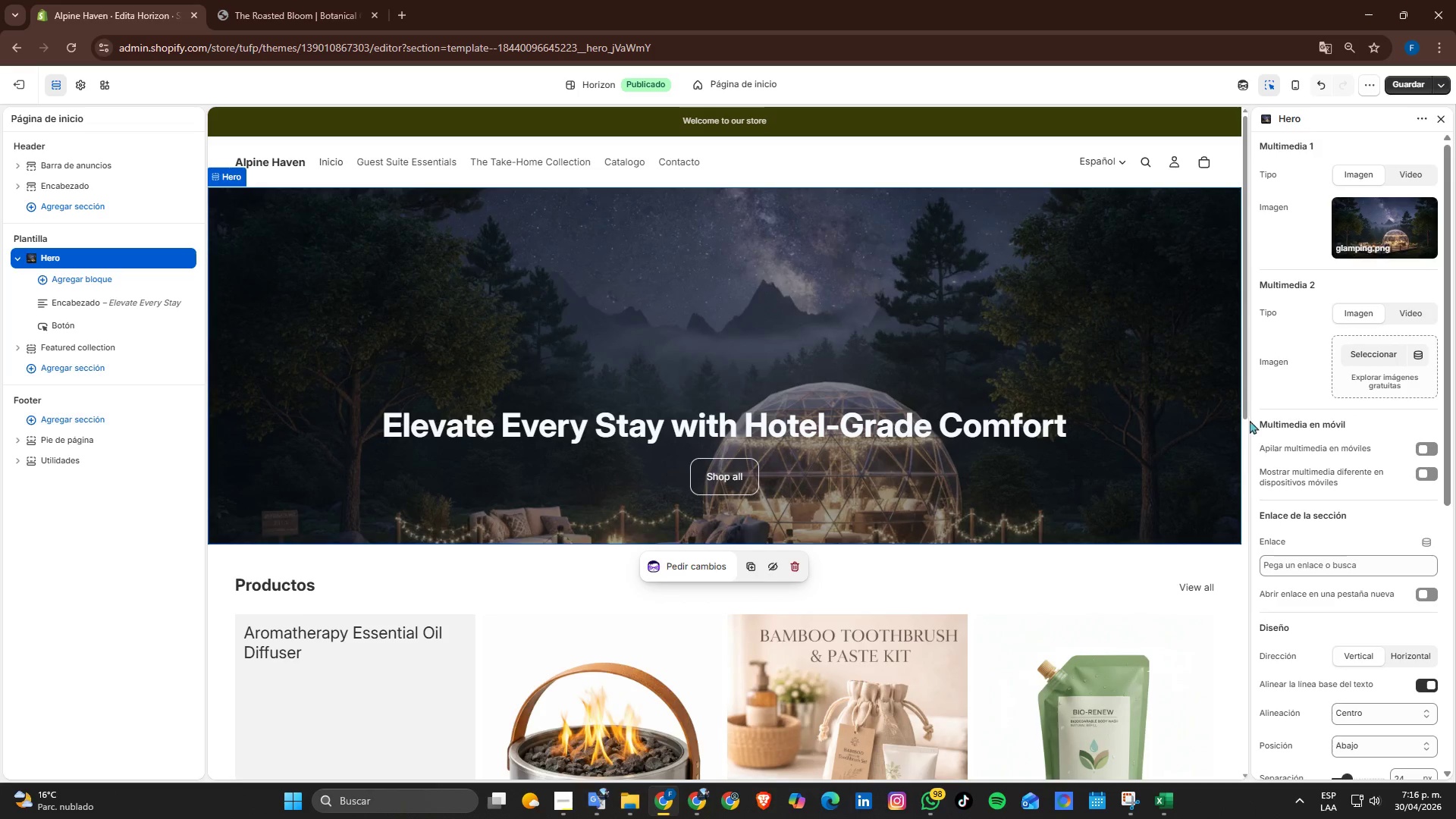 
left_click([1164, 335])
 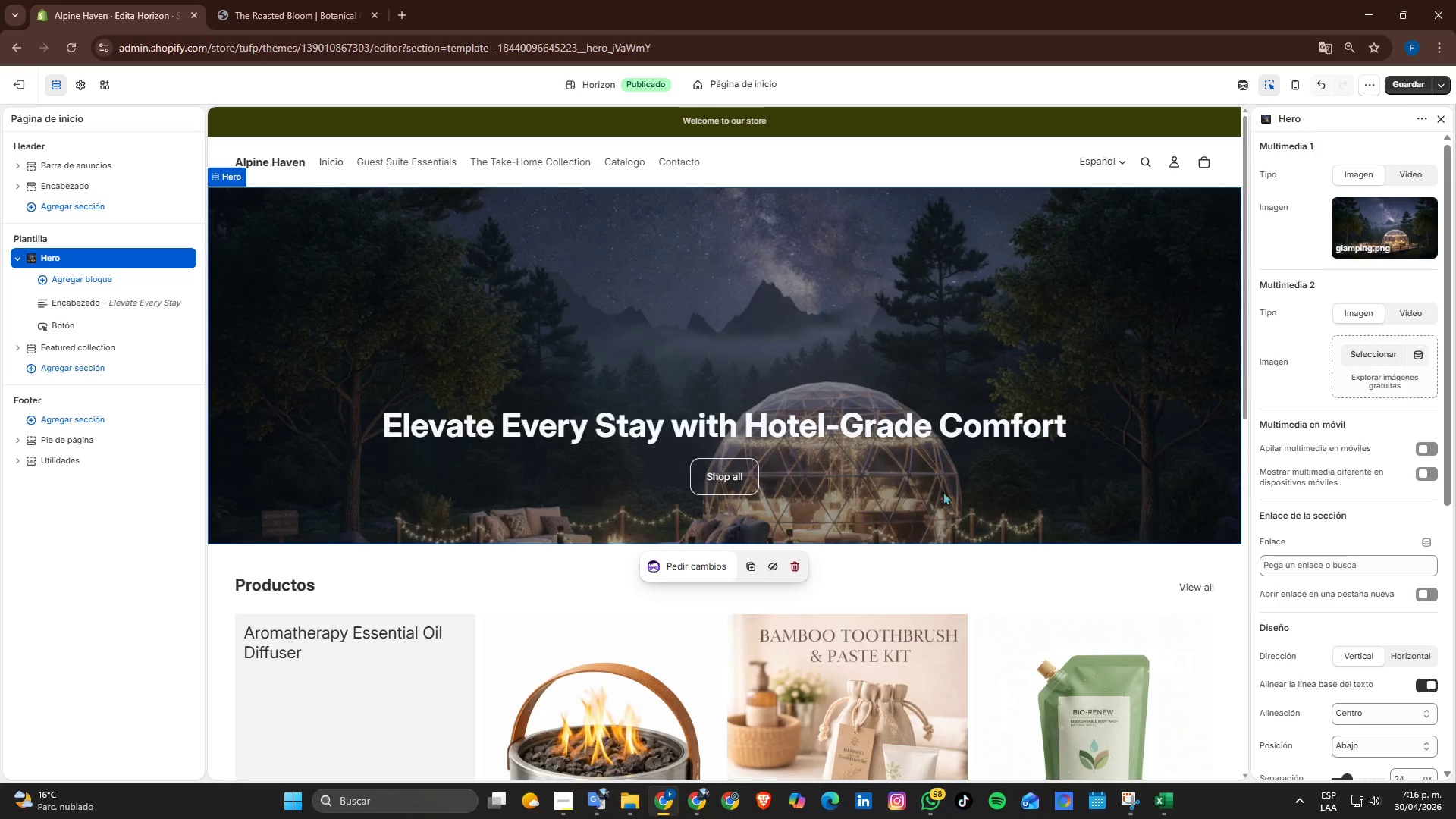 
left_click([755, 479])
 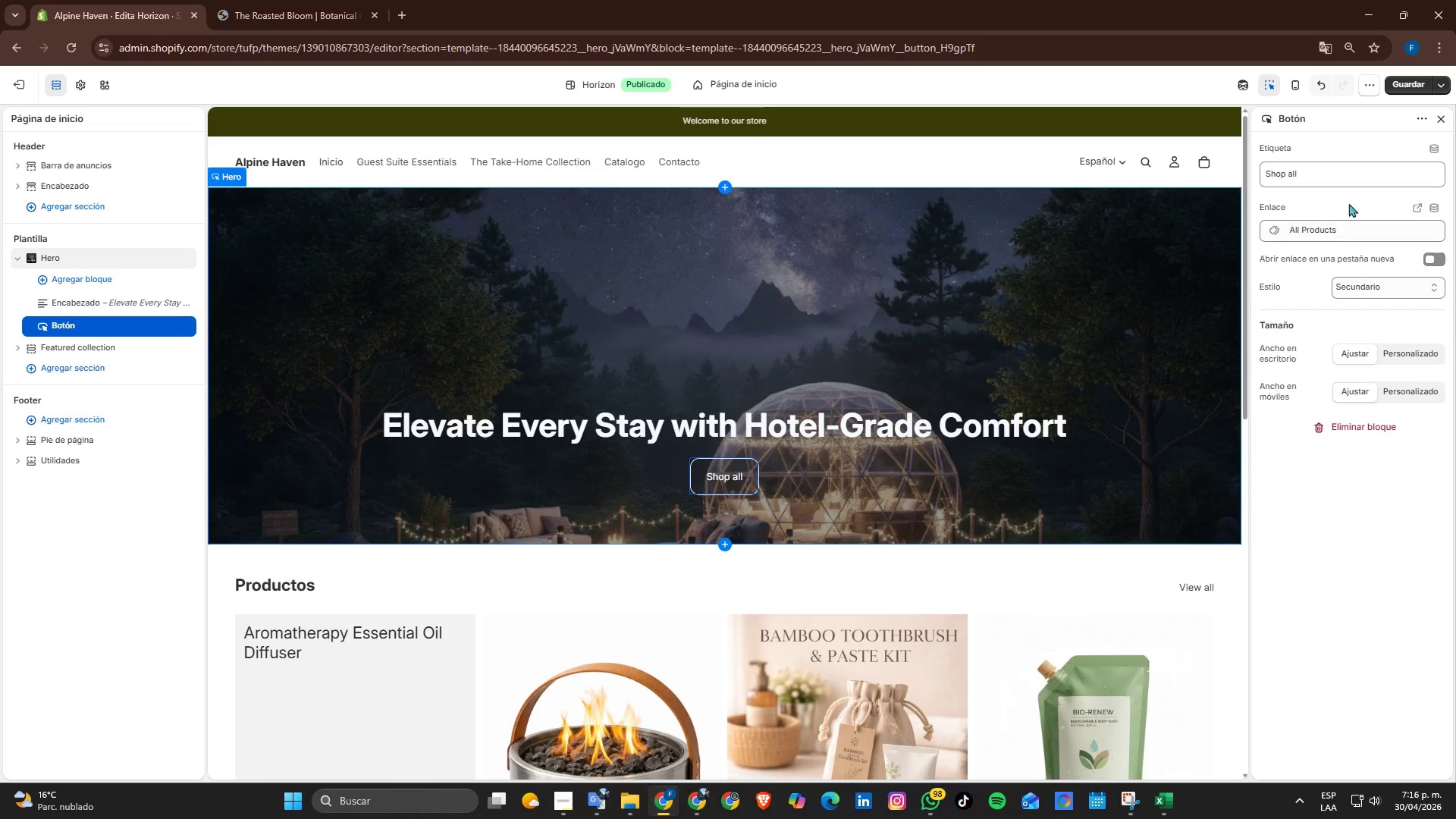 
double_click([1348, 186])
 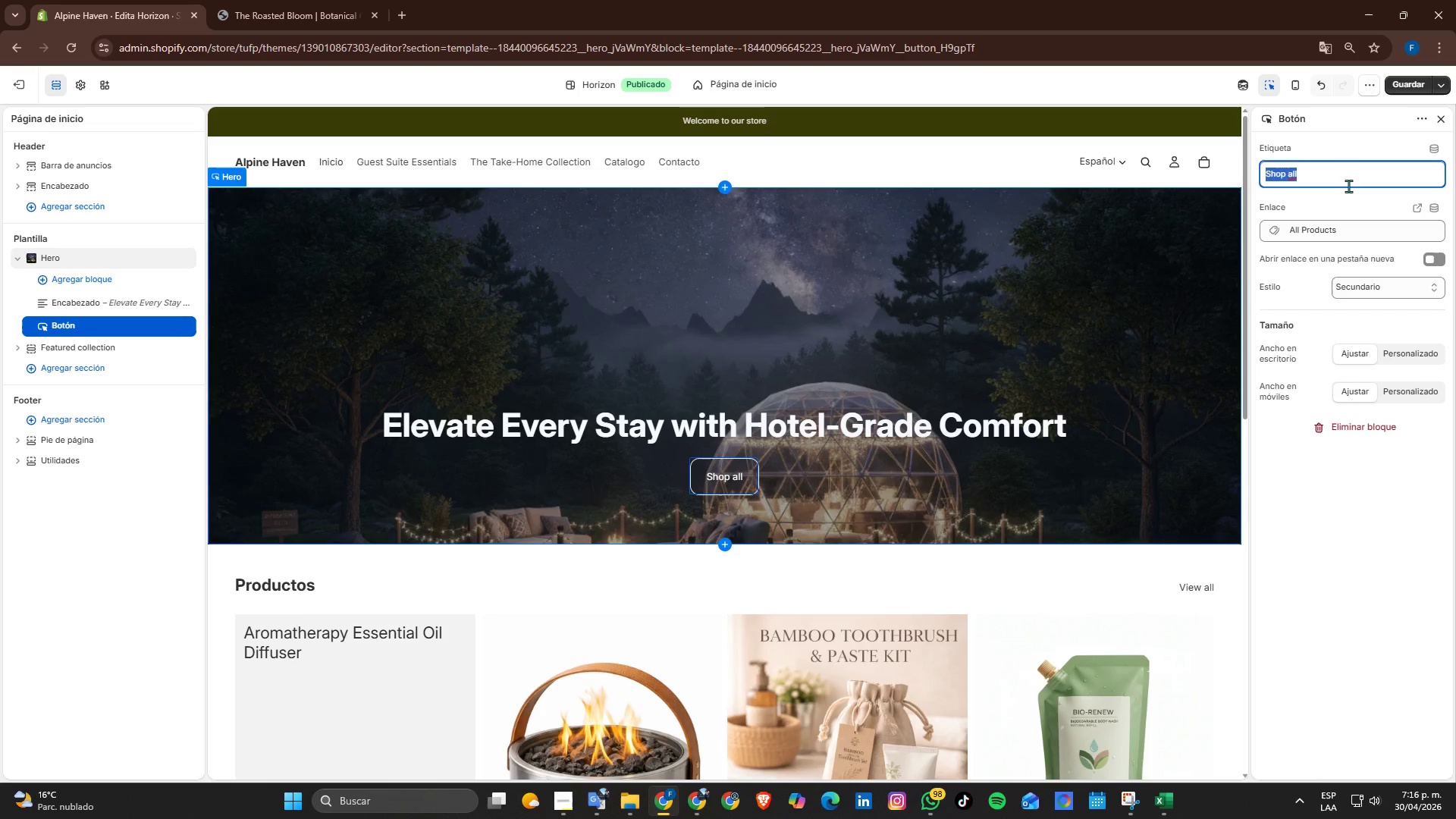 
triple_click([1348, 186])
 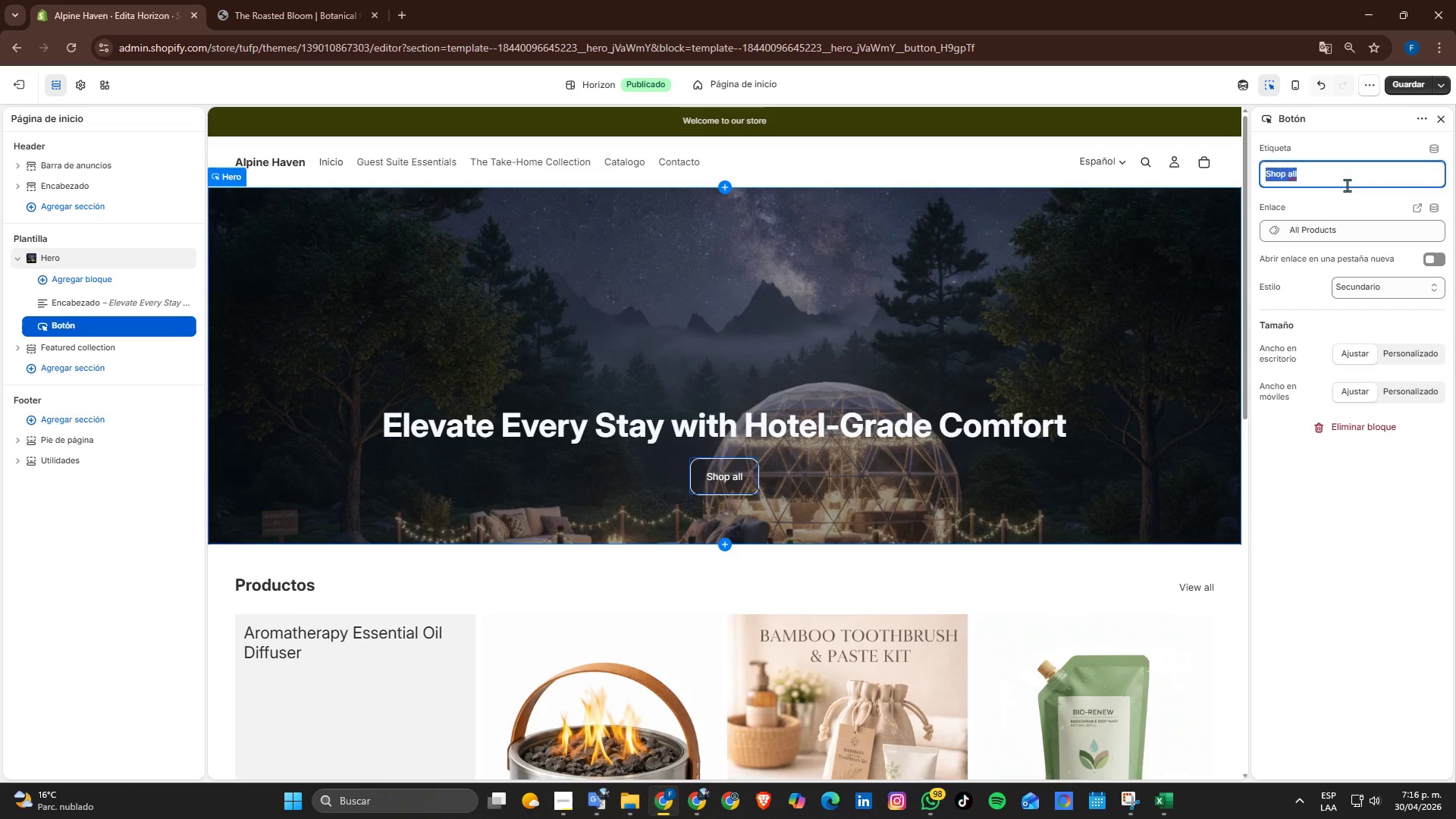 
type(Shop the Collection)
 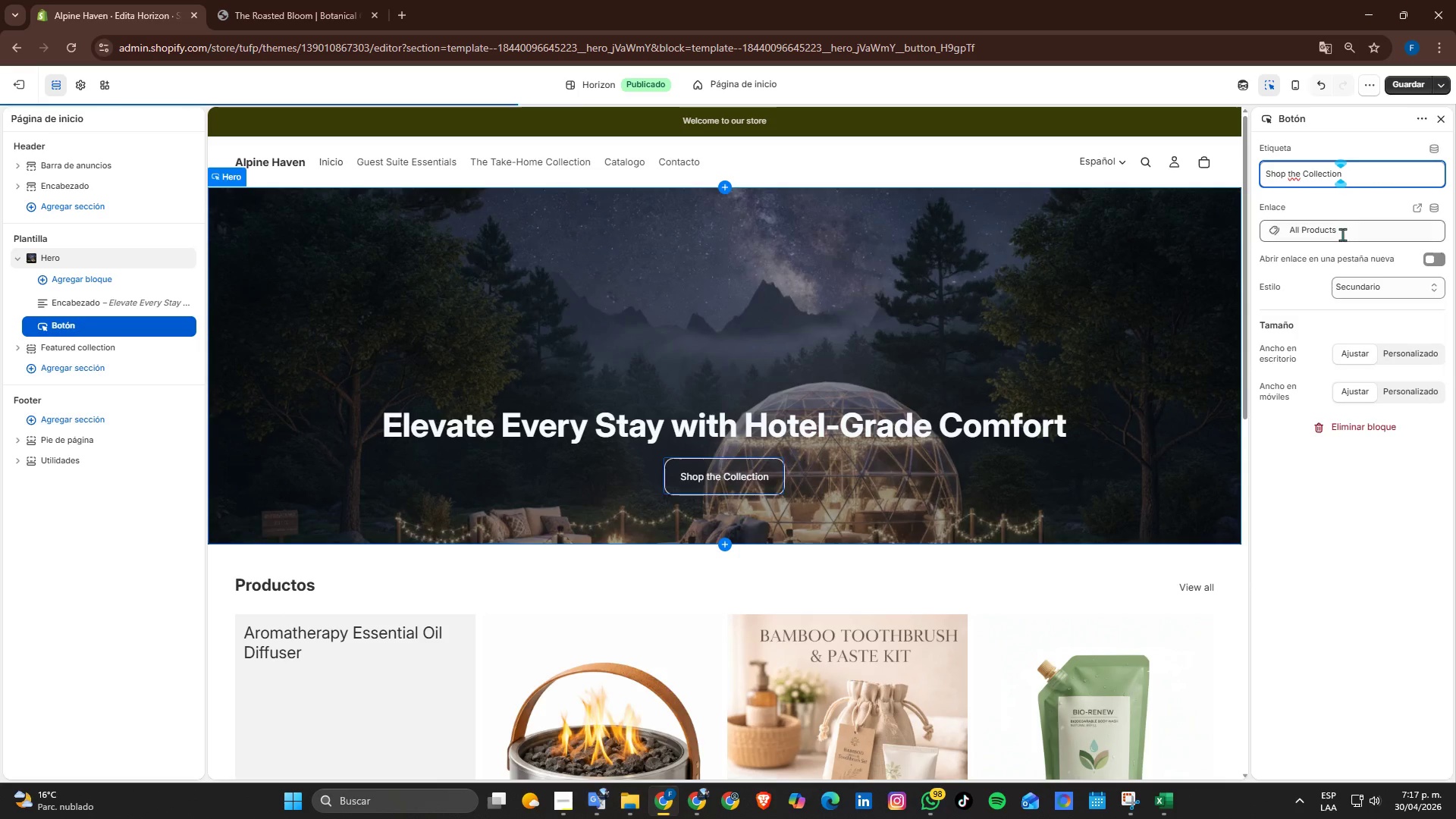 
left_click([1342, 234])
 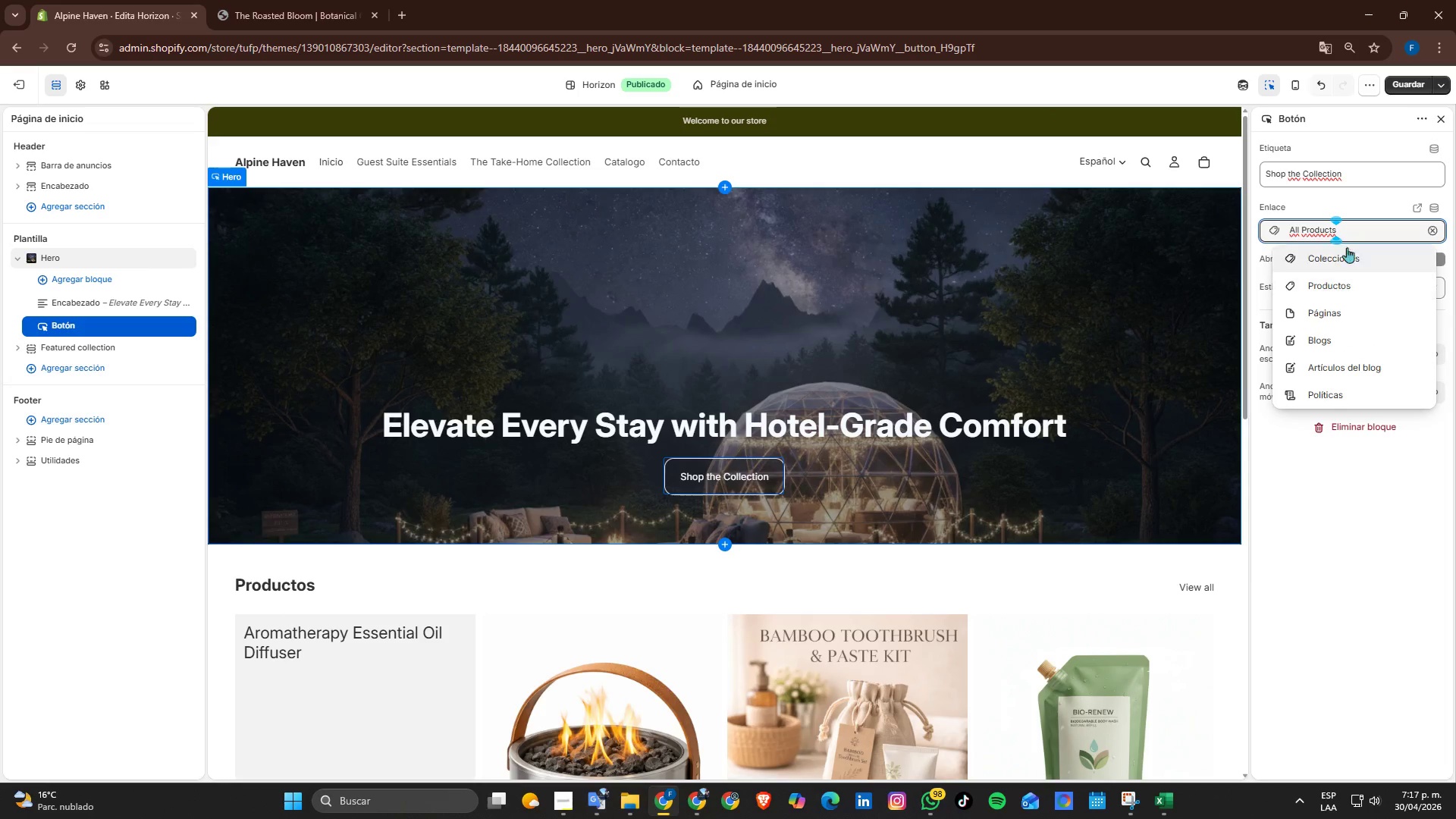 
left_click([1368, 186])
 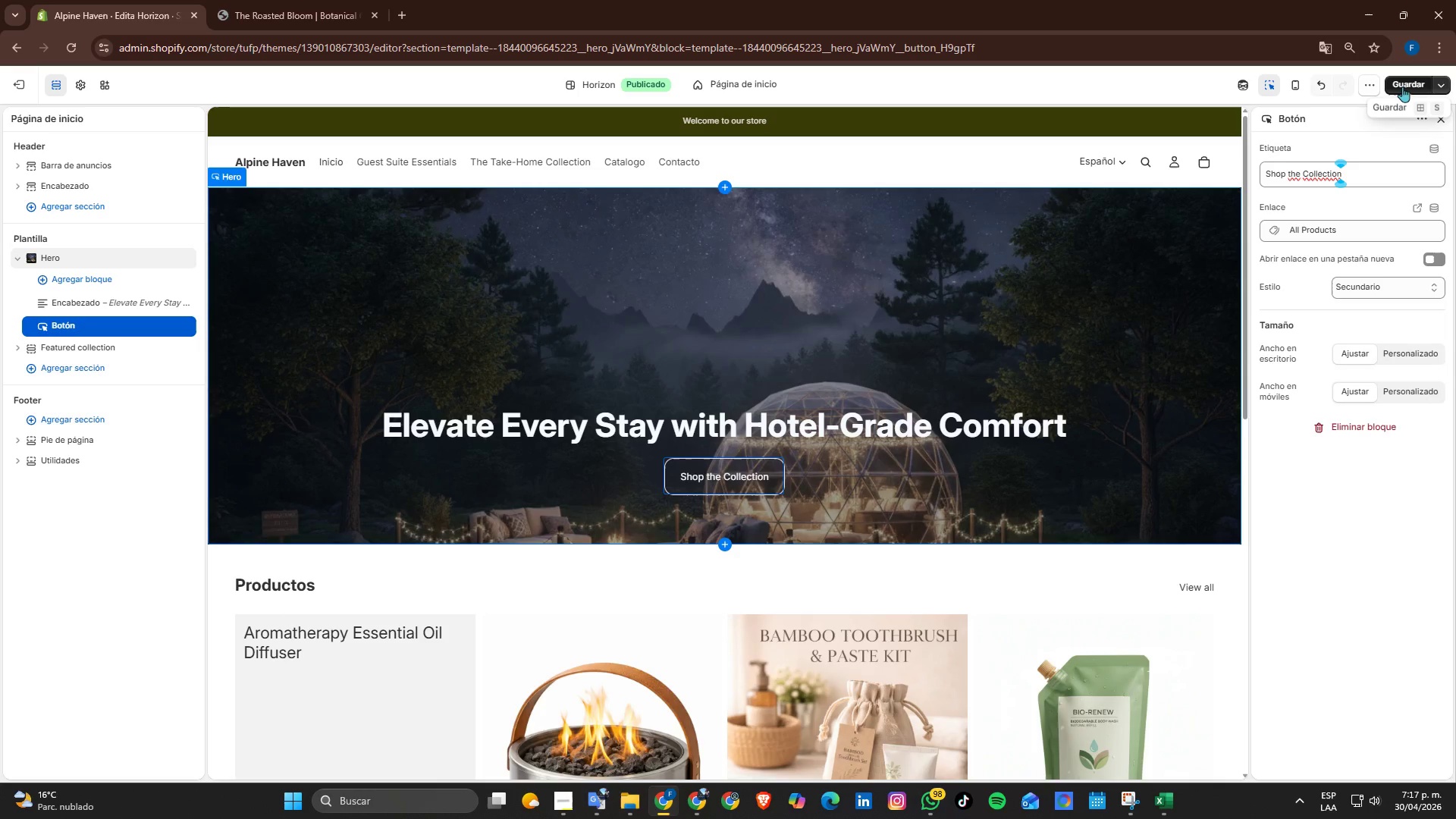 
wait(5.33)
 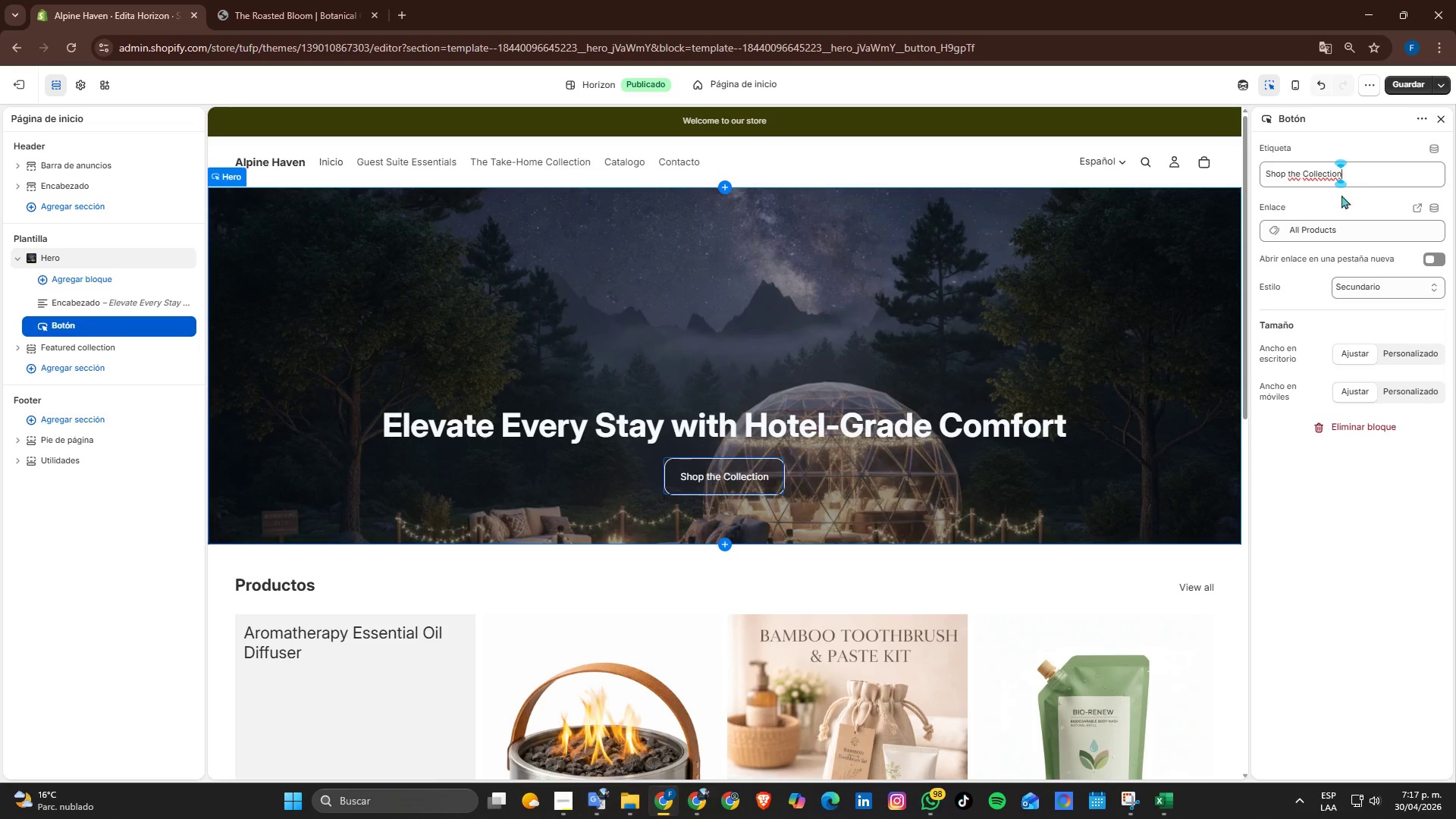 
left_click([1404, 82])
 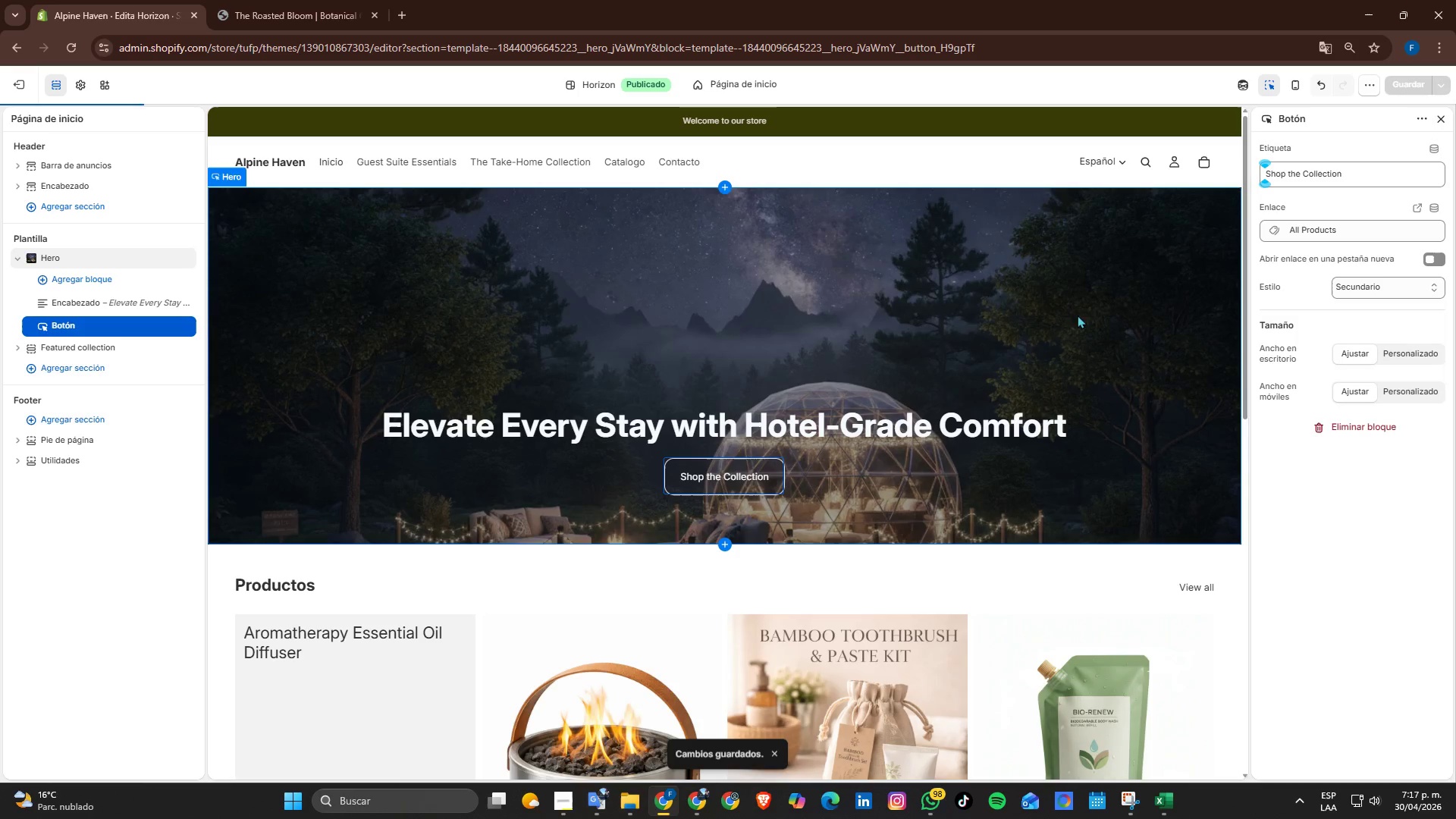 
scroll: coordinate [1046, 484], scroll_direction: up, amount: 7.0
 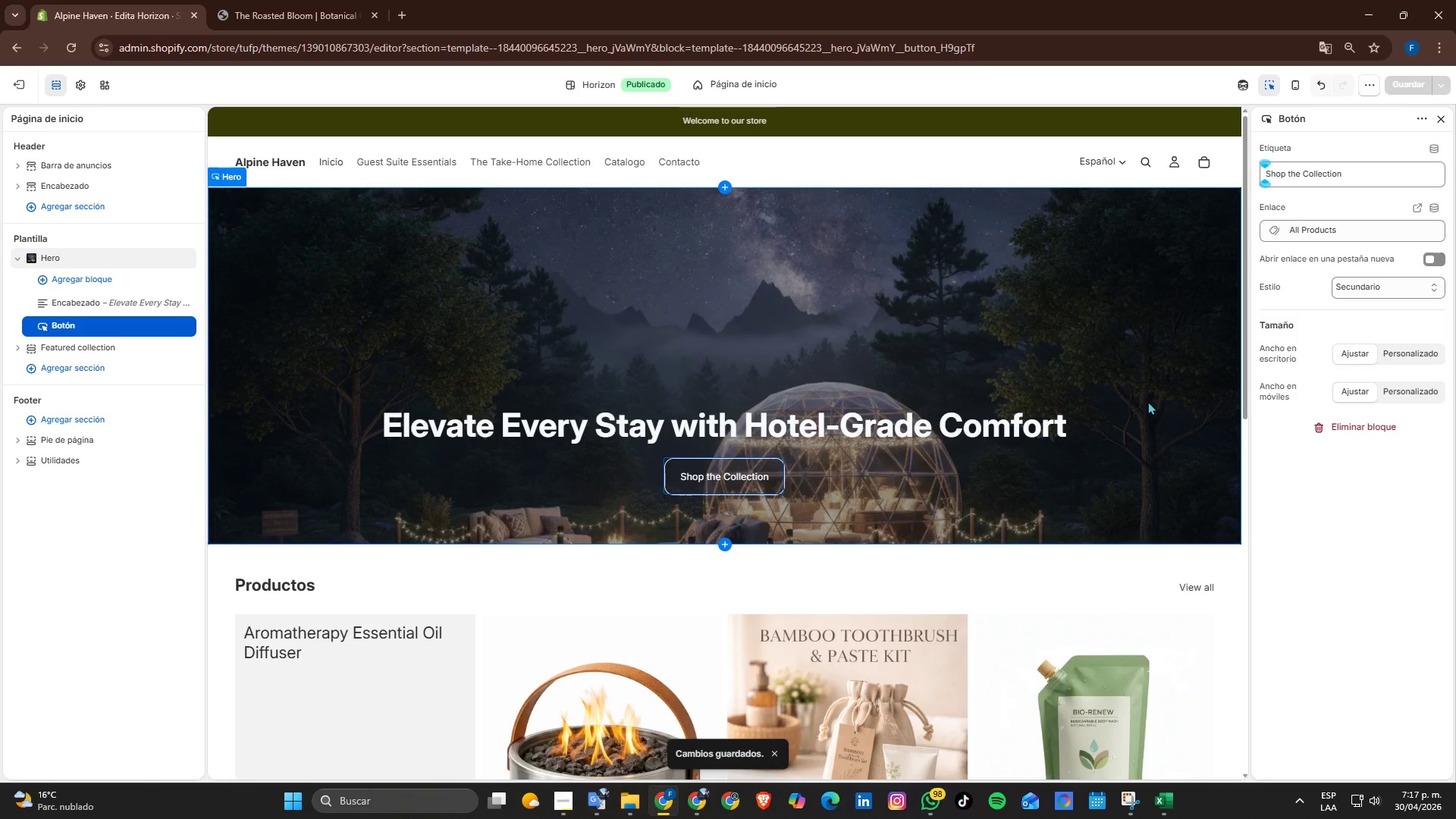 
scroll: coordinate [1197, 526], scroll_direction: down, amount: 9.0
 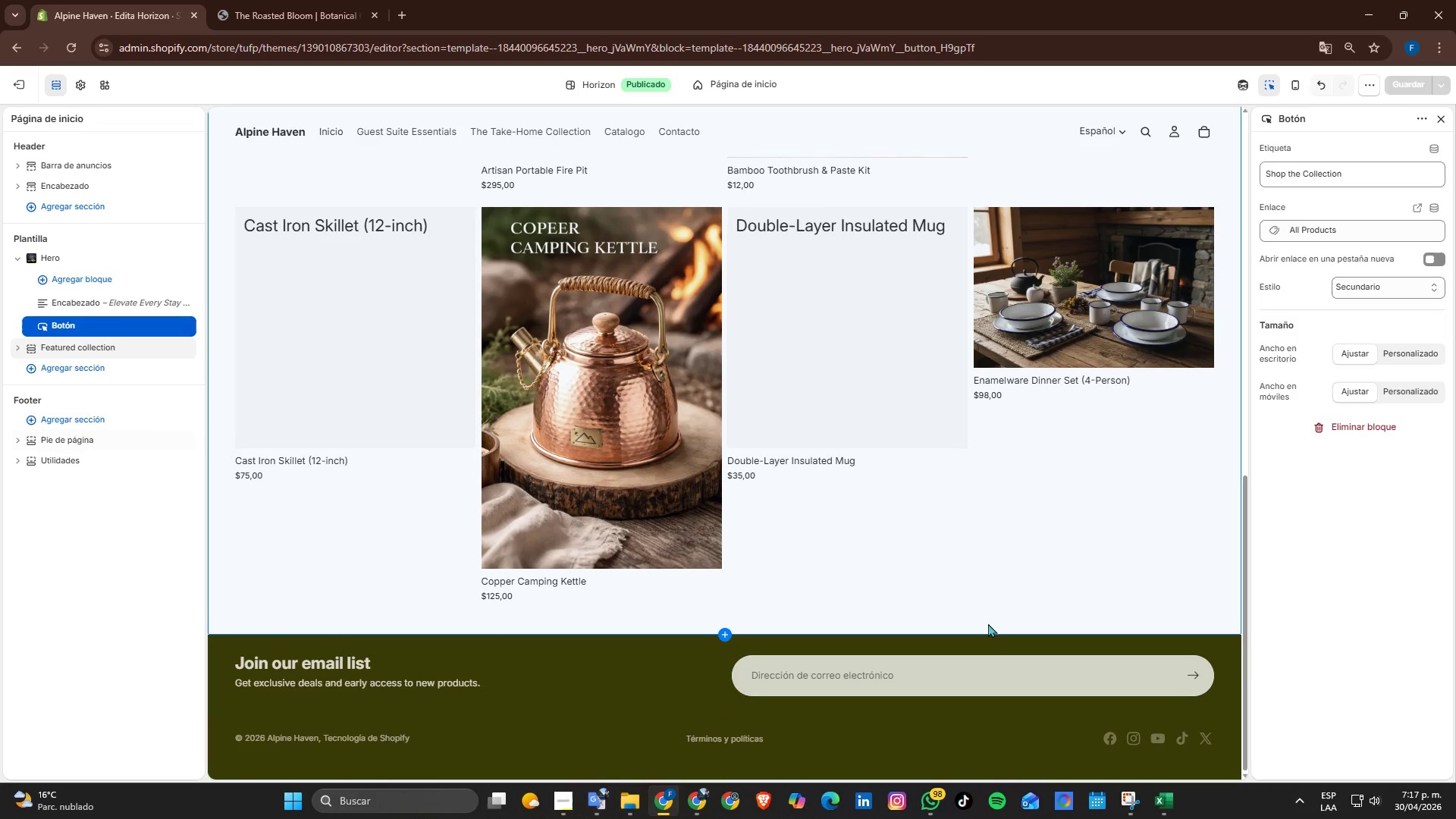 
scroll: coordinate [981, 626], scroll_direction: up, amount: 2.0
 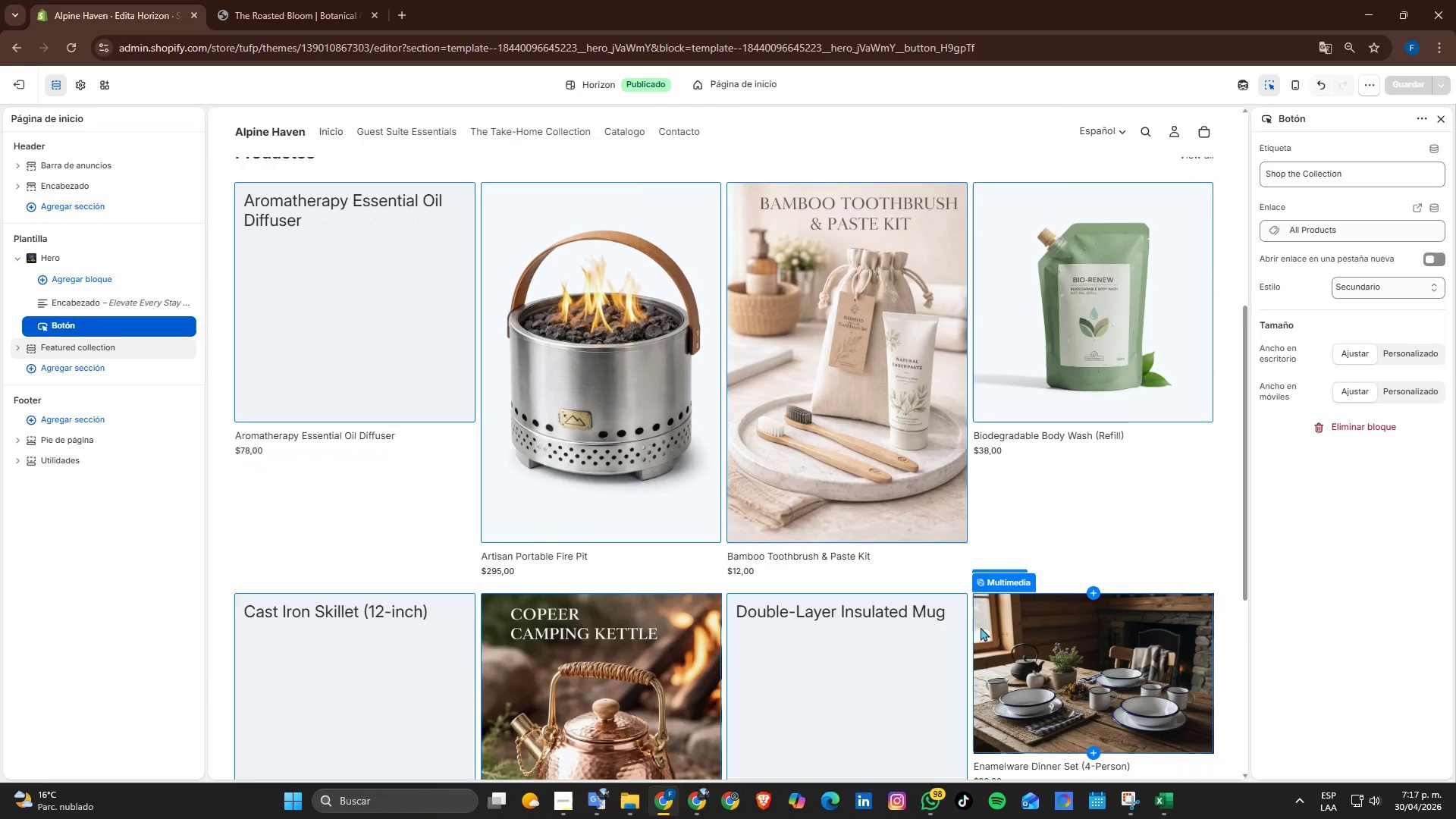 
scroll: coordinate [981, 626], scroll_direction: down, amount: 1.0
 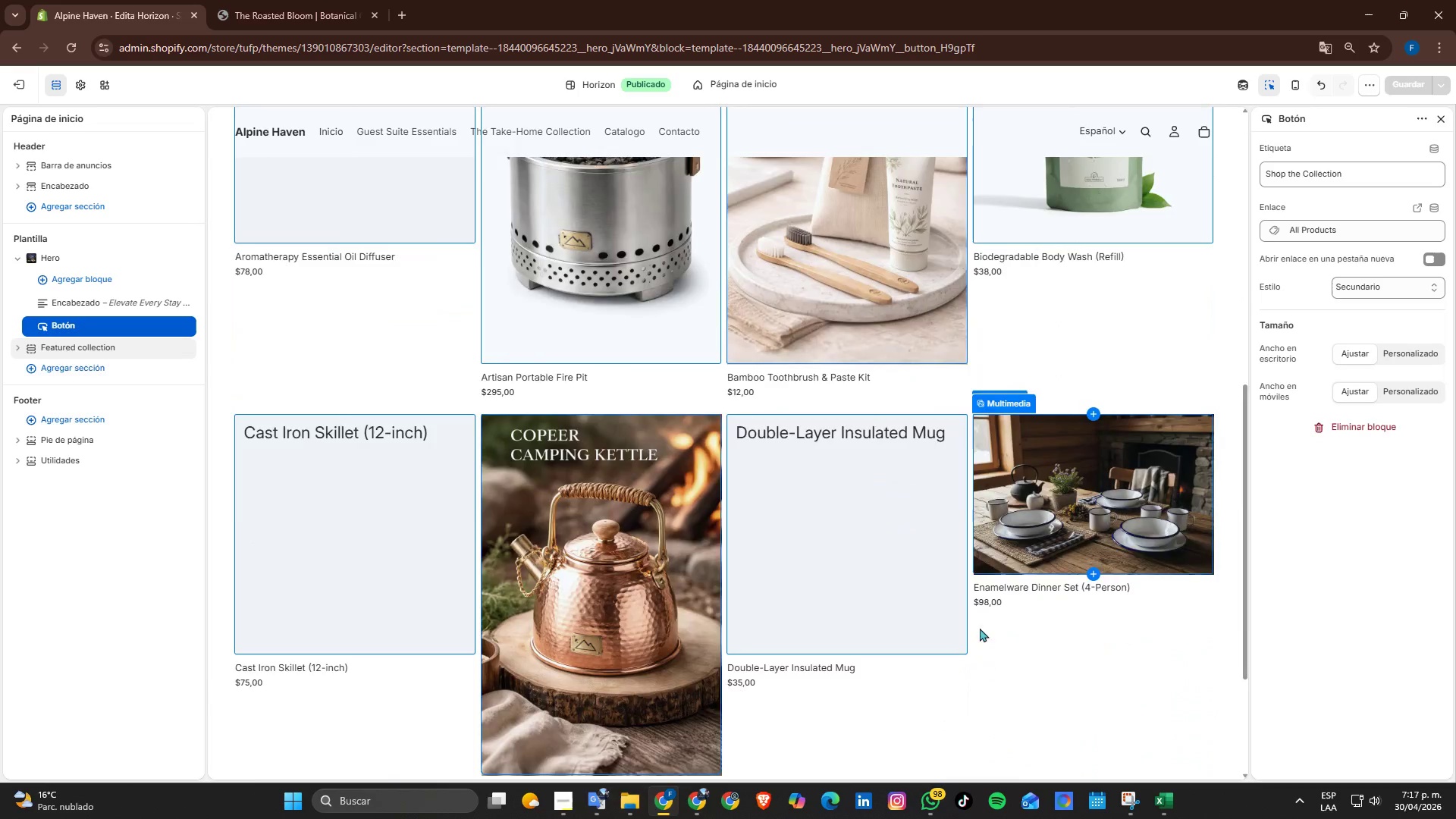 
scroll: coordinate [980, 628], scroll_direction: up, amount: 5.0
 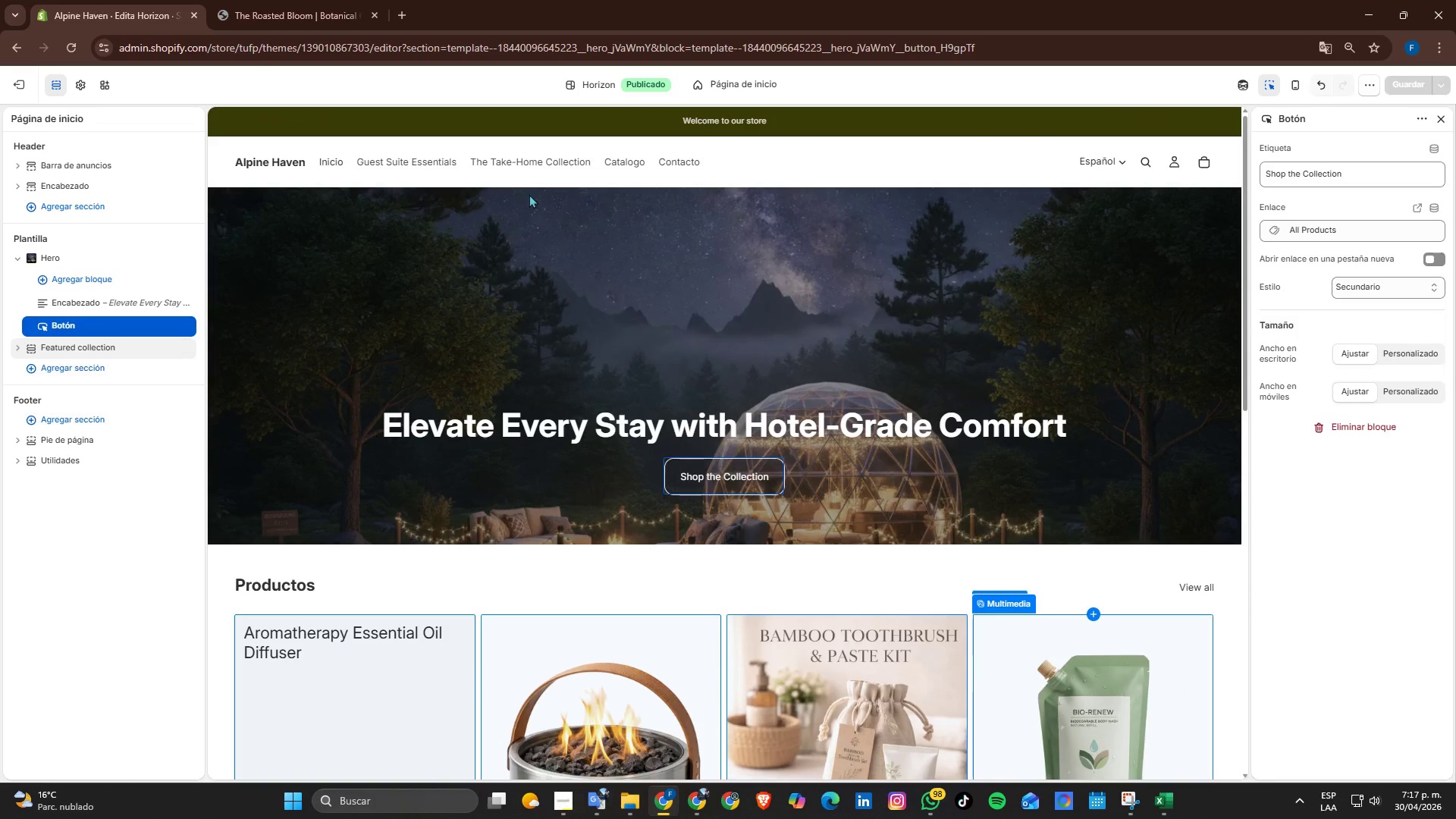 
left_click([512, 171])
 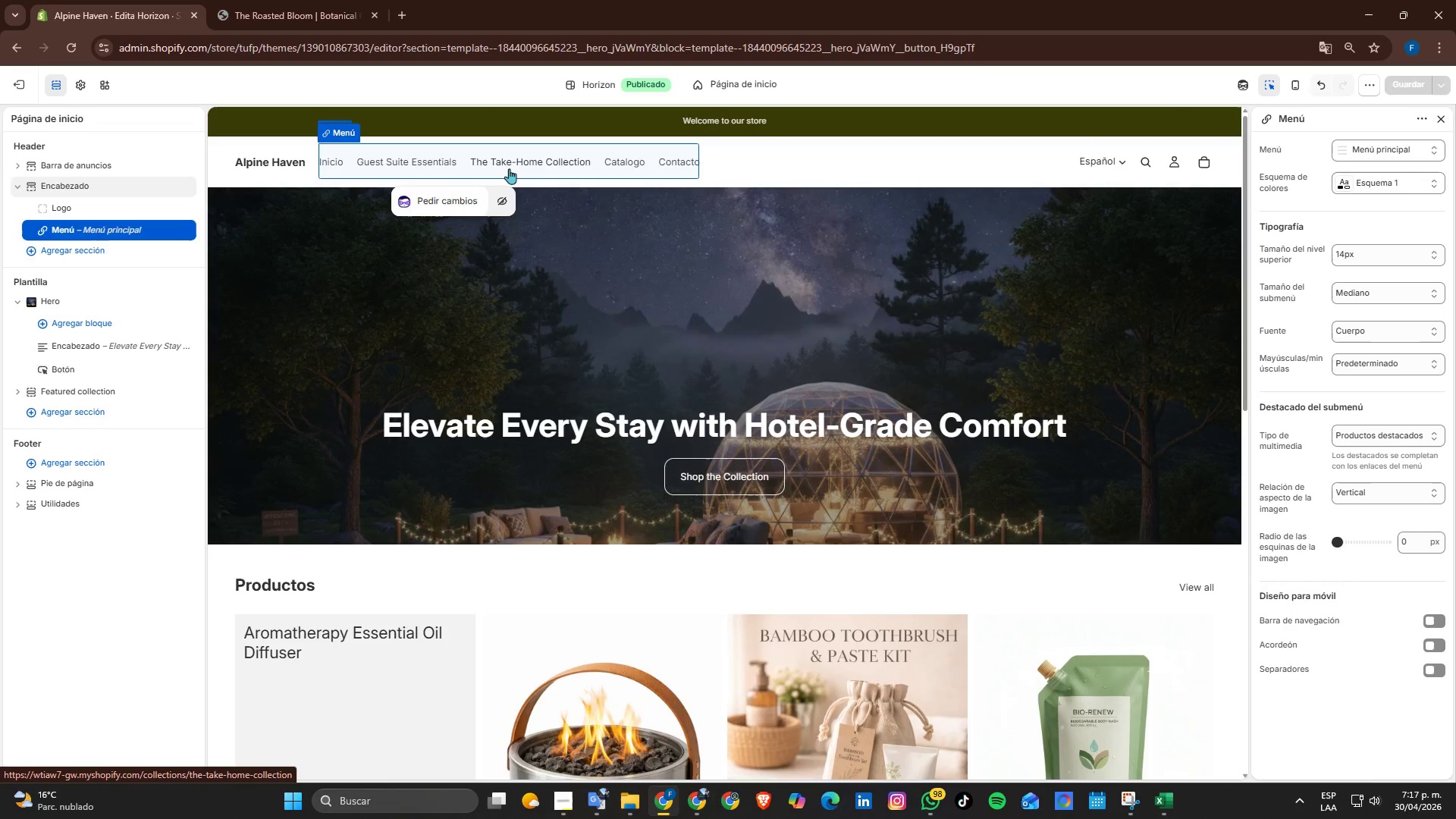 
left_click([509, 168])
 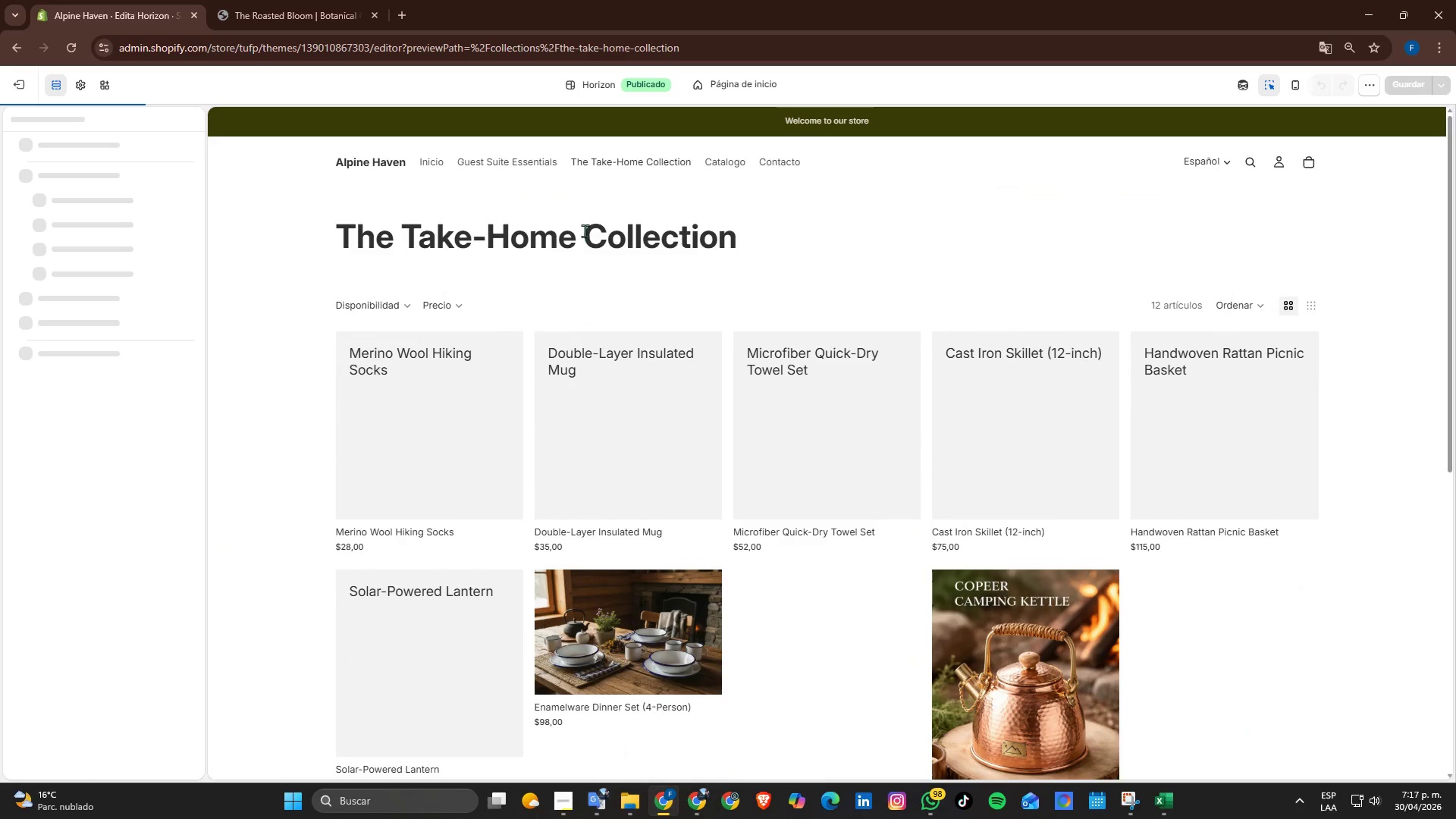 
scroll: coordinate [670, 391], scroll_direction: down, amount: 2.0
 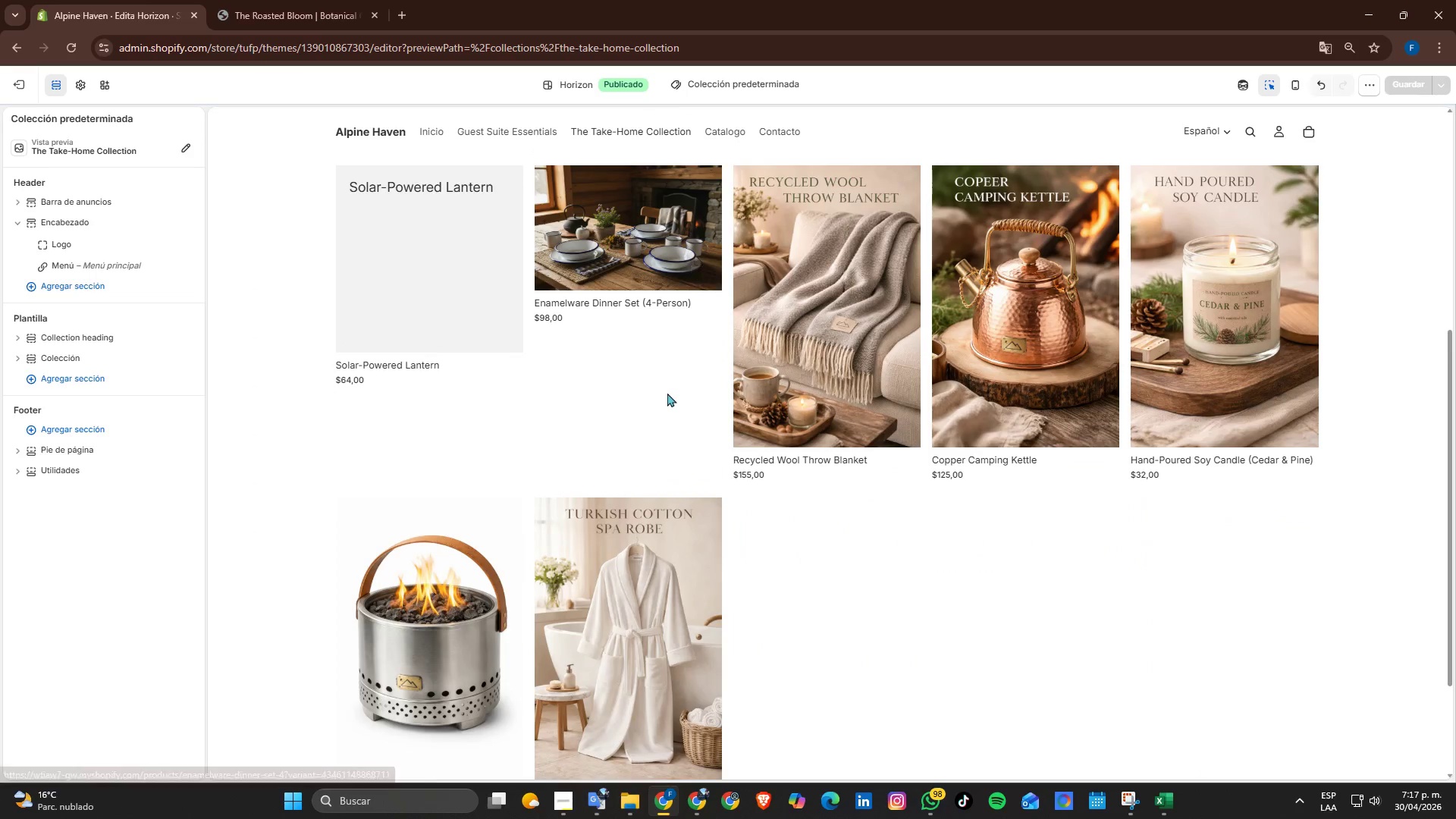 
scroll: coordinate [667, 393], scroll_direction: up, amount: 3.0
 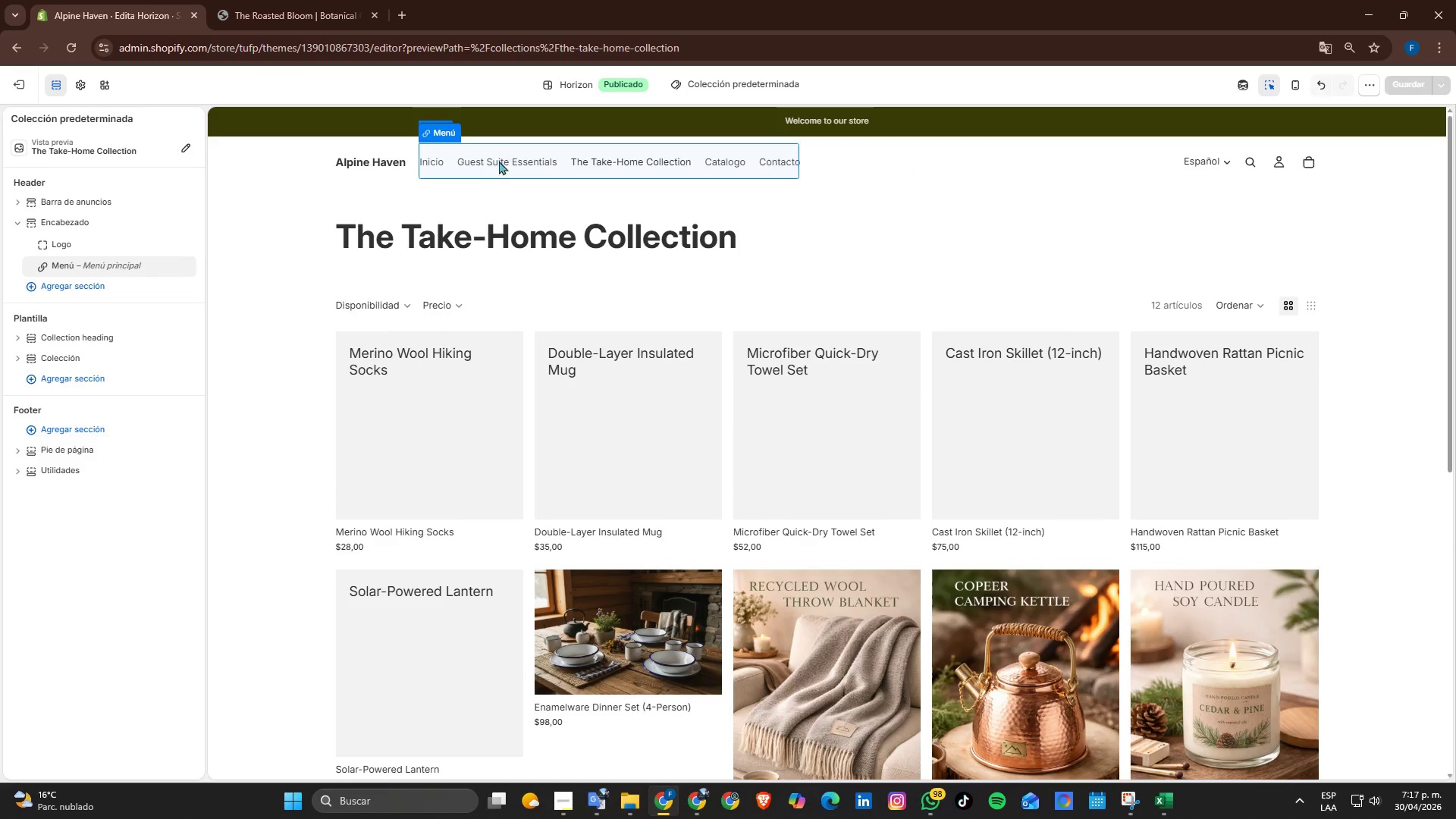 
left_click([499, 161])
 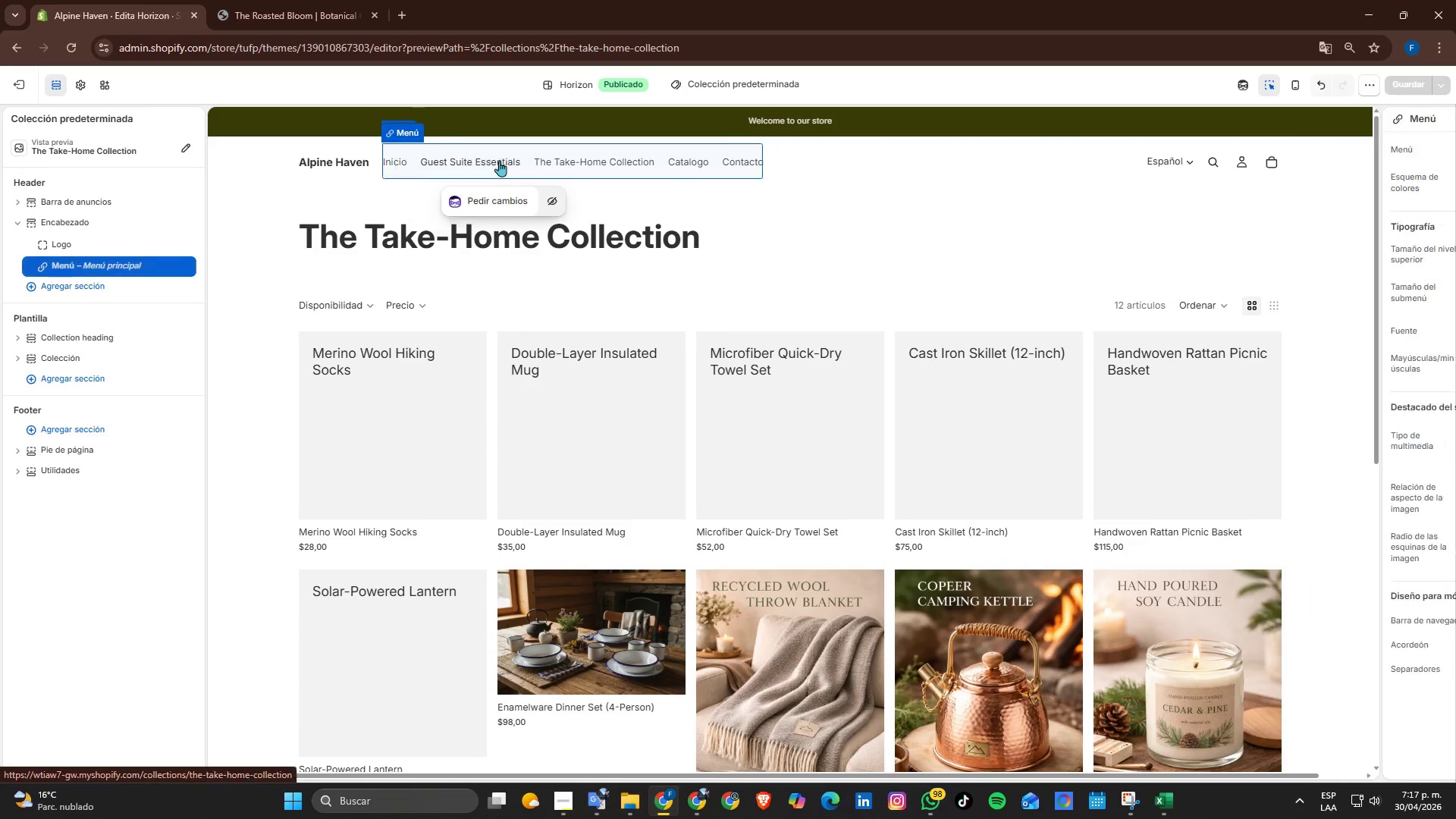 
left_click([499, 161])
 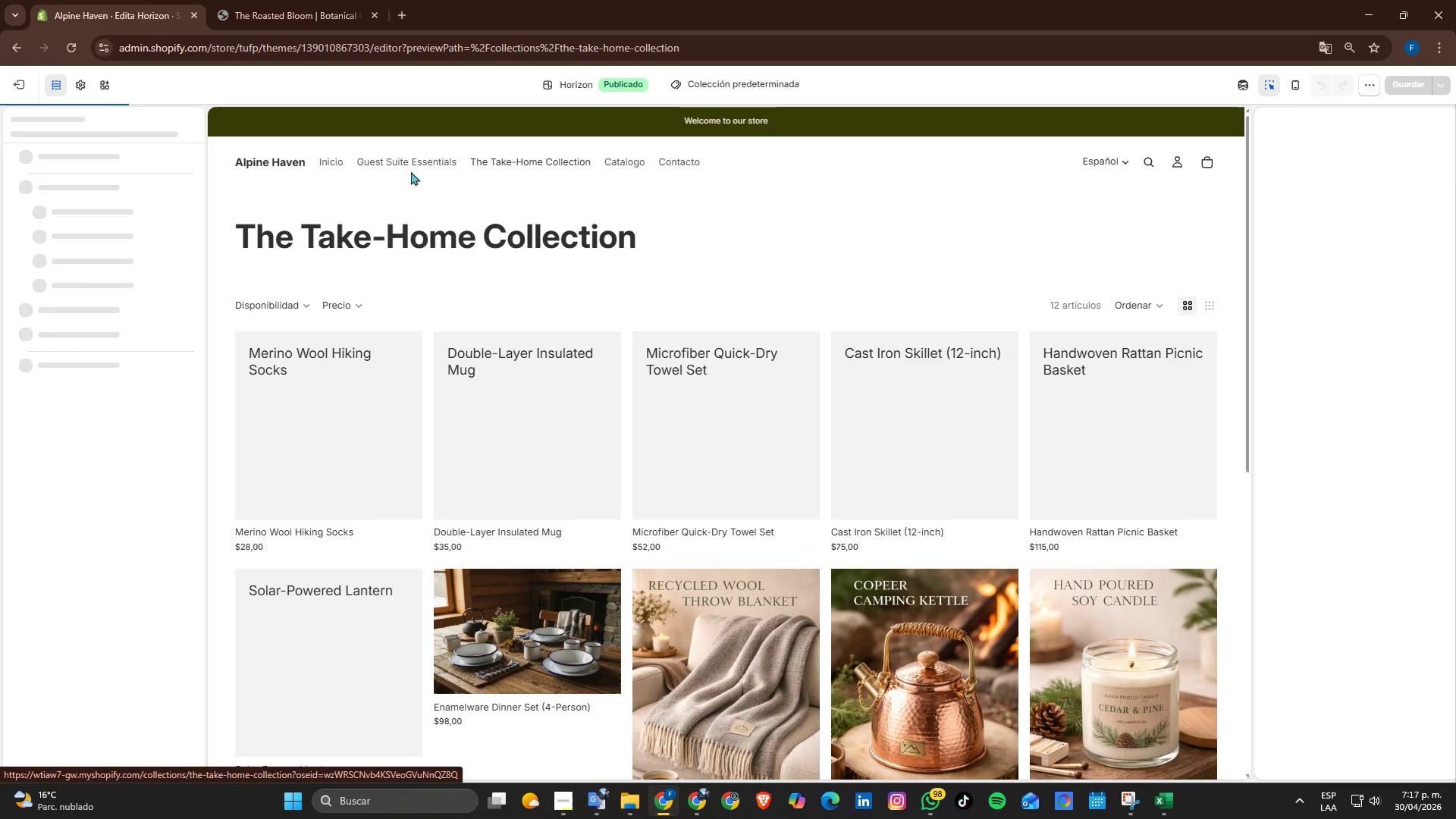 
left_click([410, 170])
 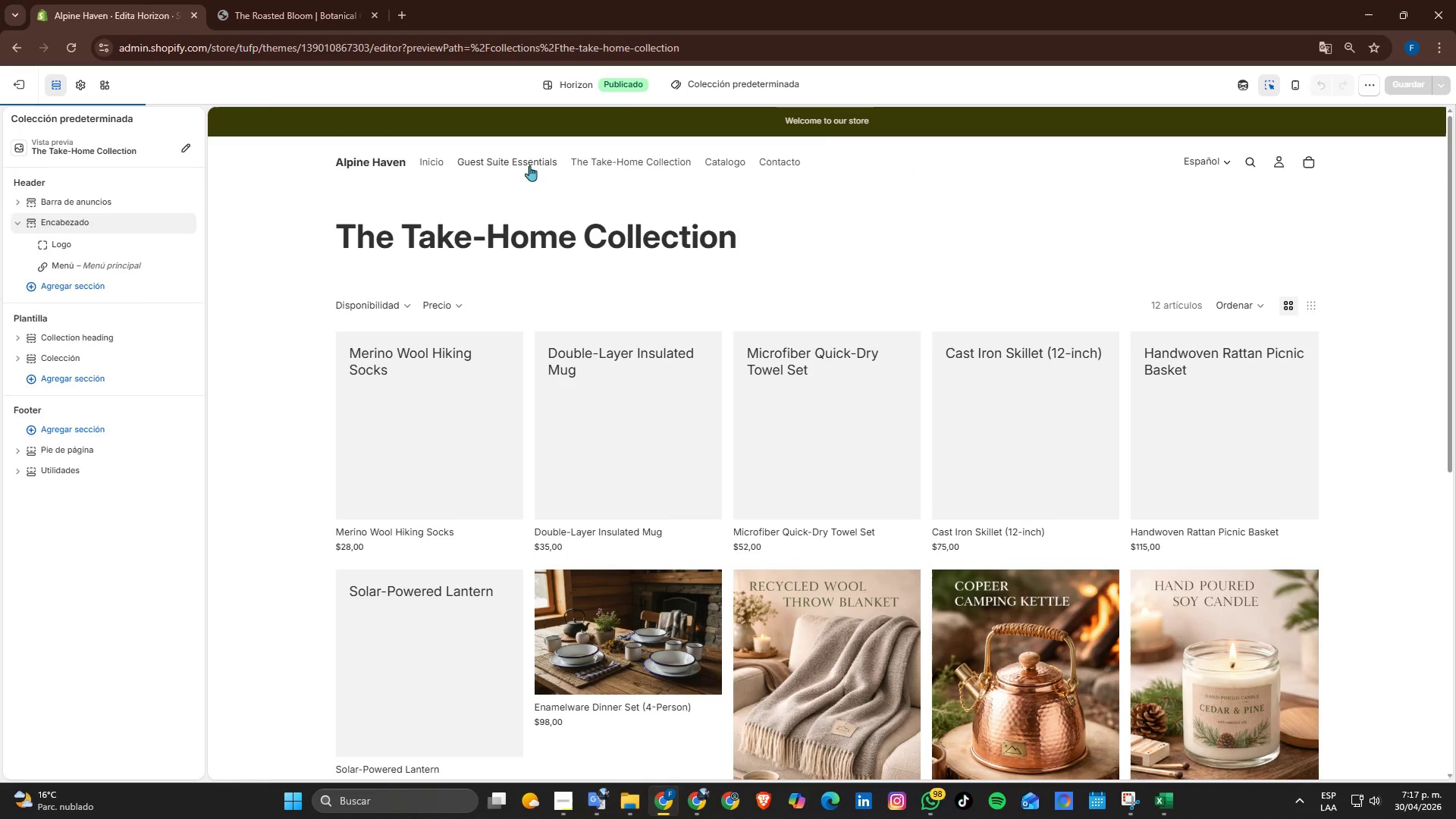 
left_click([529, 163])
 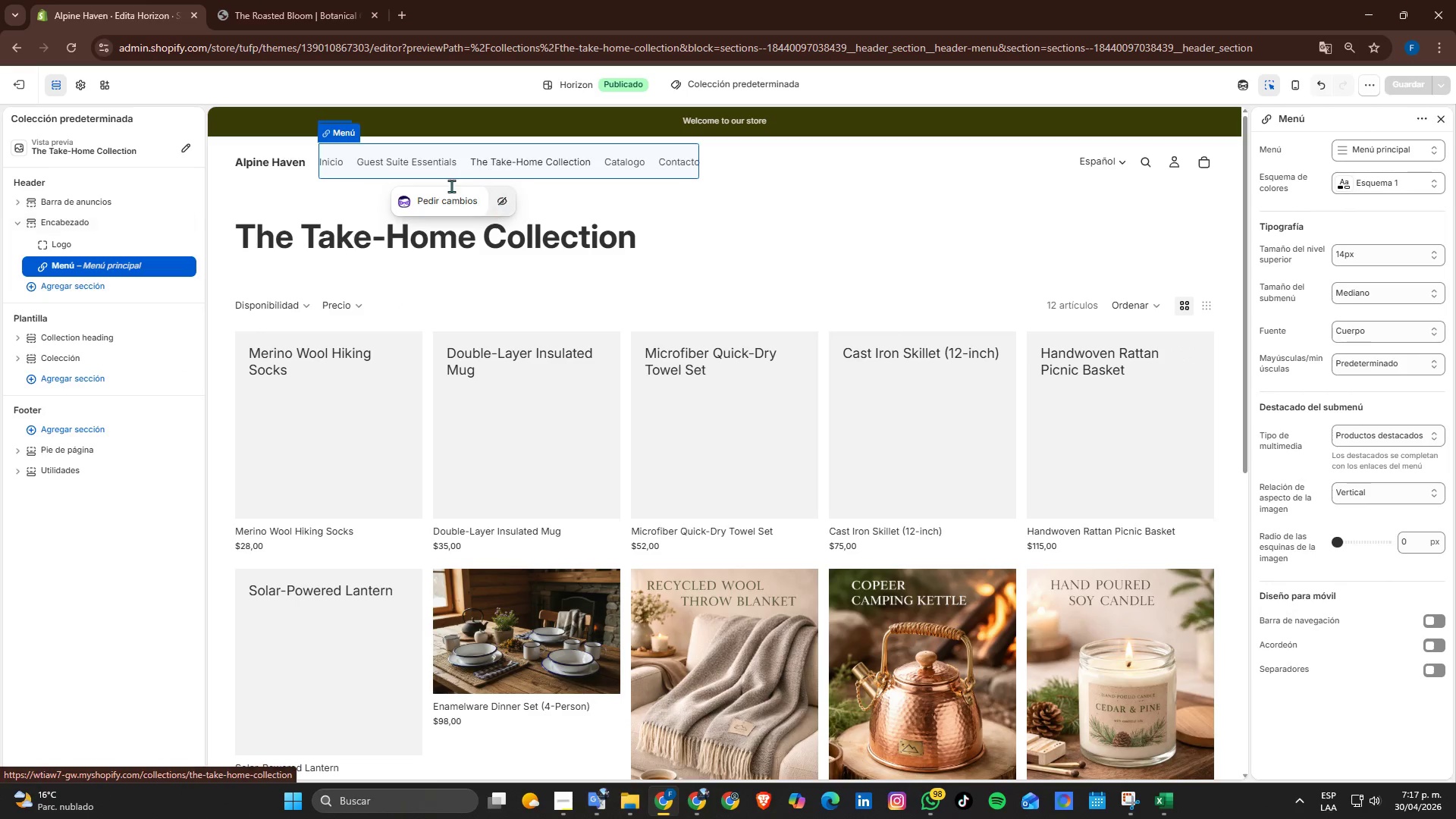 
left_click([438, 163])
 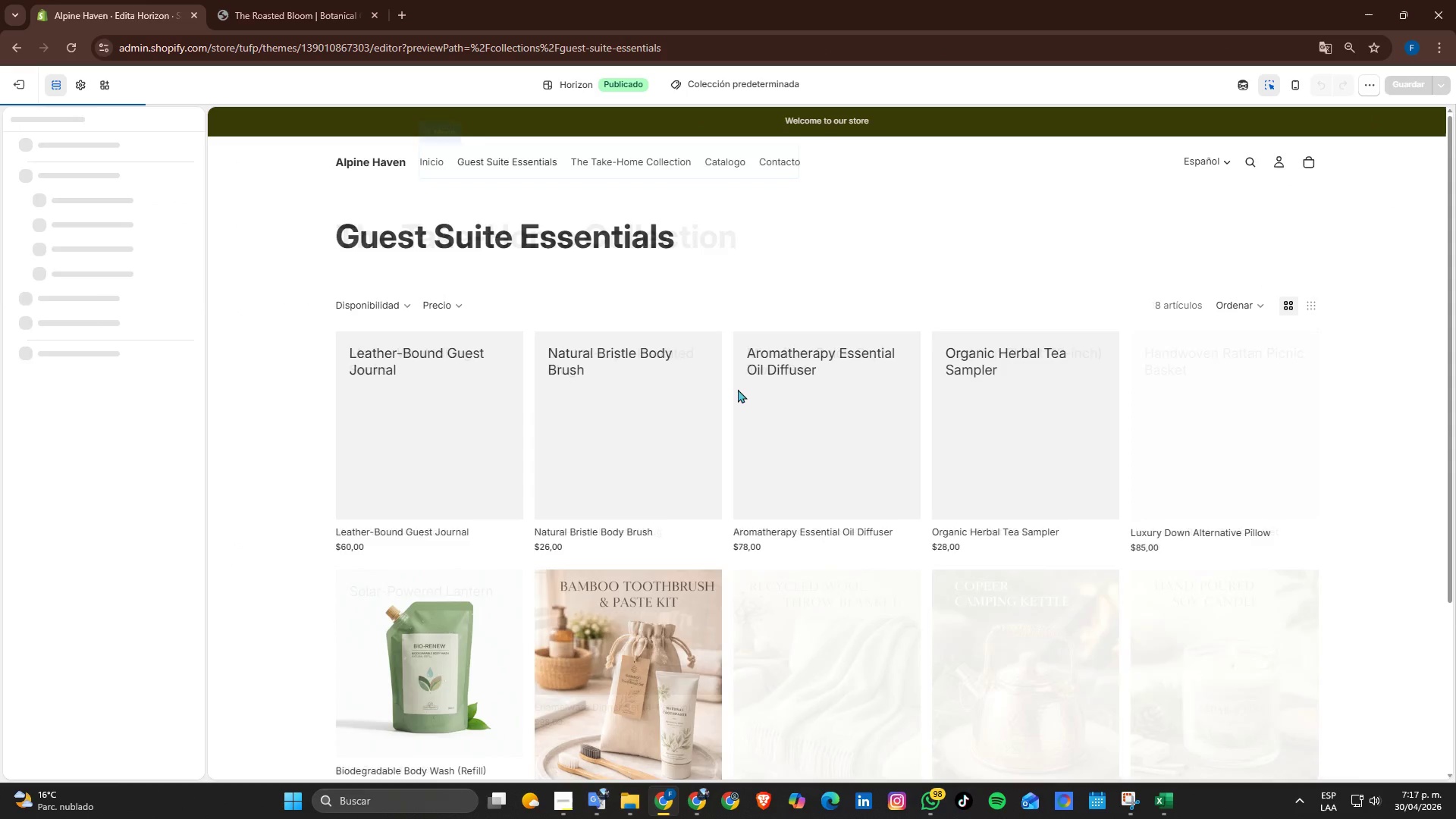 
scroll: coordinate [736, 388], scroll_direction: down, amount: 1.0
 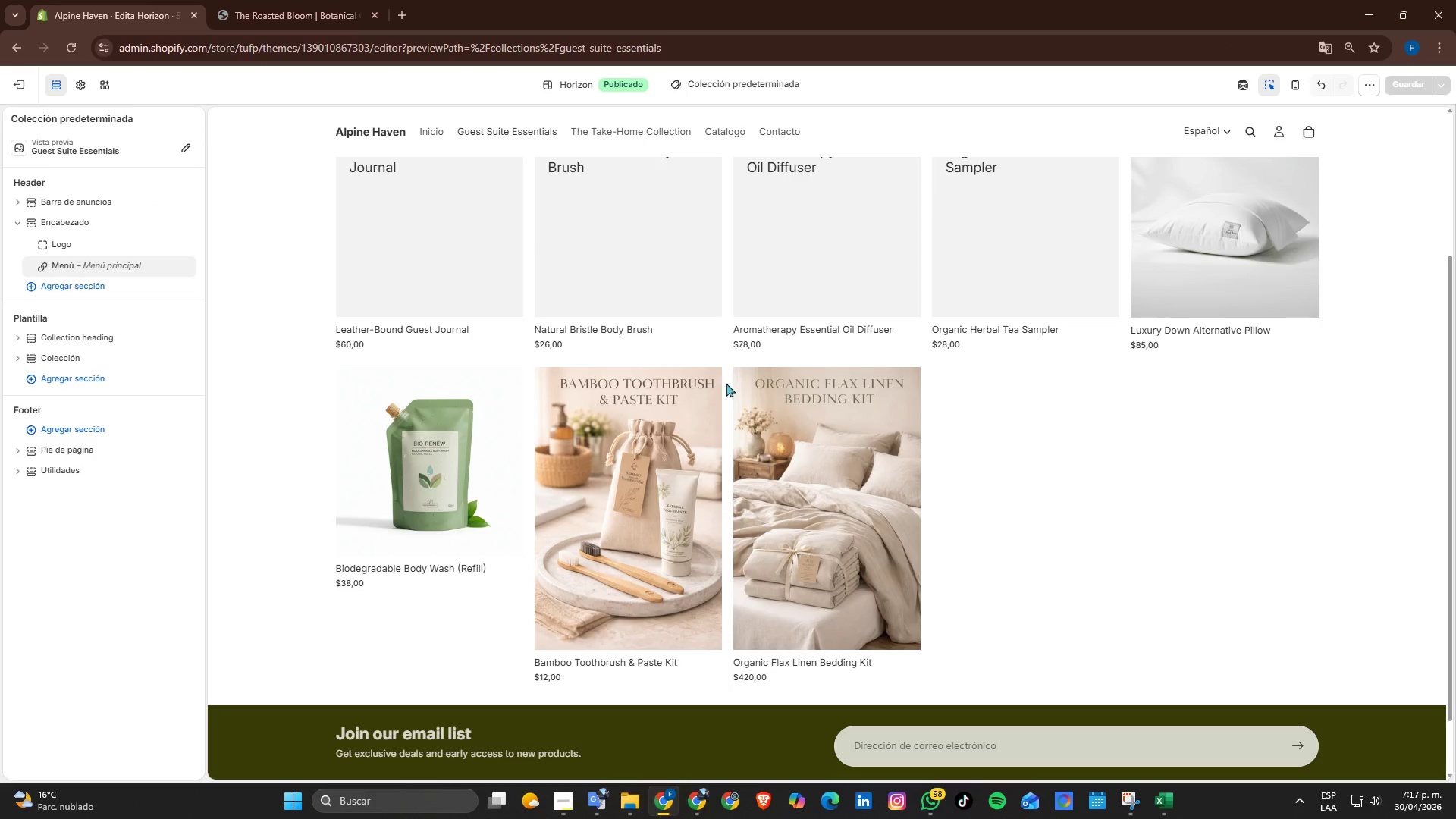 
scroll: coordinate [722, 381], scroll_direction: up, amount: 1.0
 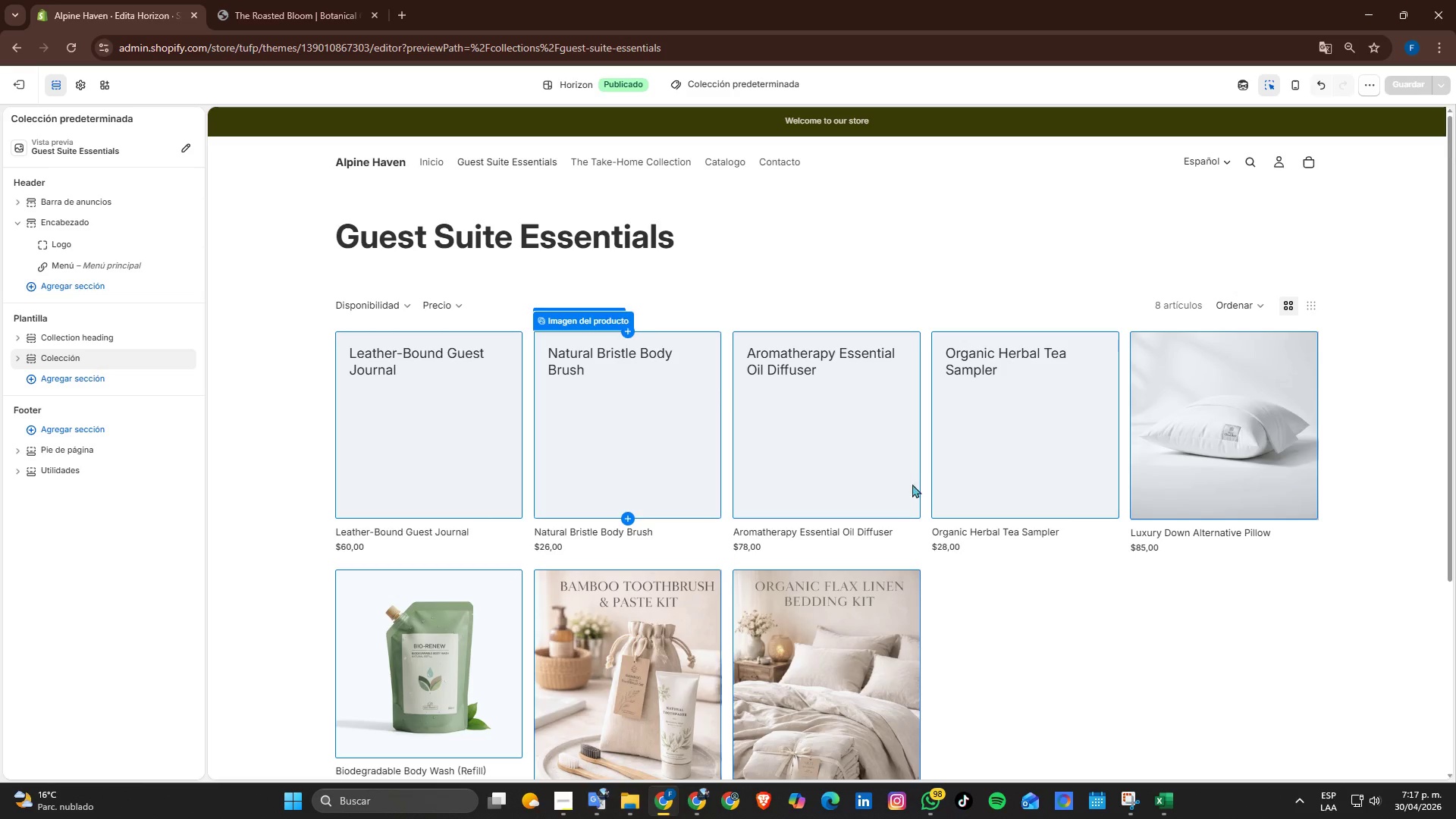 
scroll: coordinate [912, 485], scroll_direction: none, amount: 0.0
 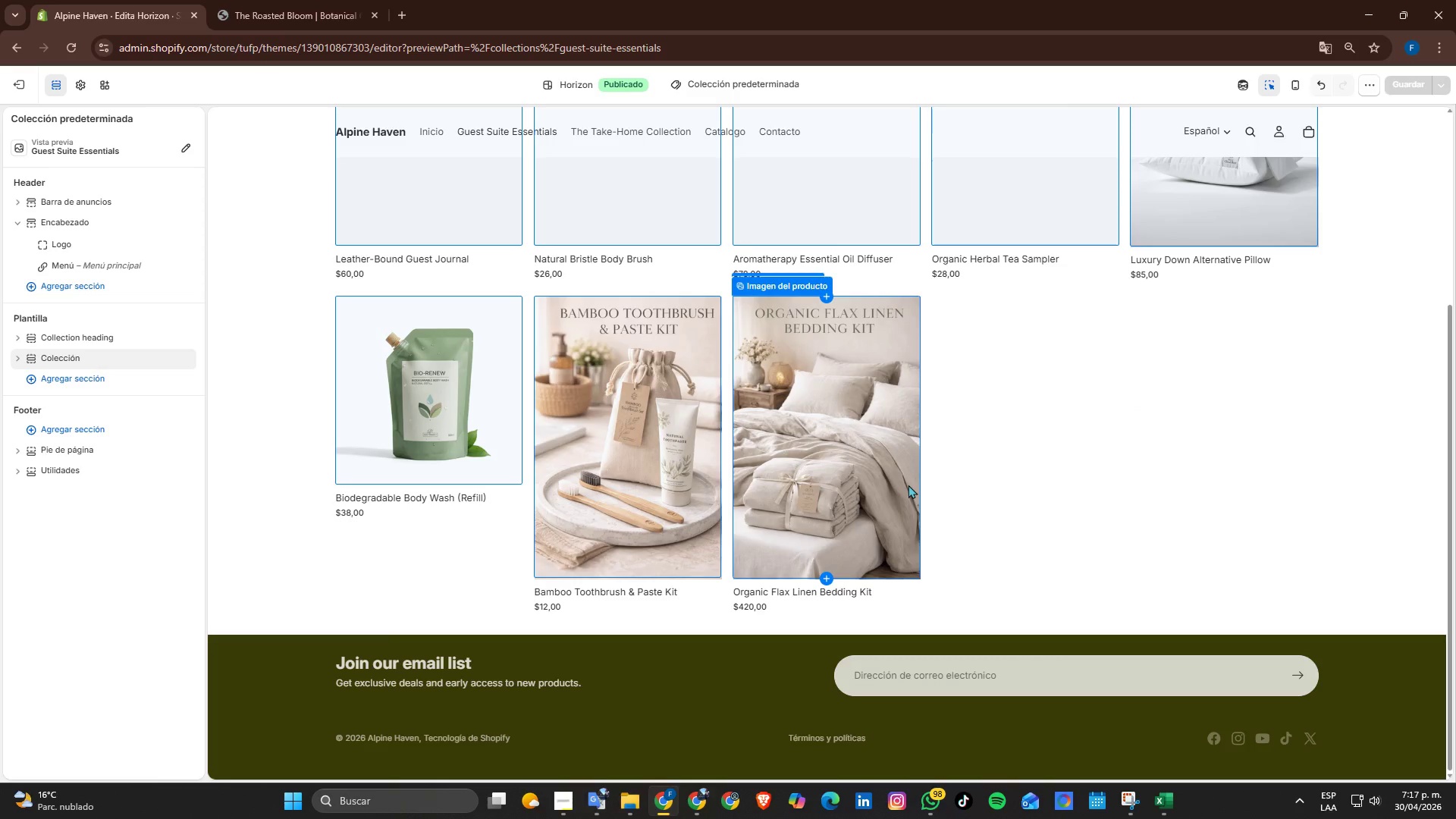 
scroll: coordinate [908, 485], scroll_direction: up, amount: 2.0
 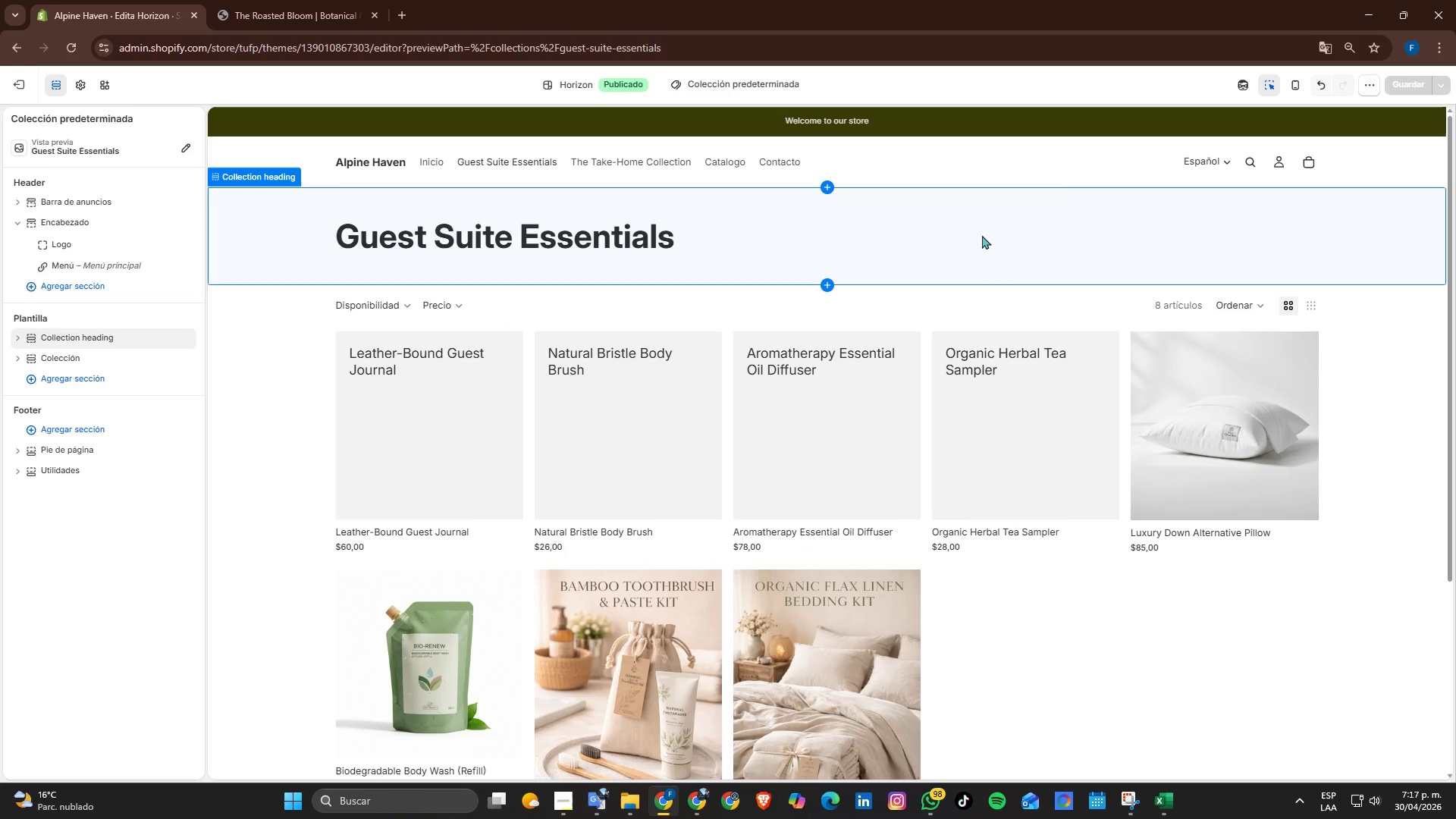 
scroll: coordinate [667, 502], scroll_direction: down, amount: 1.0
 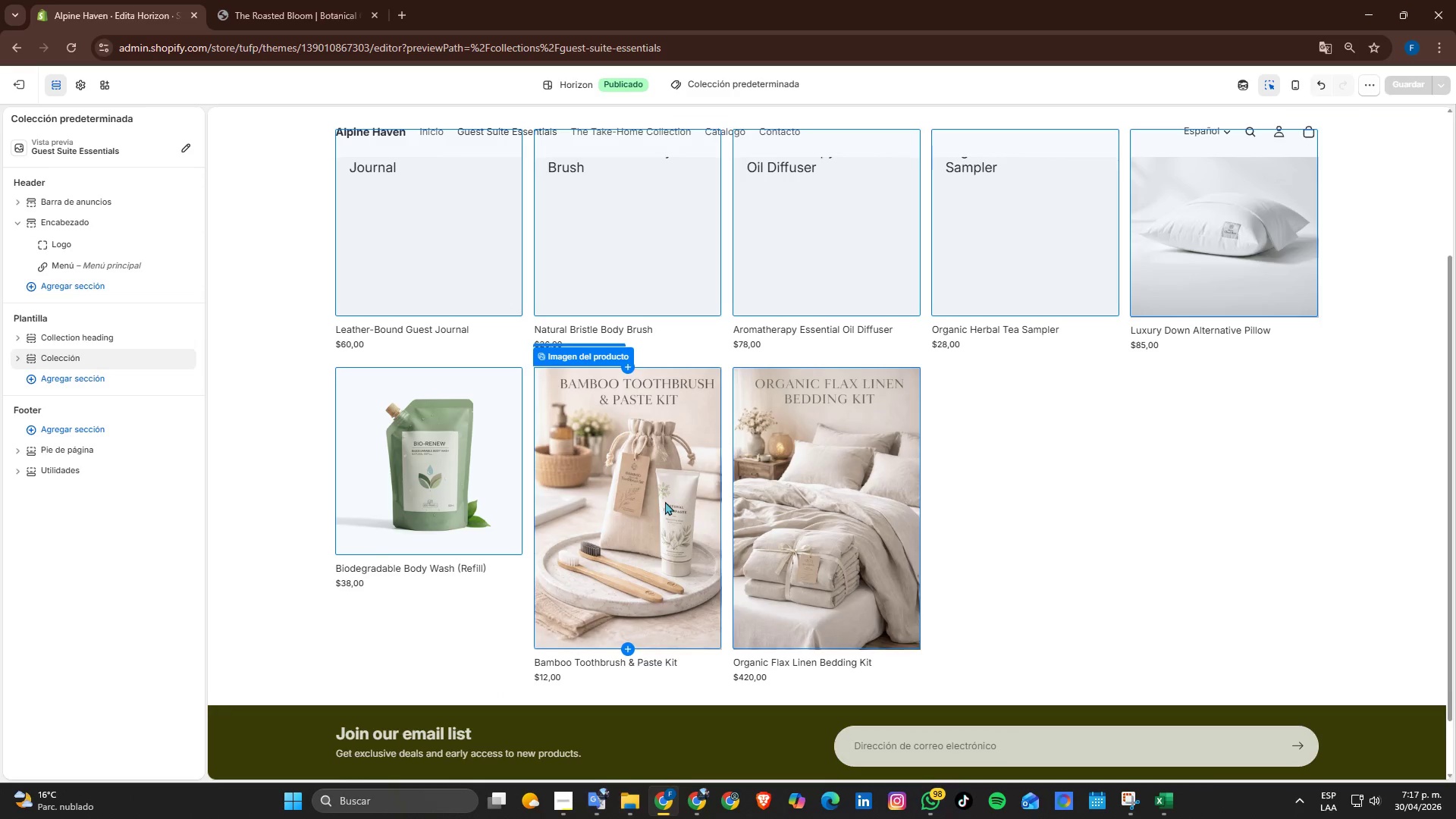 
scroll: coordinate [665, 501], scroll_direction: up, amount: 1.0
 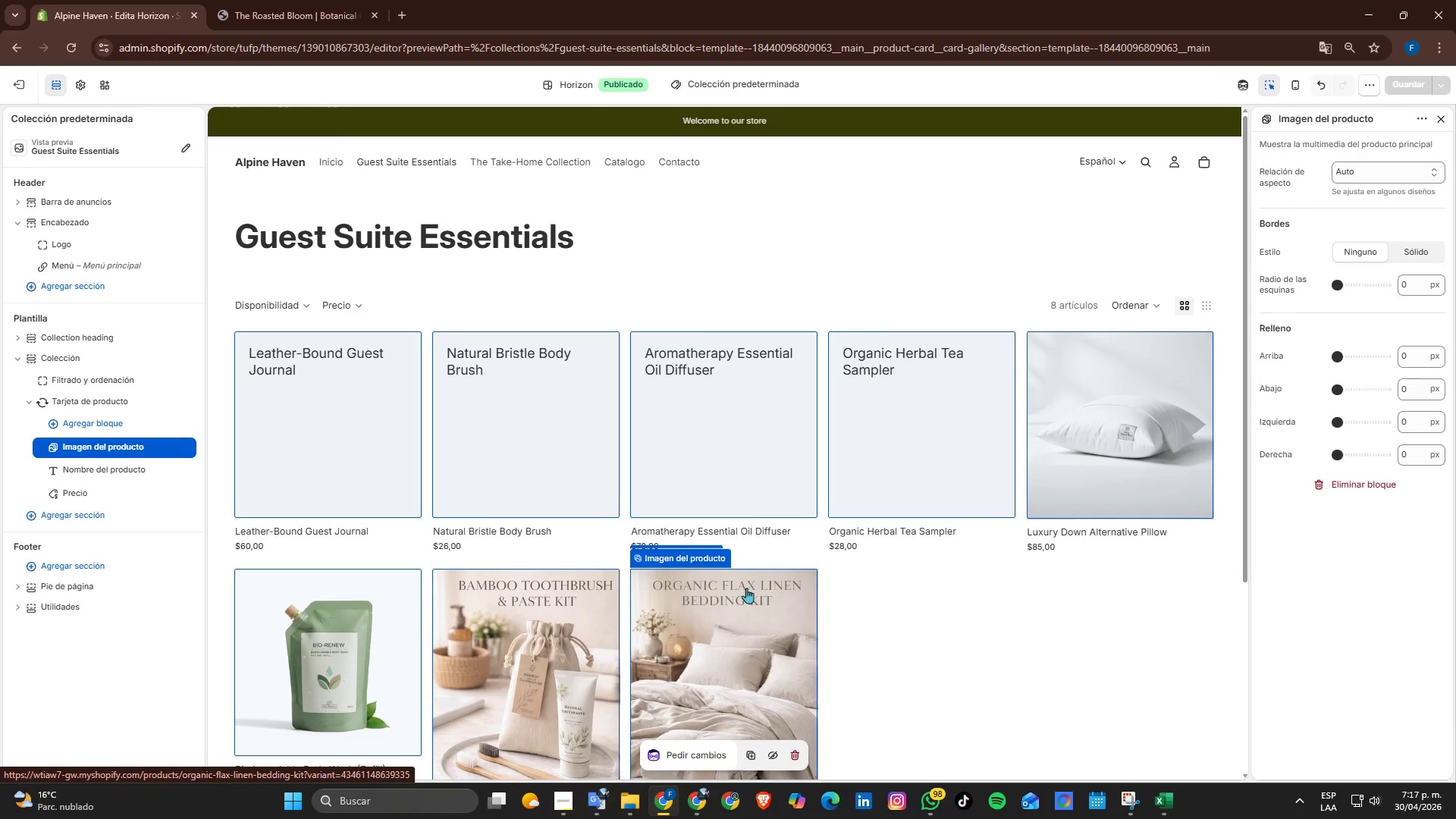 
left_click([522, 626])
 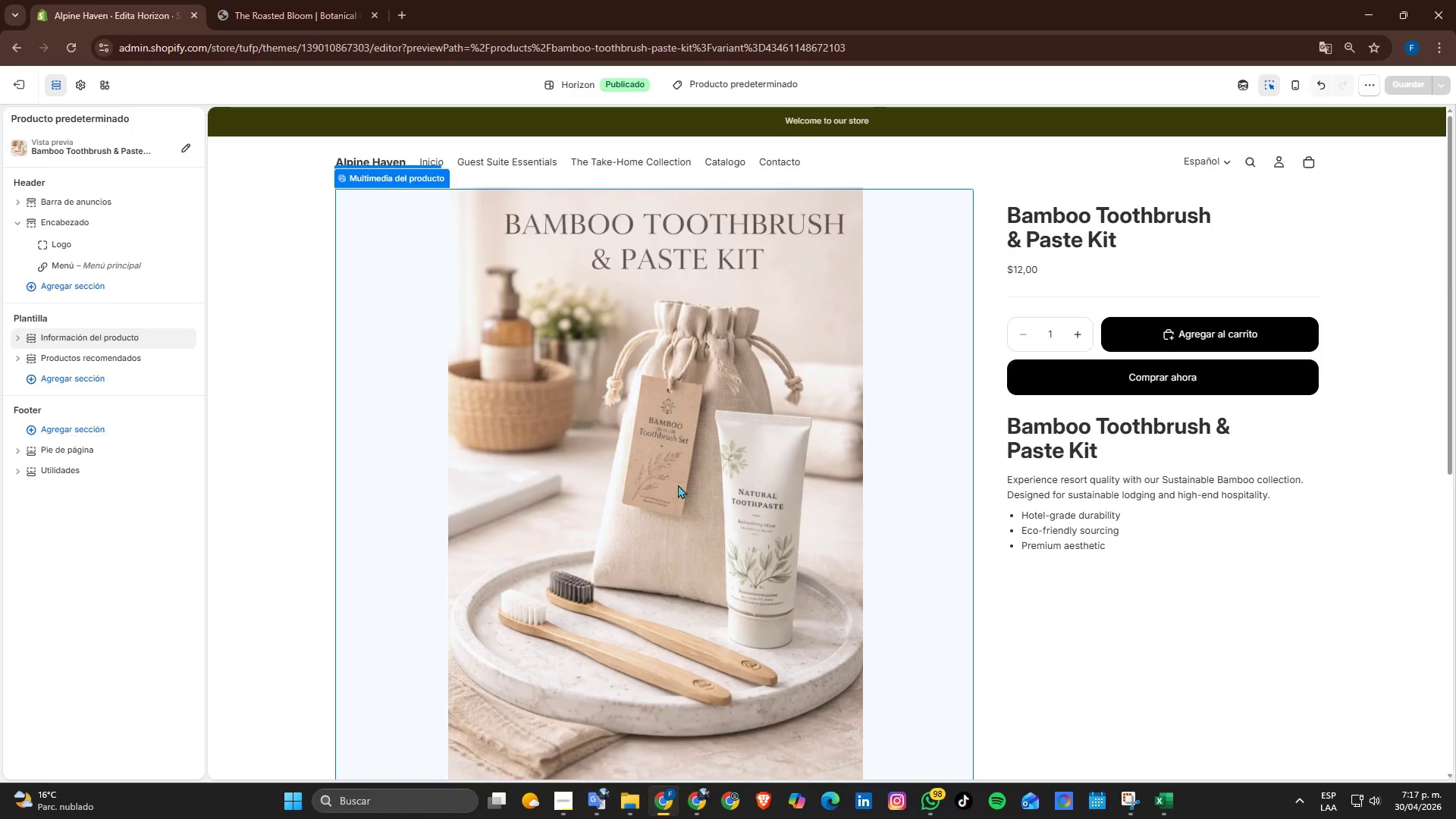 
scroll: coordinate [642, 494], scroll_direction: down, amount: 3.0
 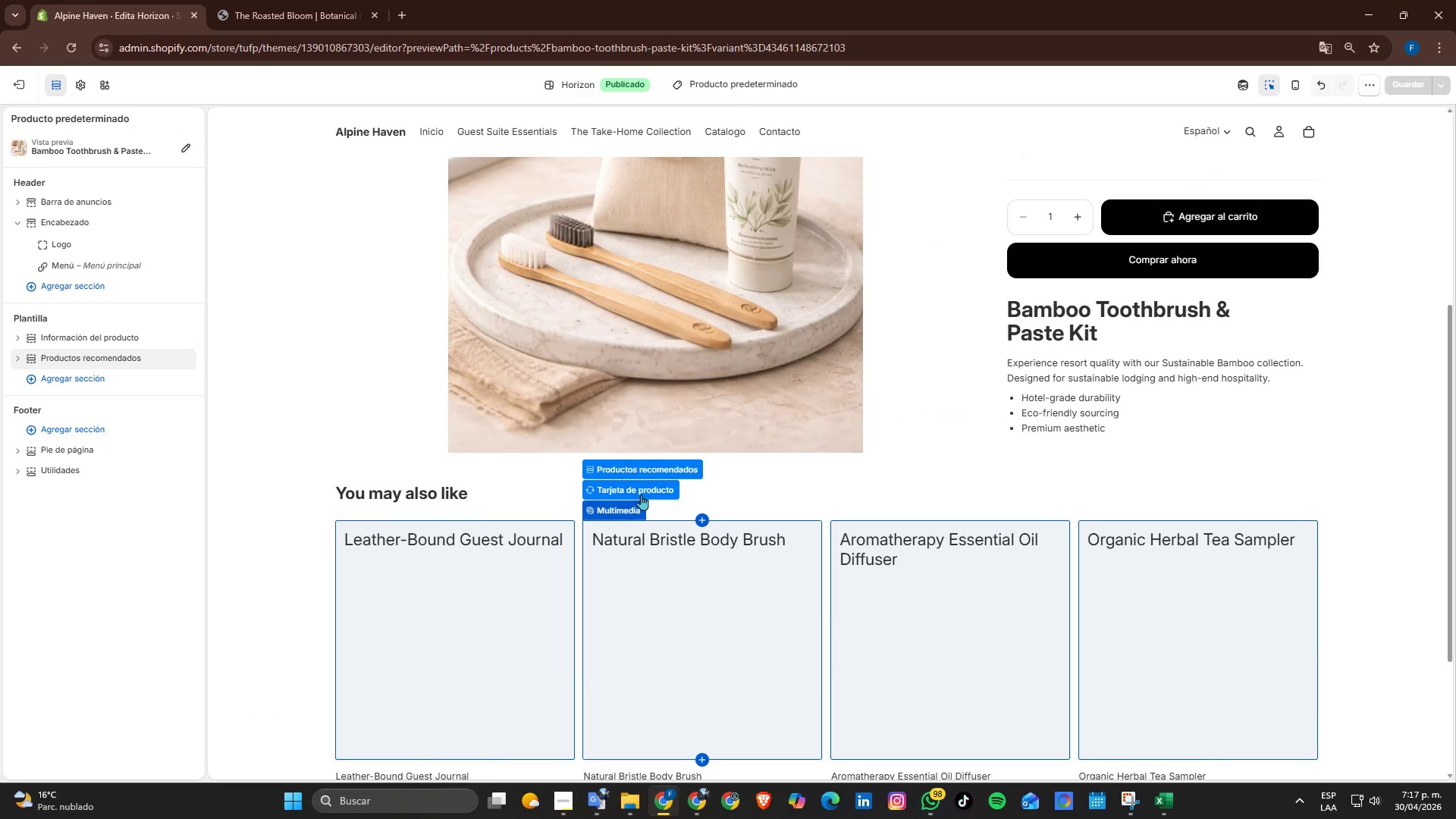 
scroll: coordinate [641, 494], scroll_direction: up, amount: 1.0
 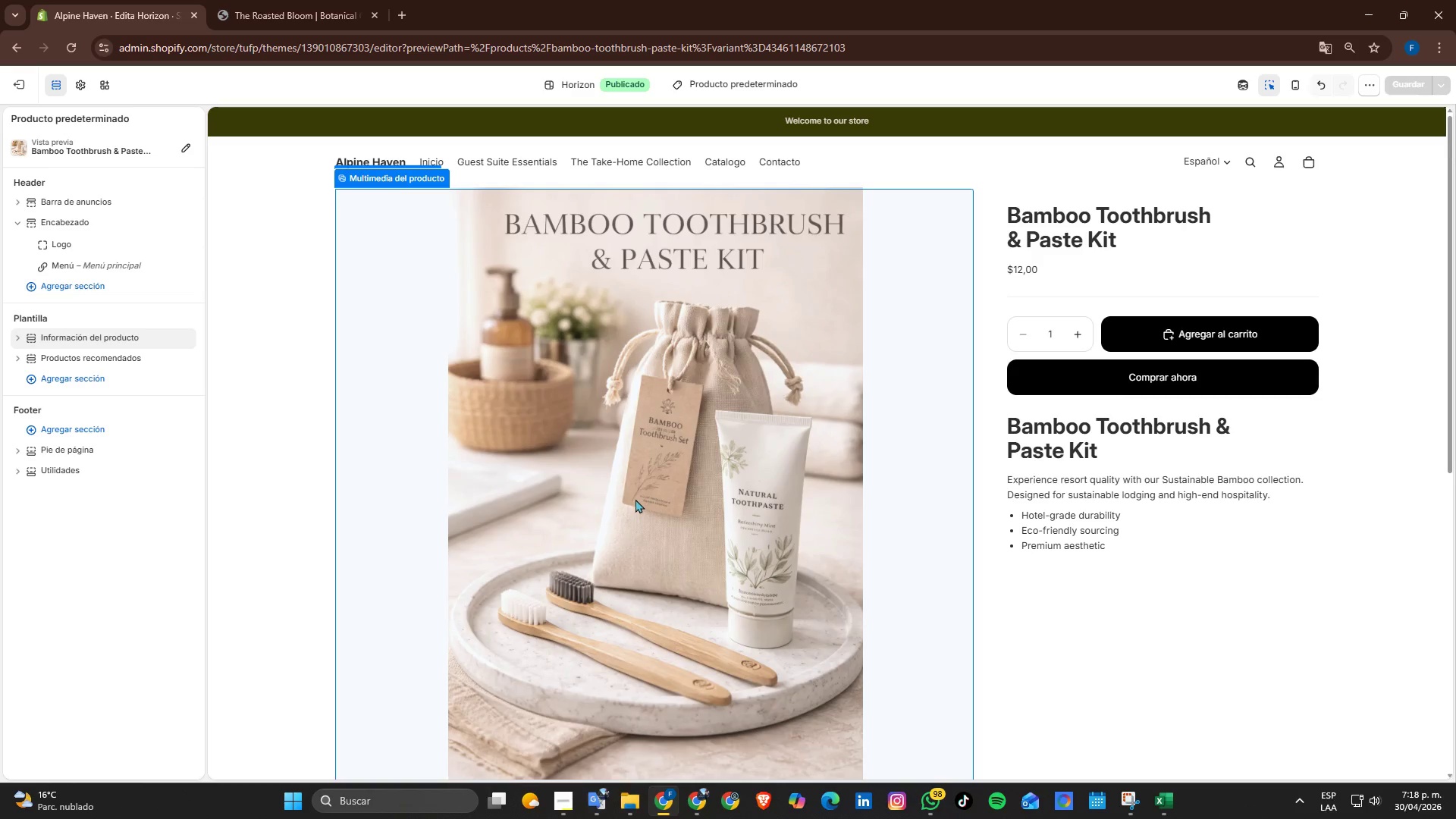 
wait(5.95)
 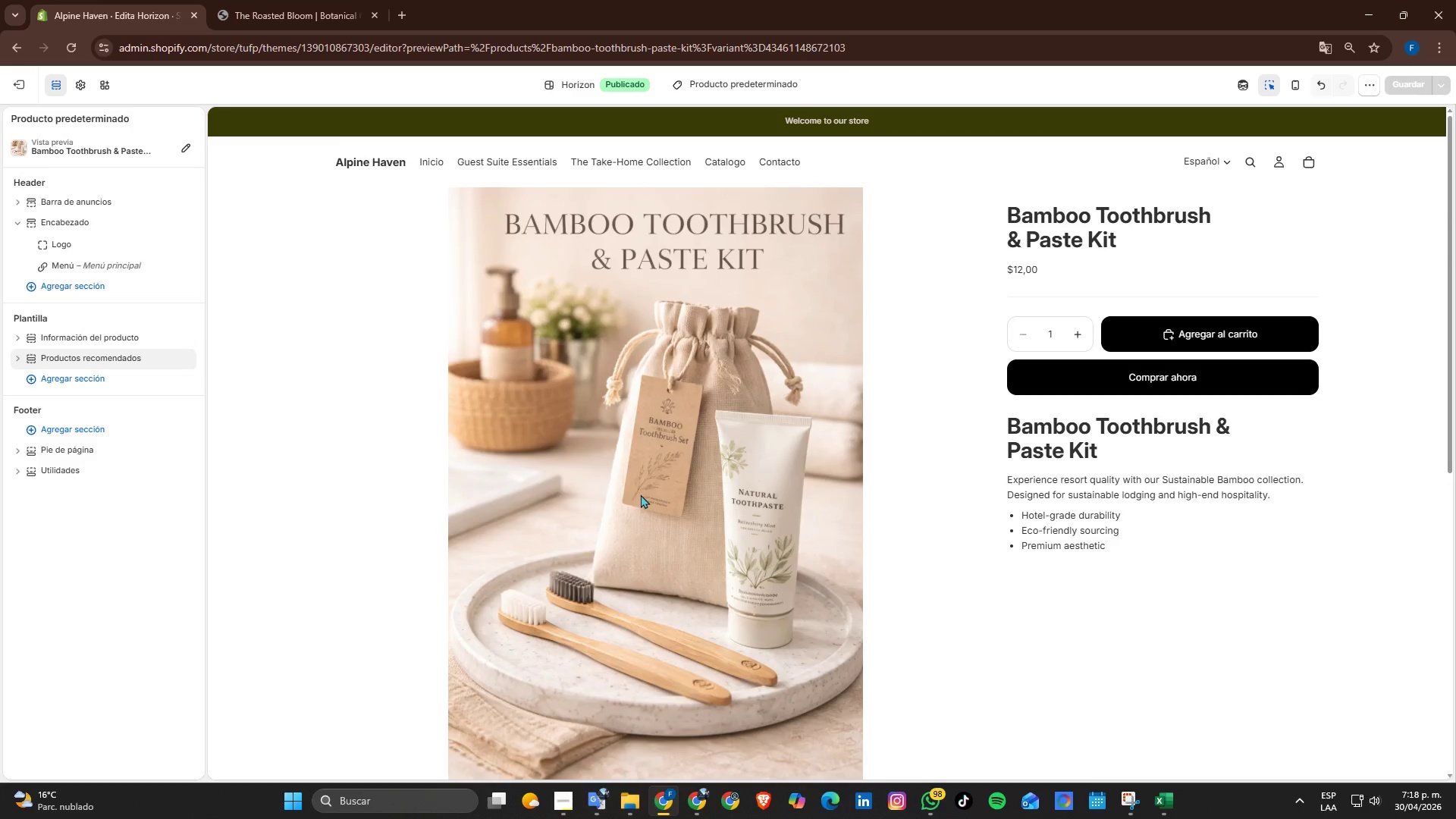 
scroll: coordinate [635, 500], scroll_direction: down, amount: 3.0
 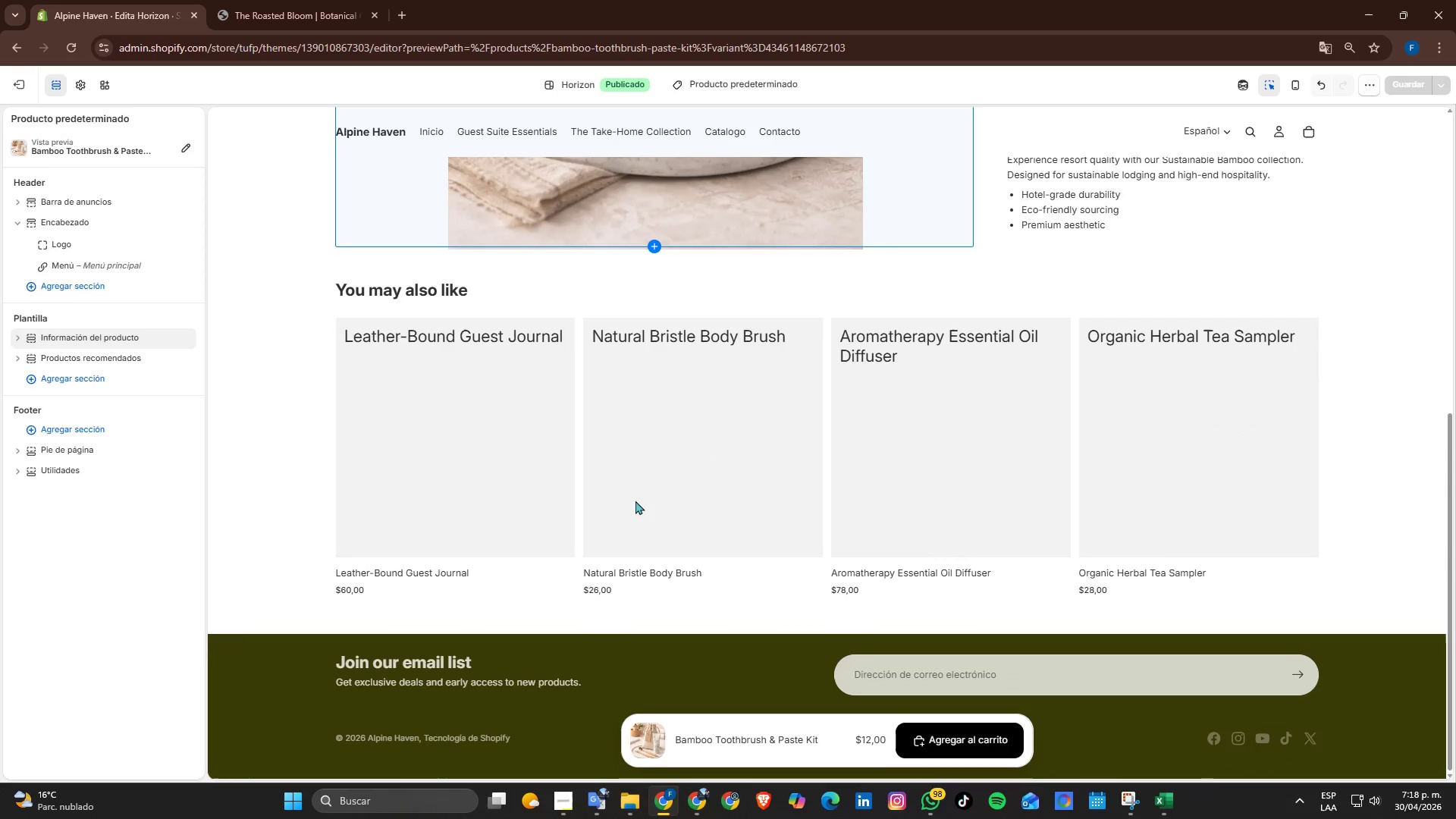 
scroll: coordinate [633, 500], scroll_direction: none, amount: 0.0
 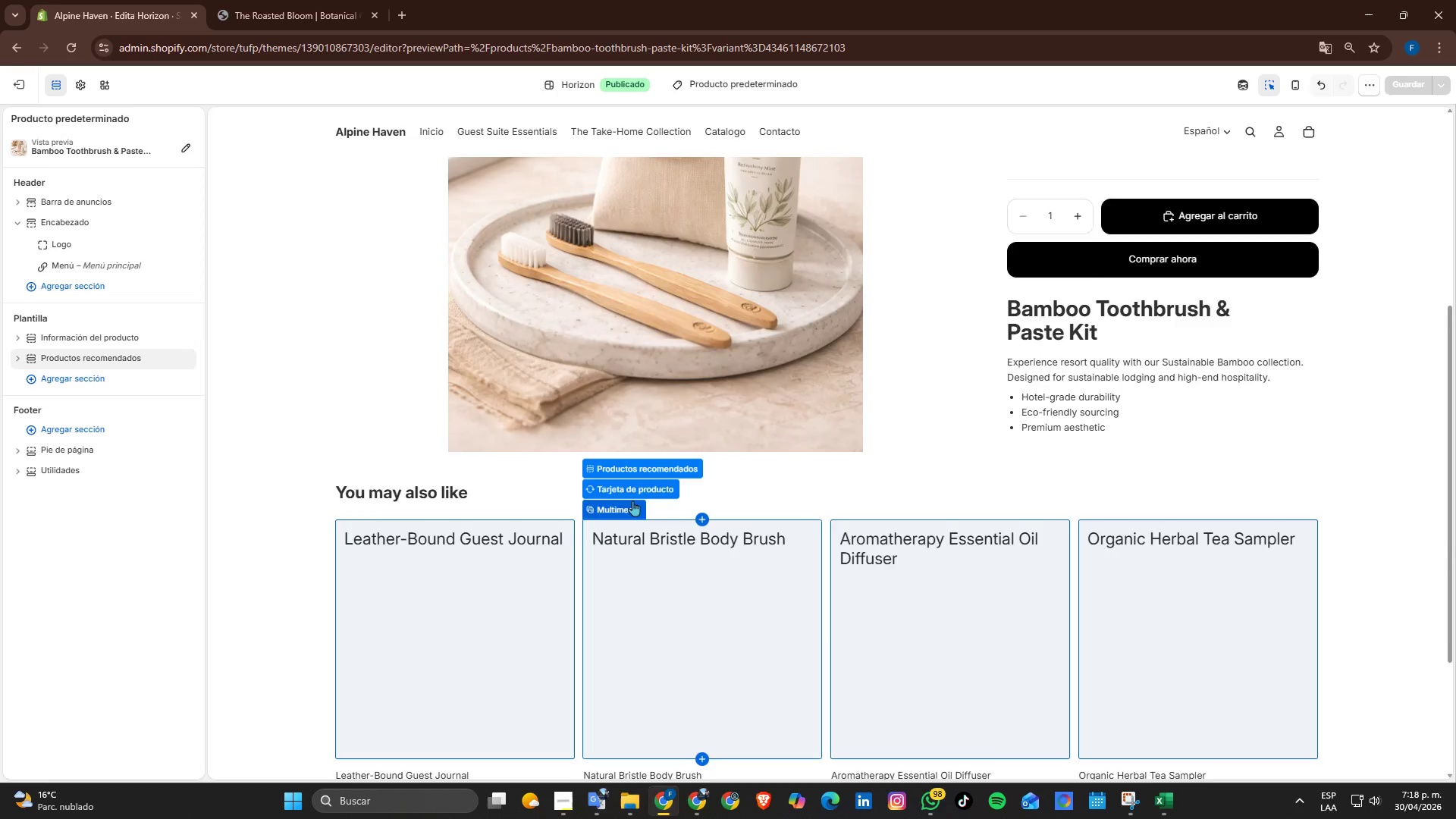 
scroll: coordinate [886, 482], scroll_direction: up, amount: 4.0
 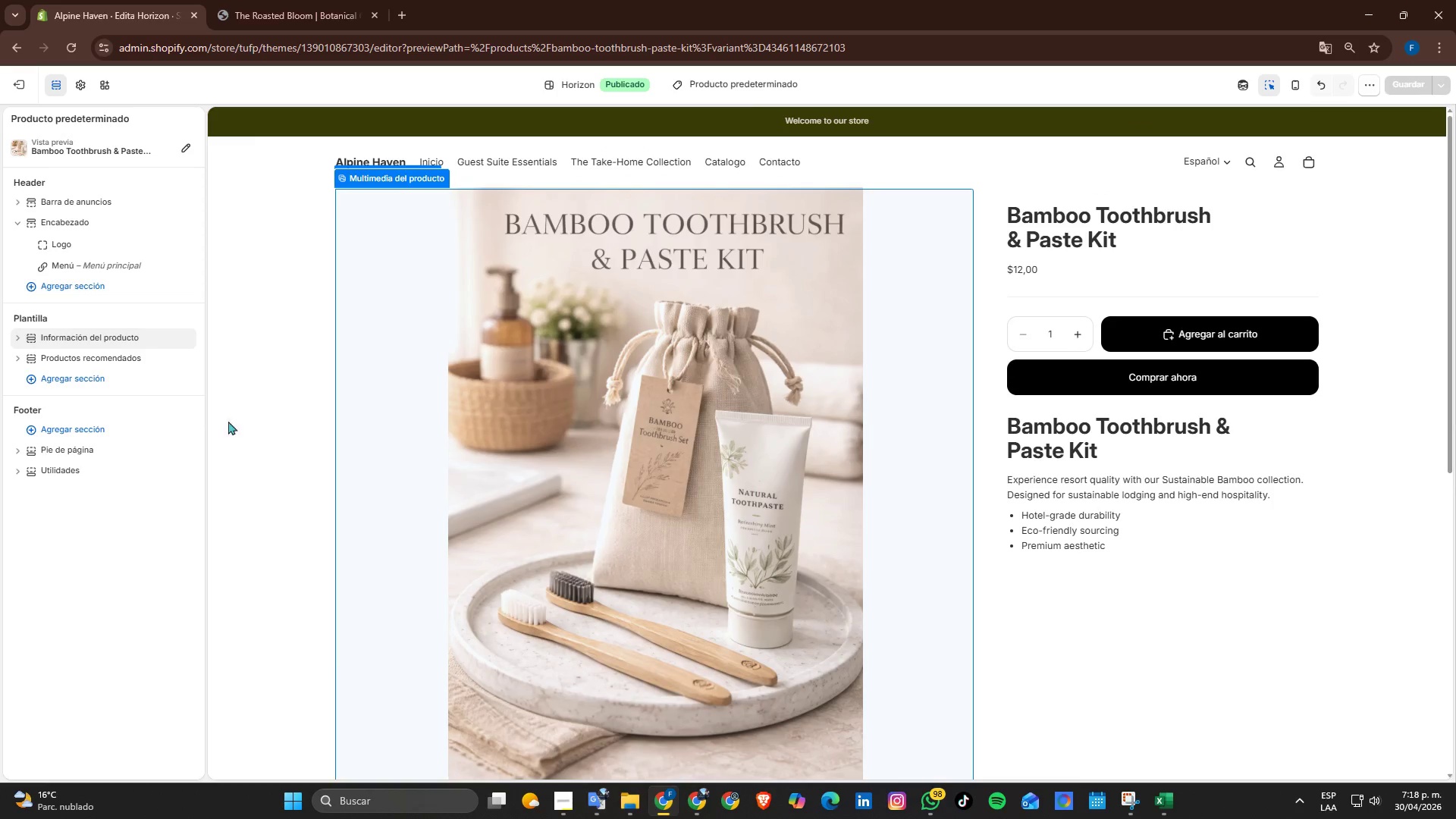 
left_click([271, 377])
 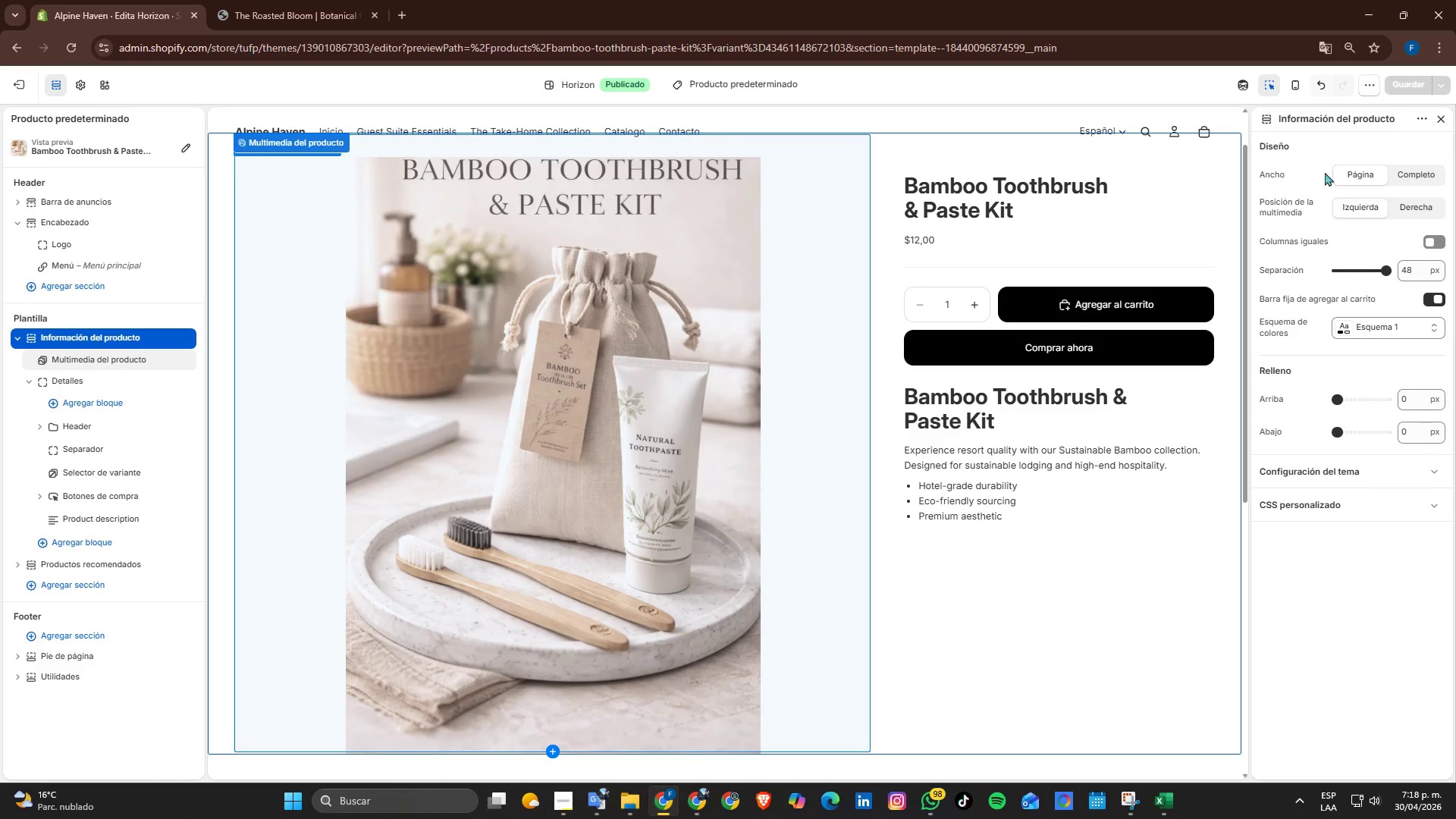 
left_click([1444, 122])
 